 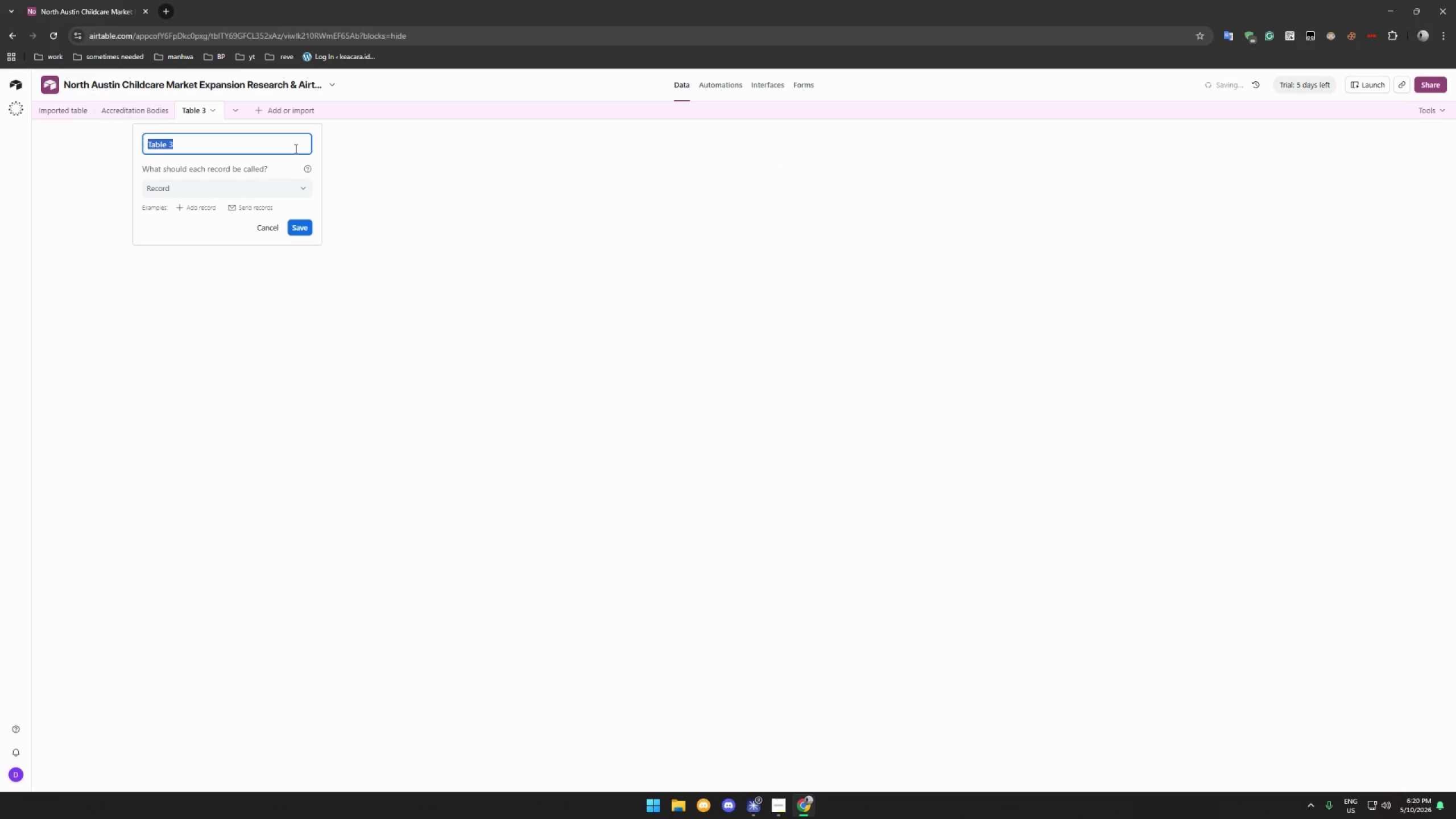 
type(Program Tiers)
 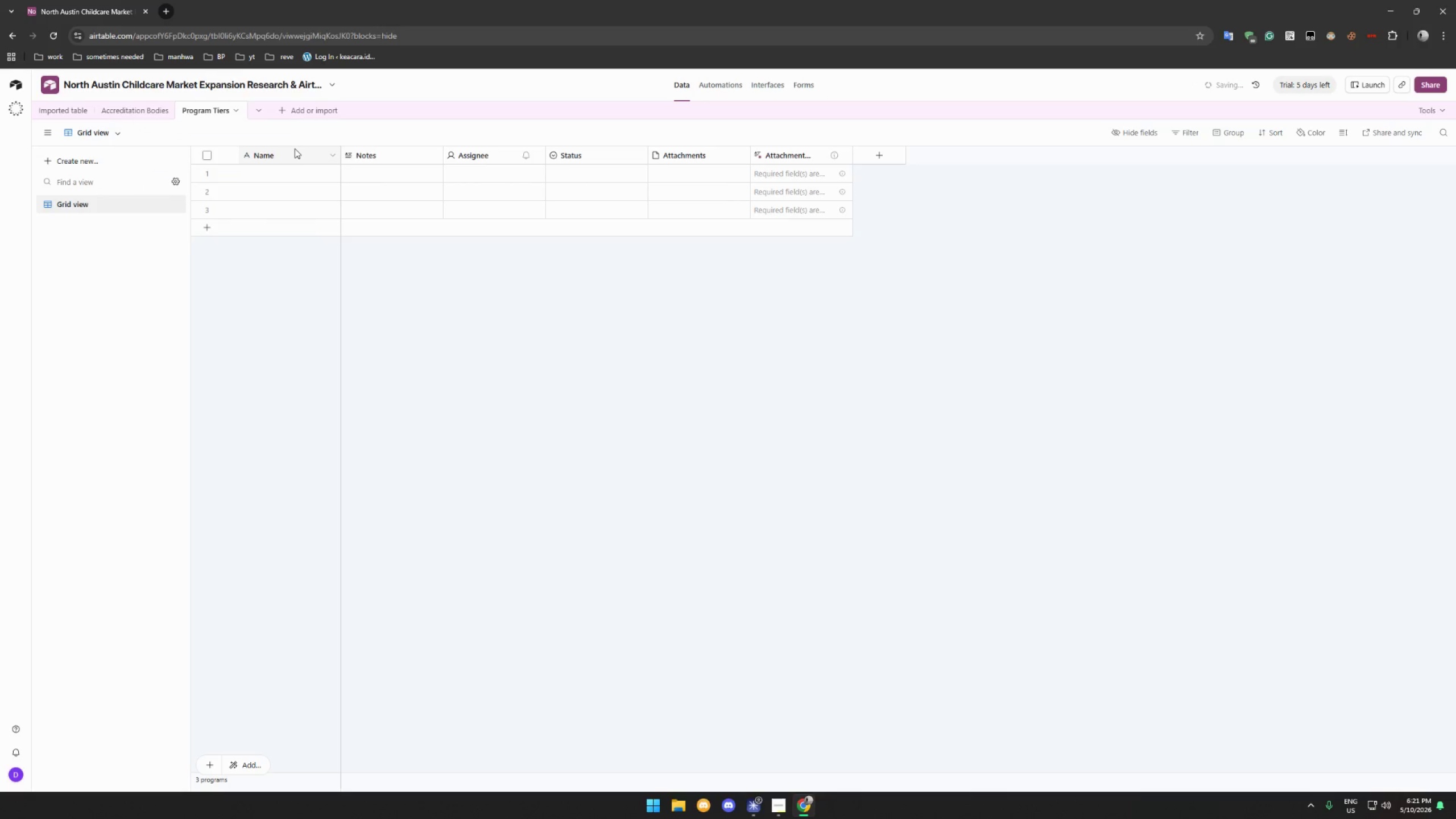 
 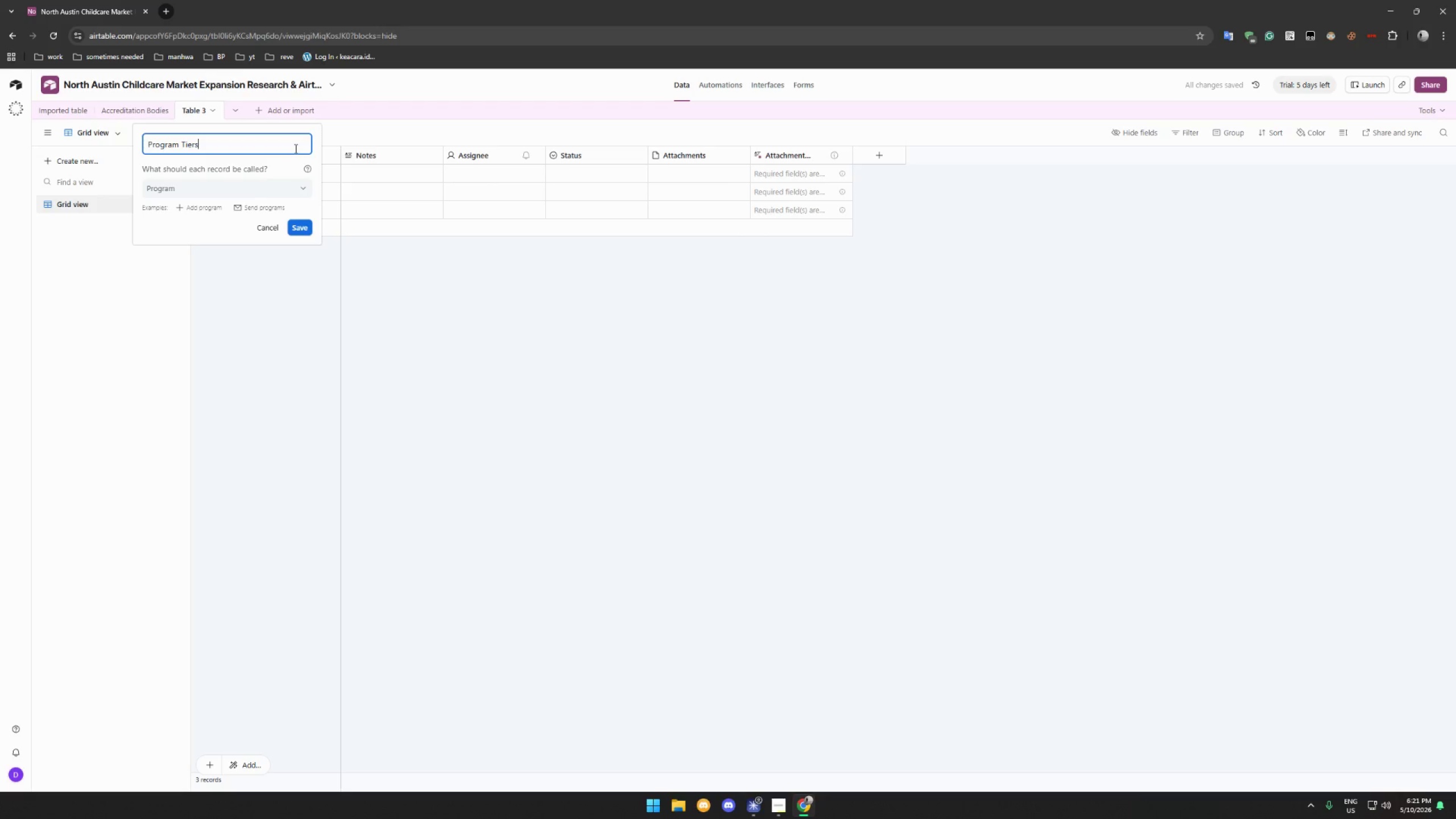 
key(Enter)
 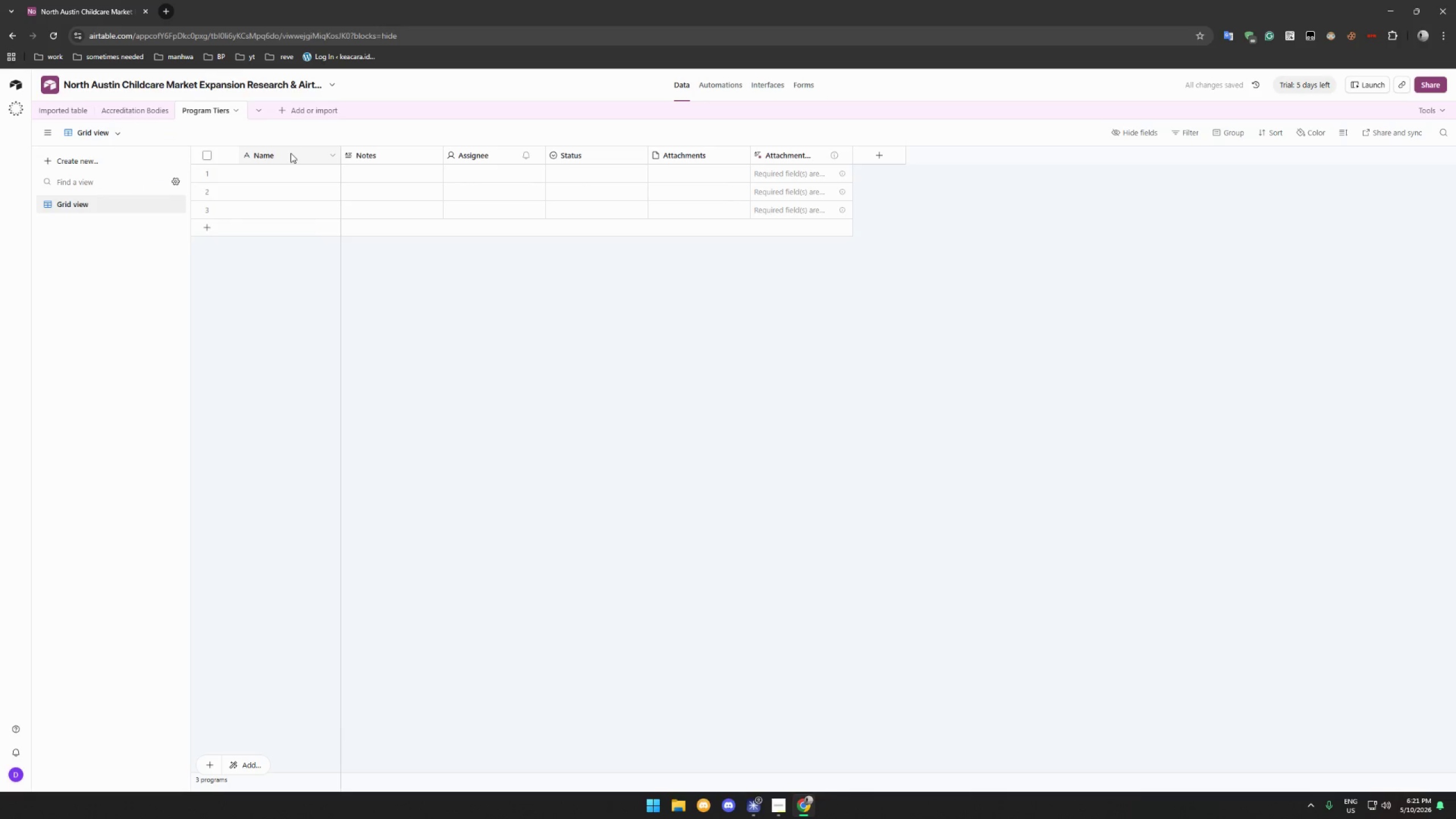 
double_click([290, 154])
 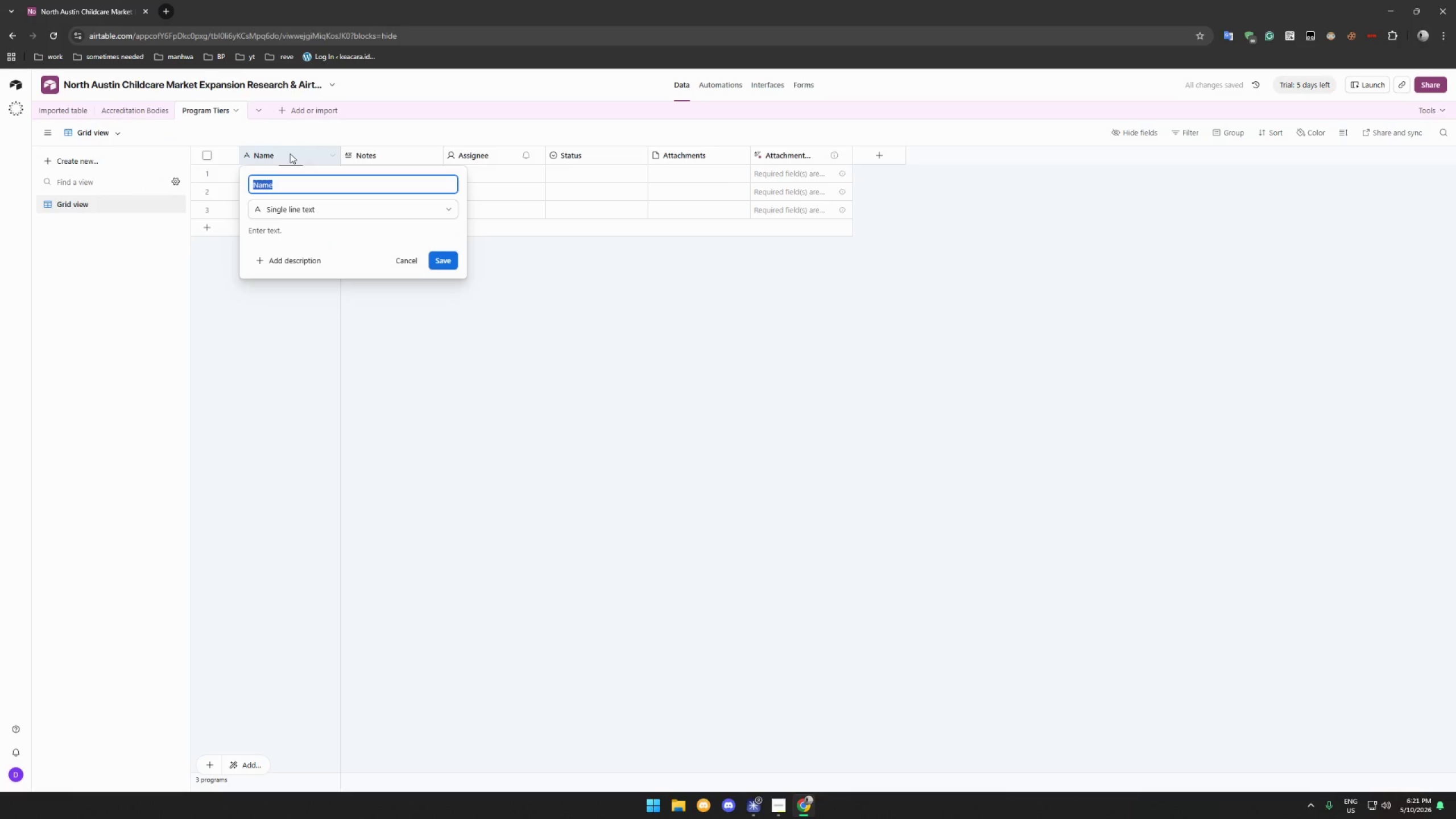 
hold_key(key=ShiftLeft, duration=1.52)
 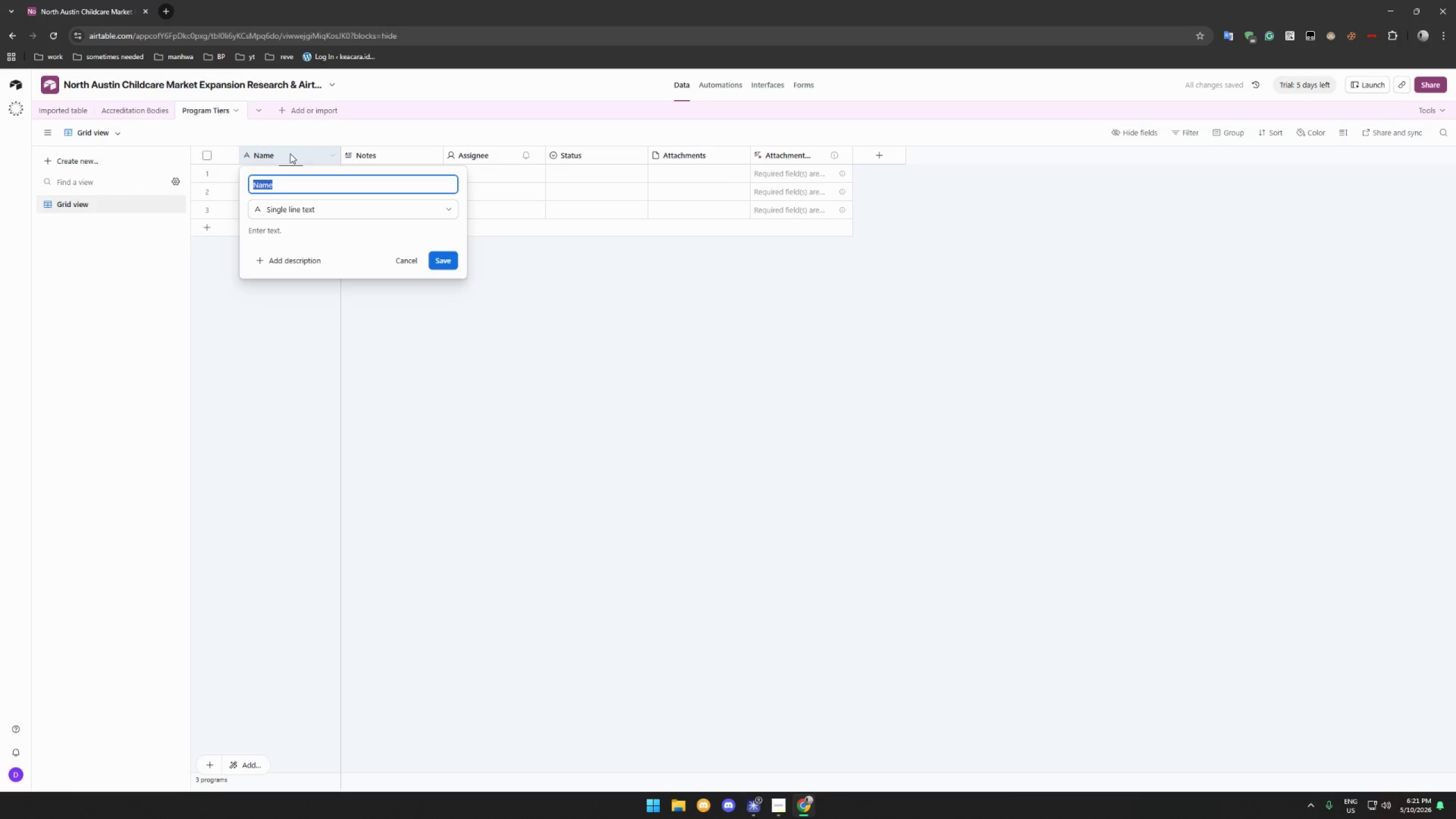 
hold_key(key=ShiftLeft, duration=1.52)
 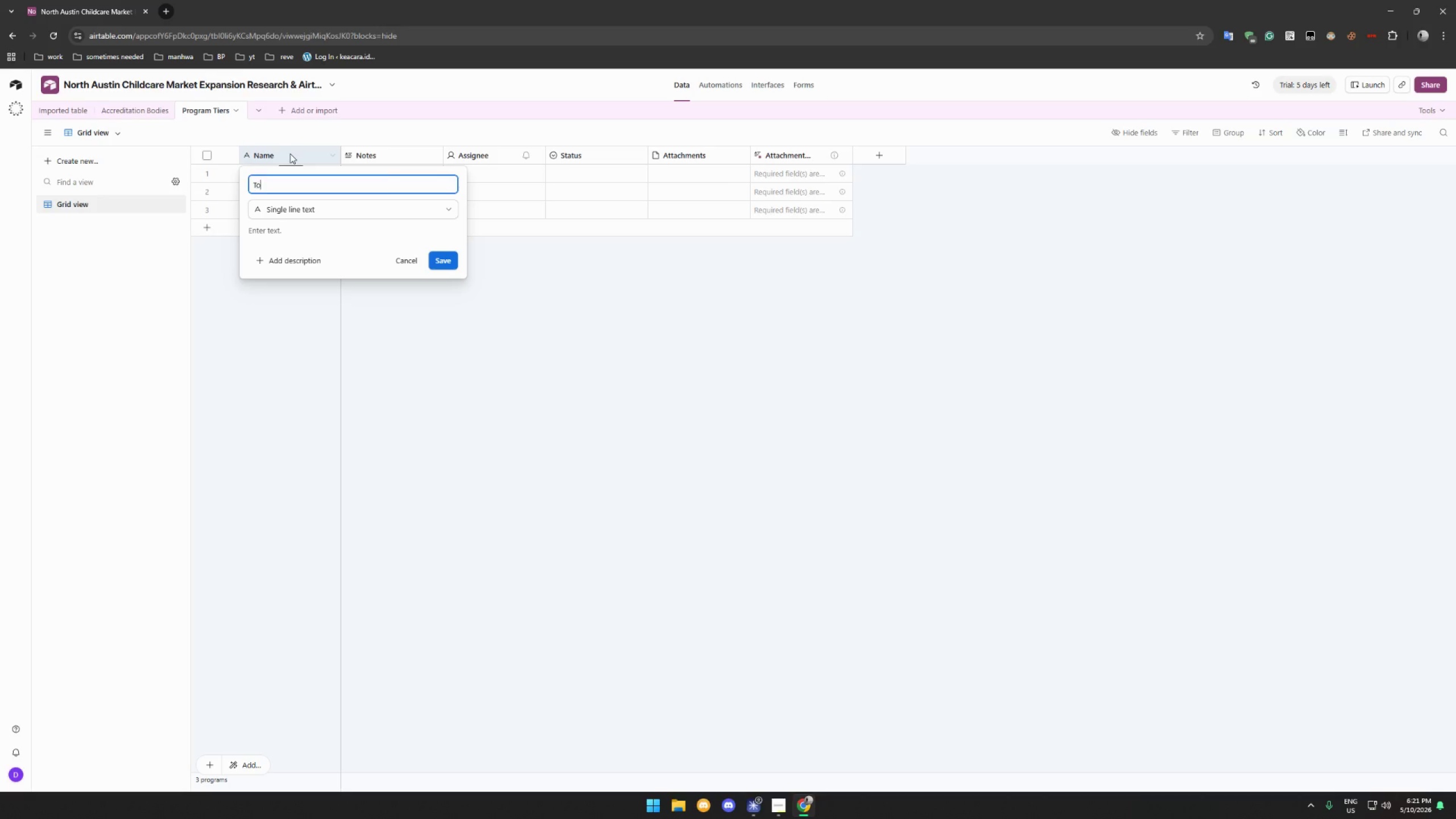 
type(Toe)
key(Backspace)
key(Backspace)
type(ier Name)
 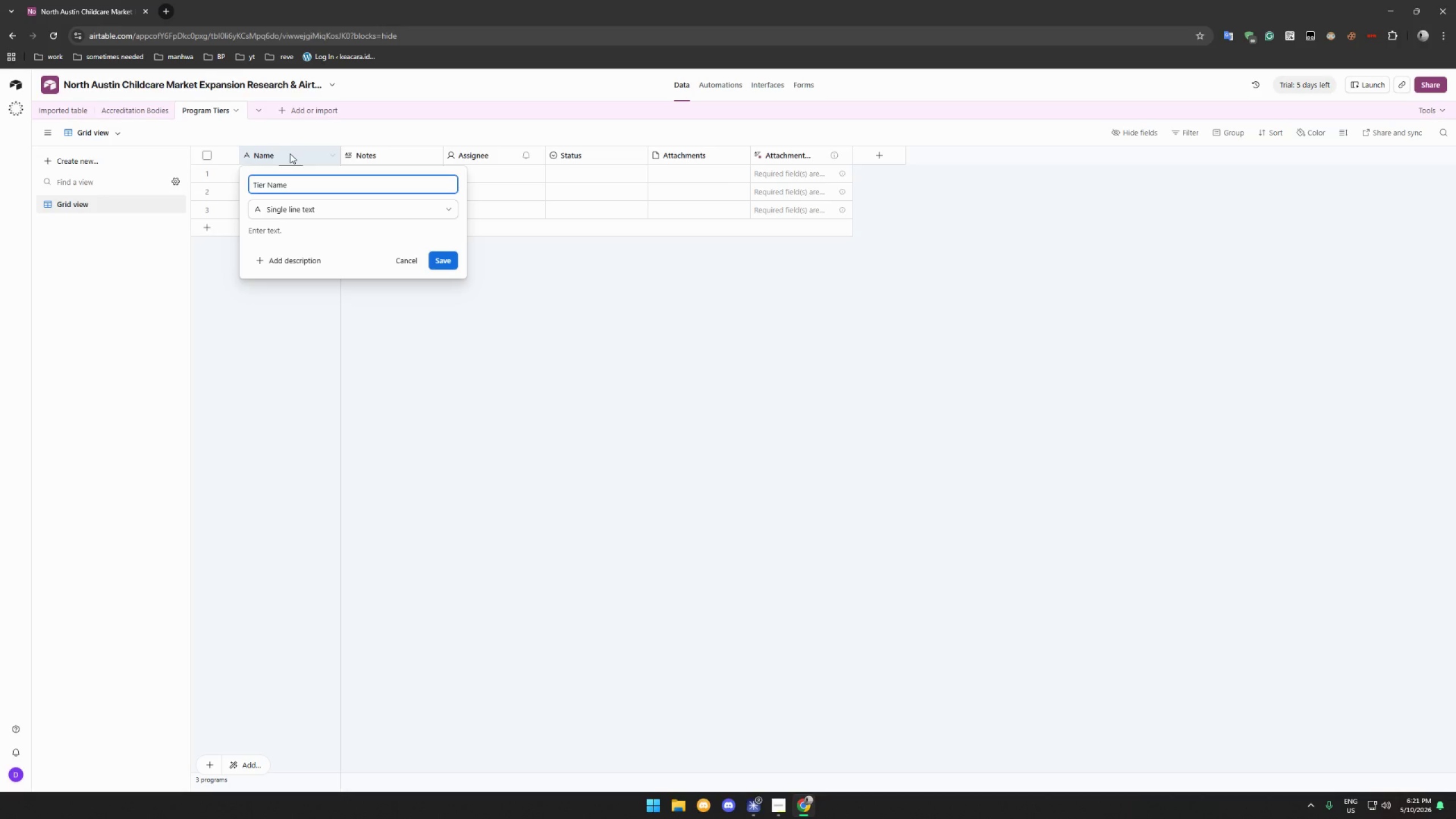 
key(Enter)
 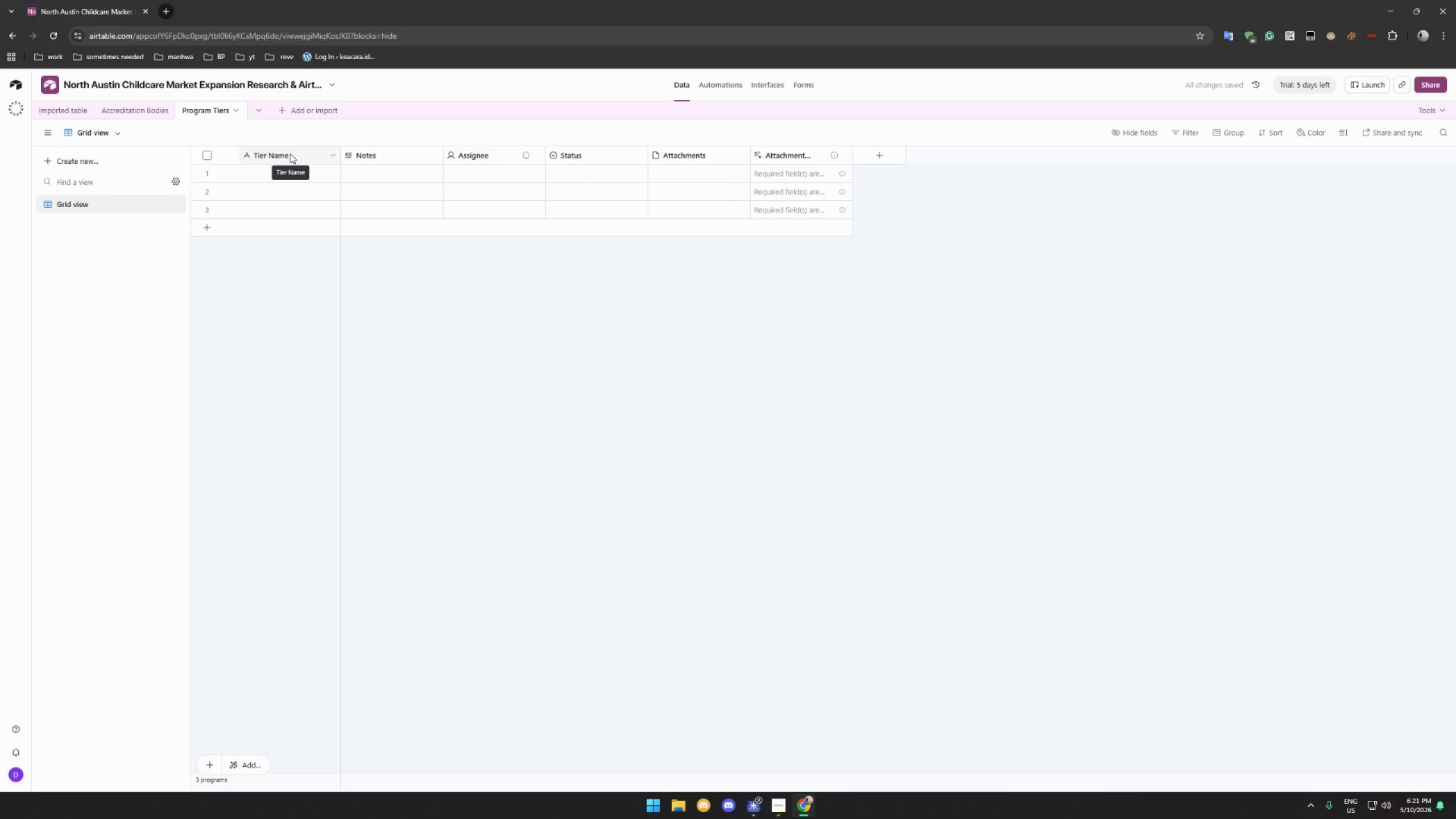 
left_click([284, 172])
 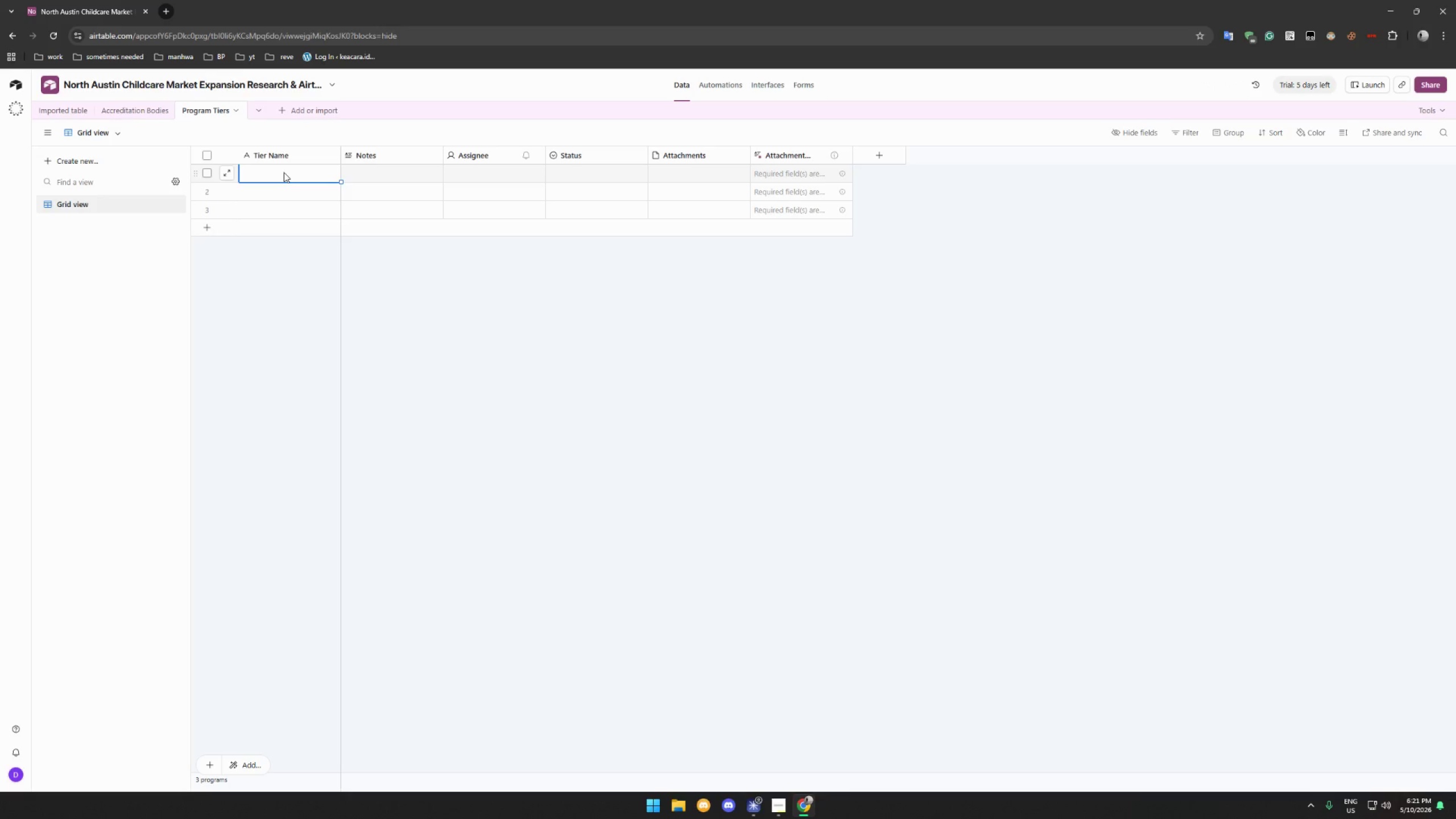 
wait(5.94)
 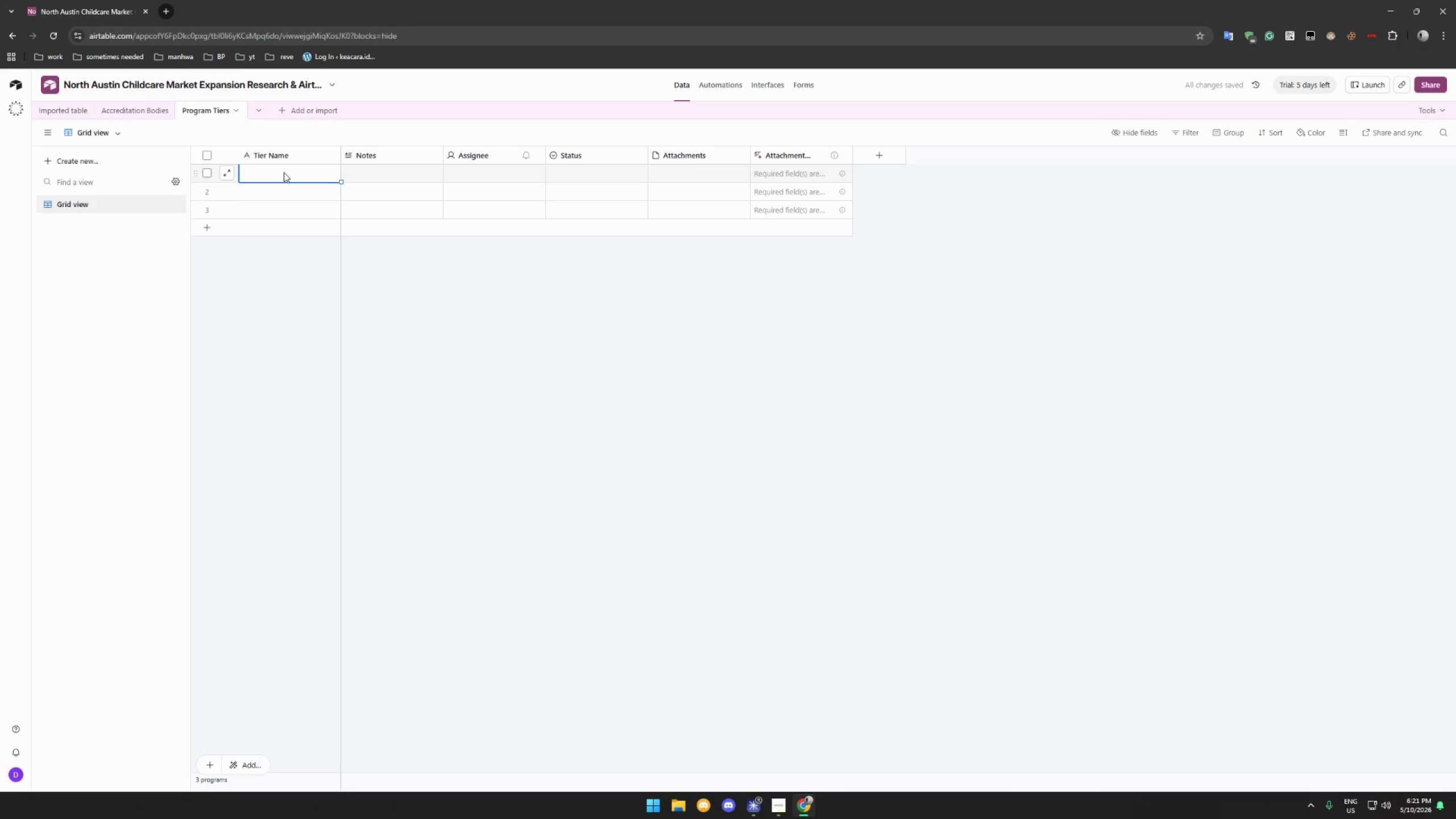 
double_click([434, 154])
 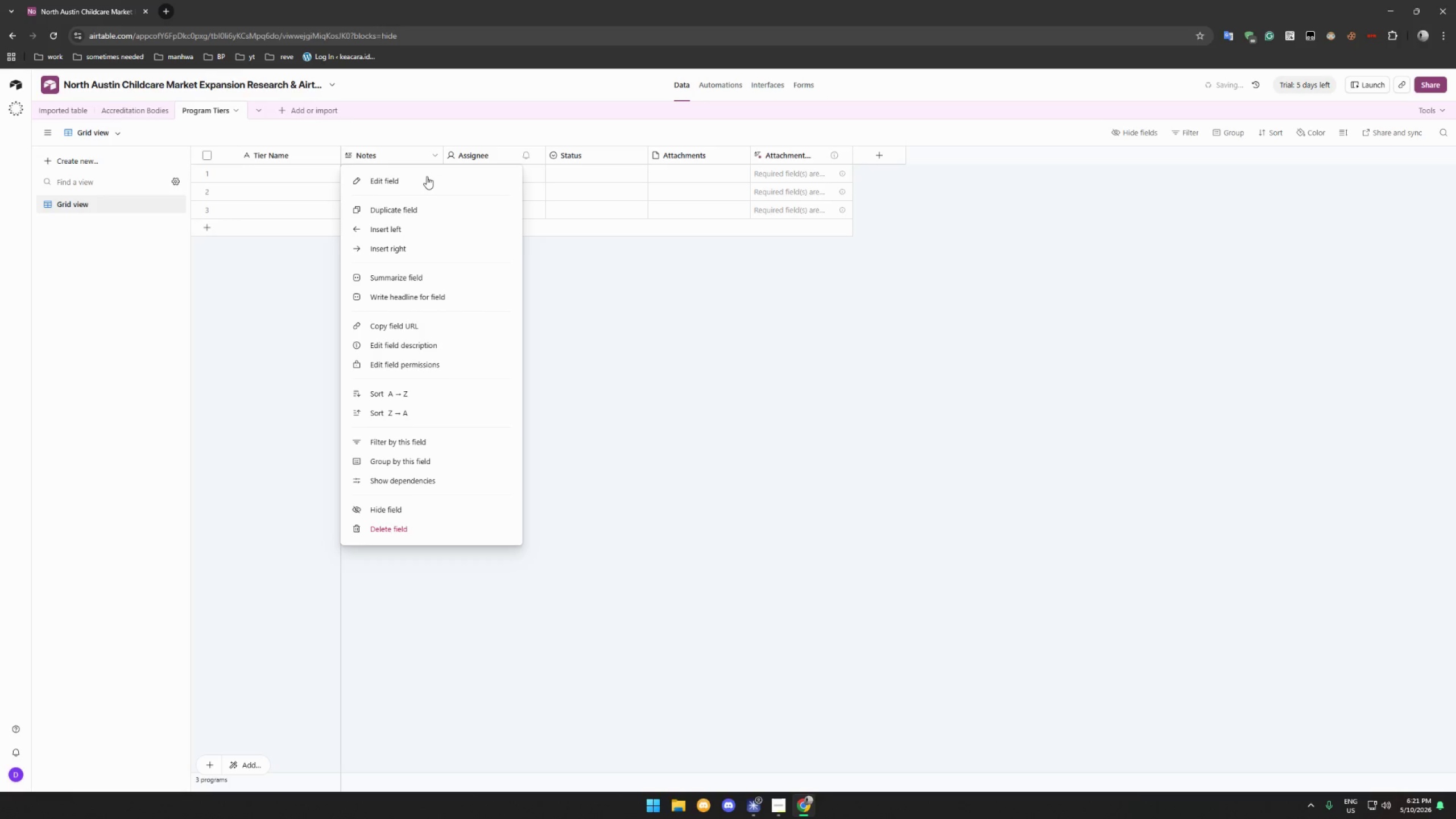 
left_click([425, 180])
 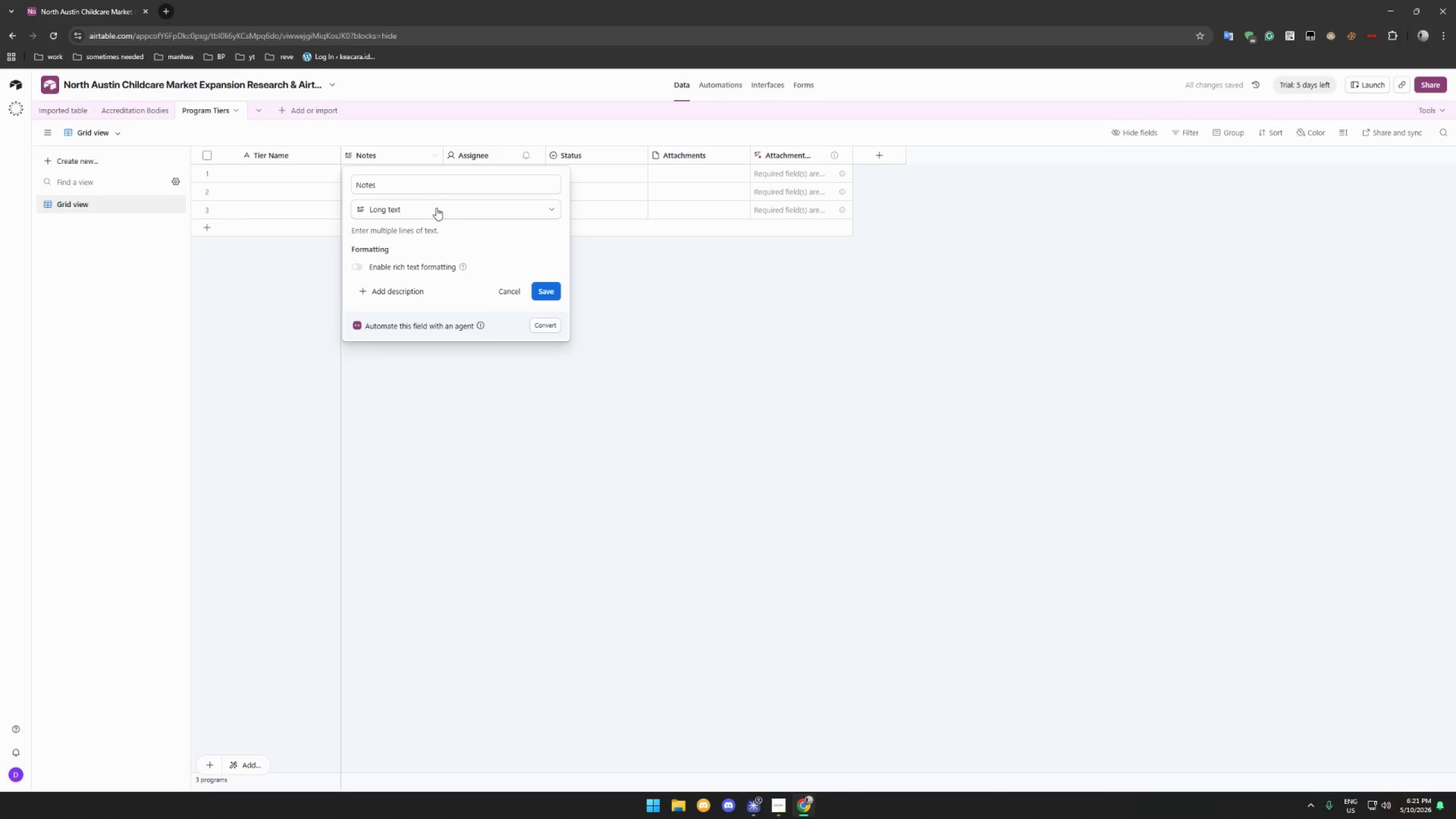 
left_click([436, 208])
 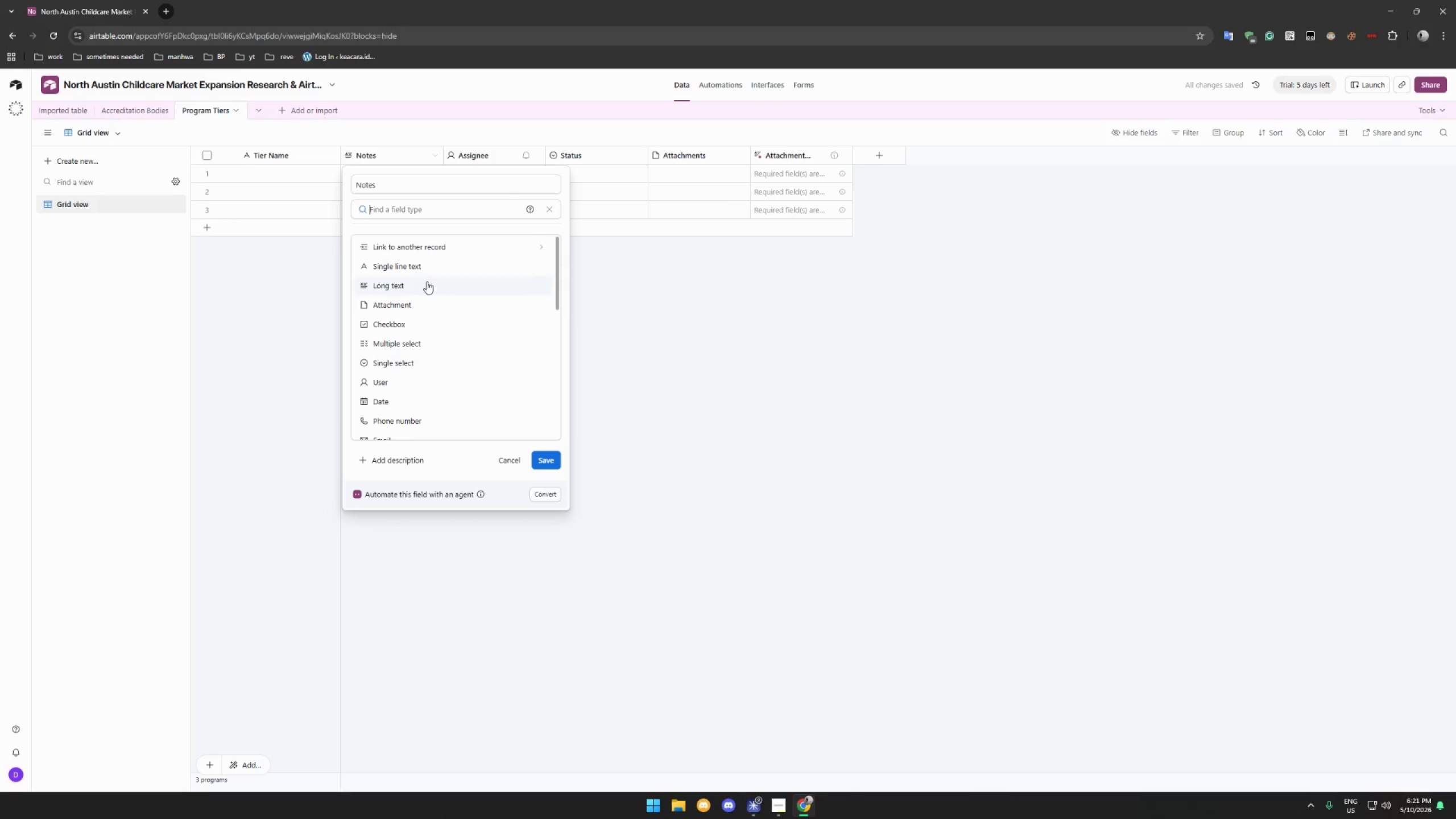 
left_click([434, 262])
 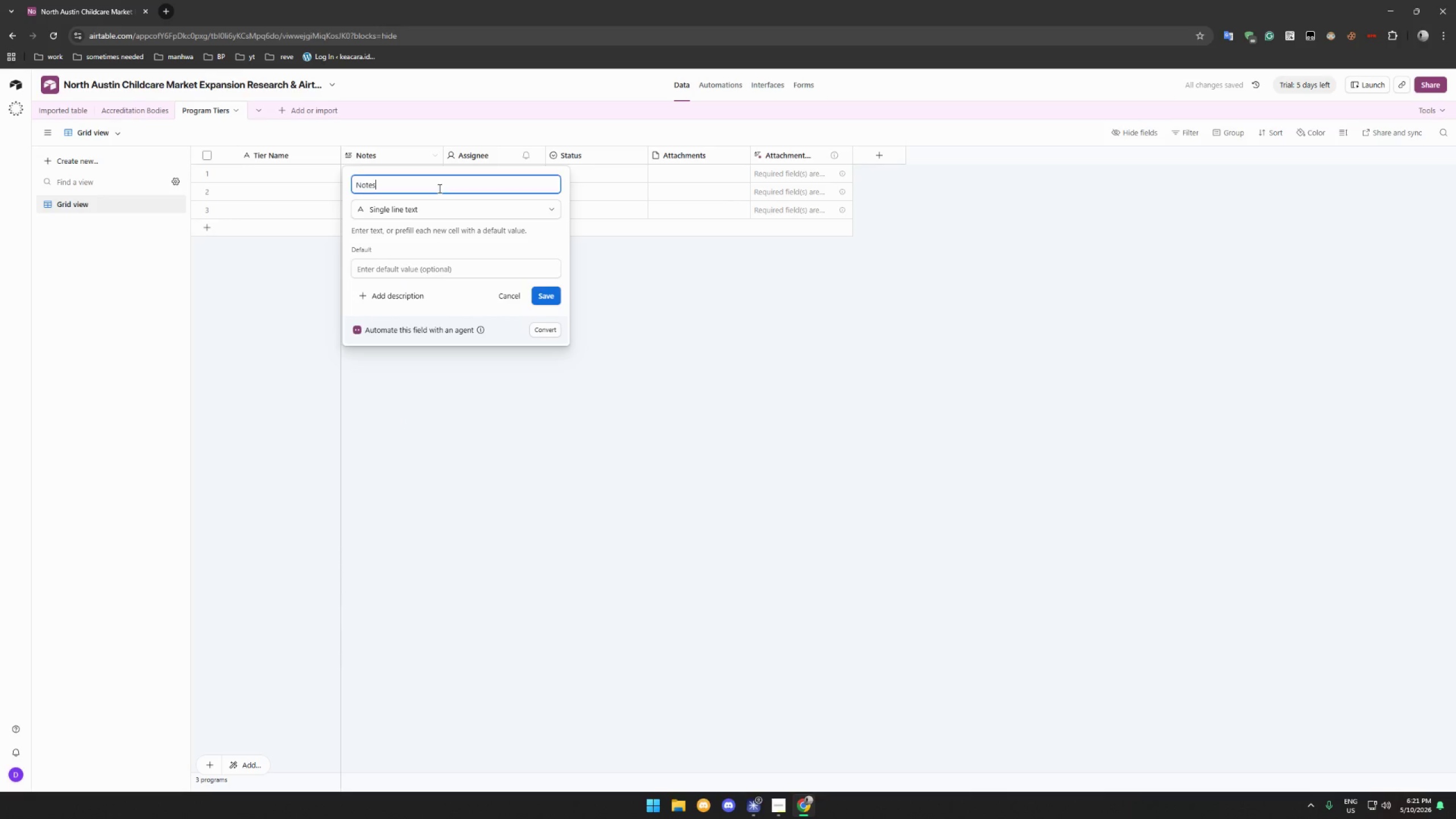 
type(Age Range)
 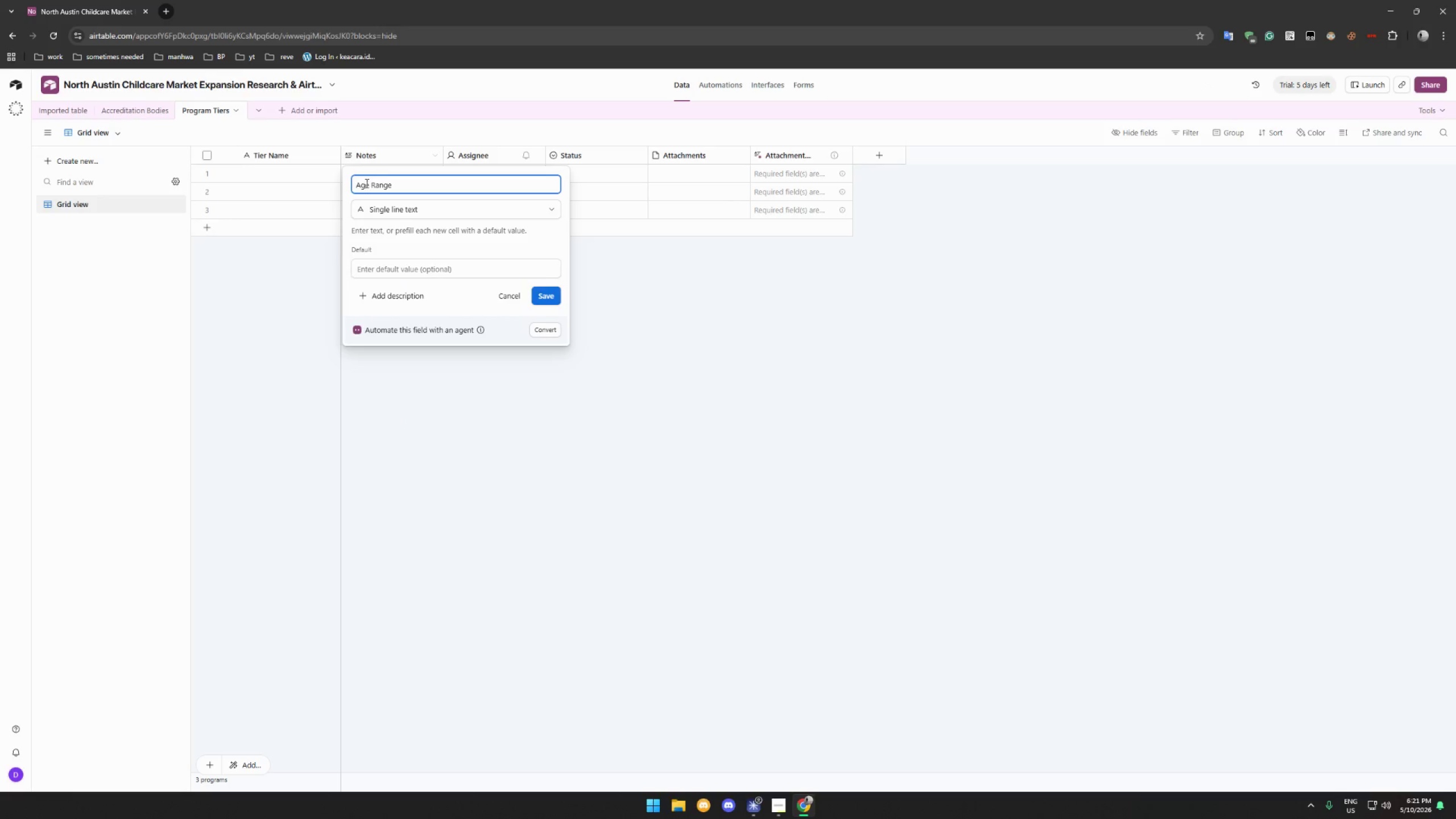 
left_click_drag(start_coordinate=[439, 188], to_coordinate=[365, 183])
 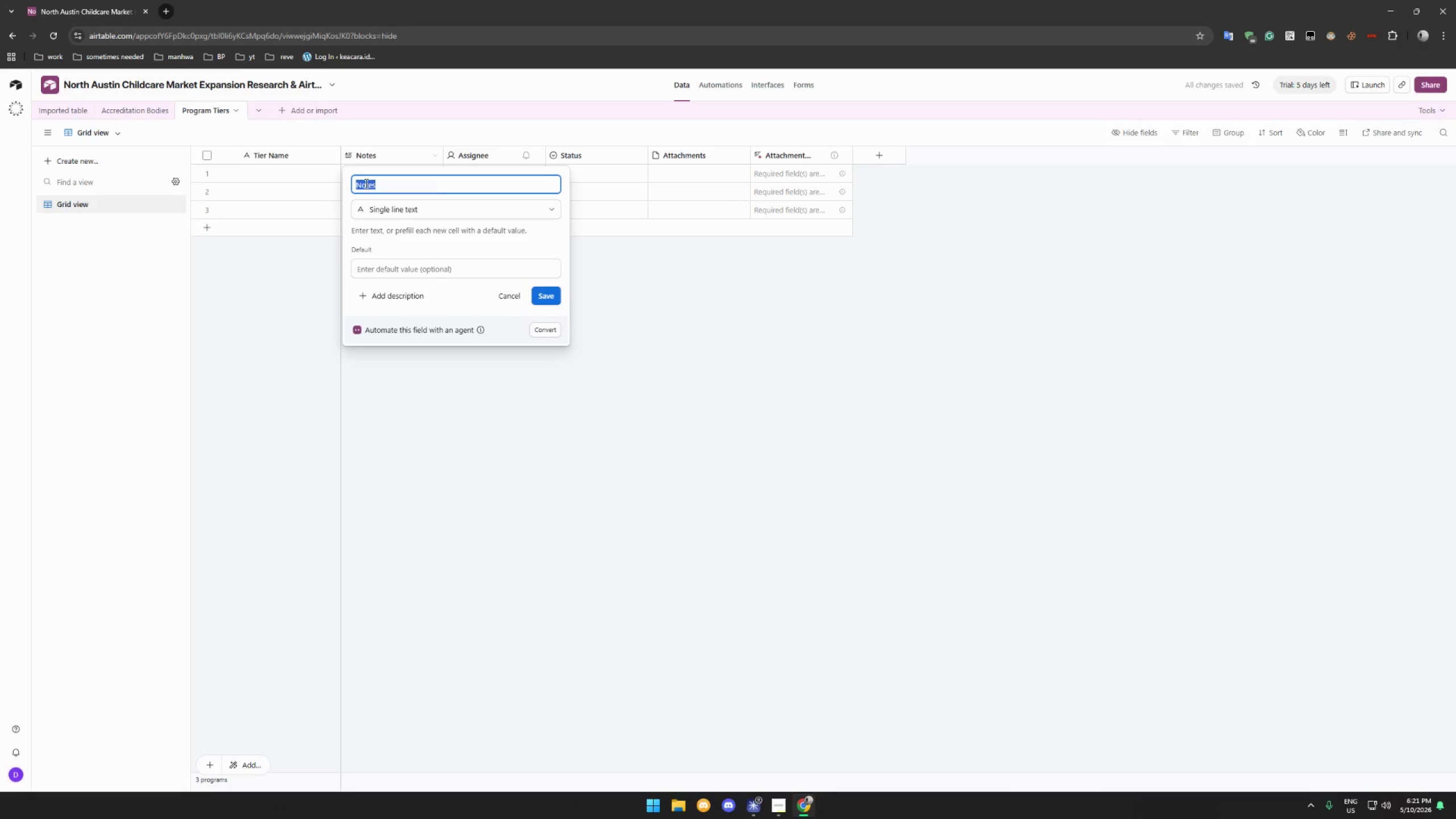 
left_click([551, 299])
 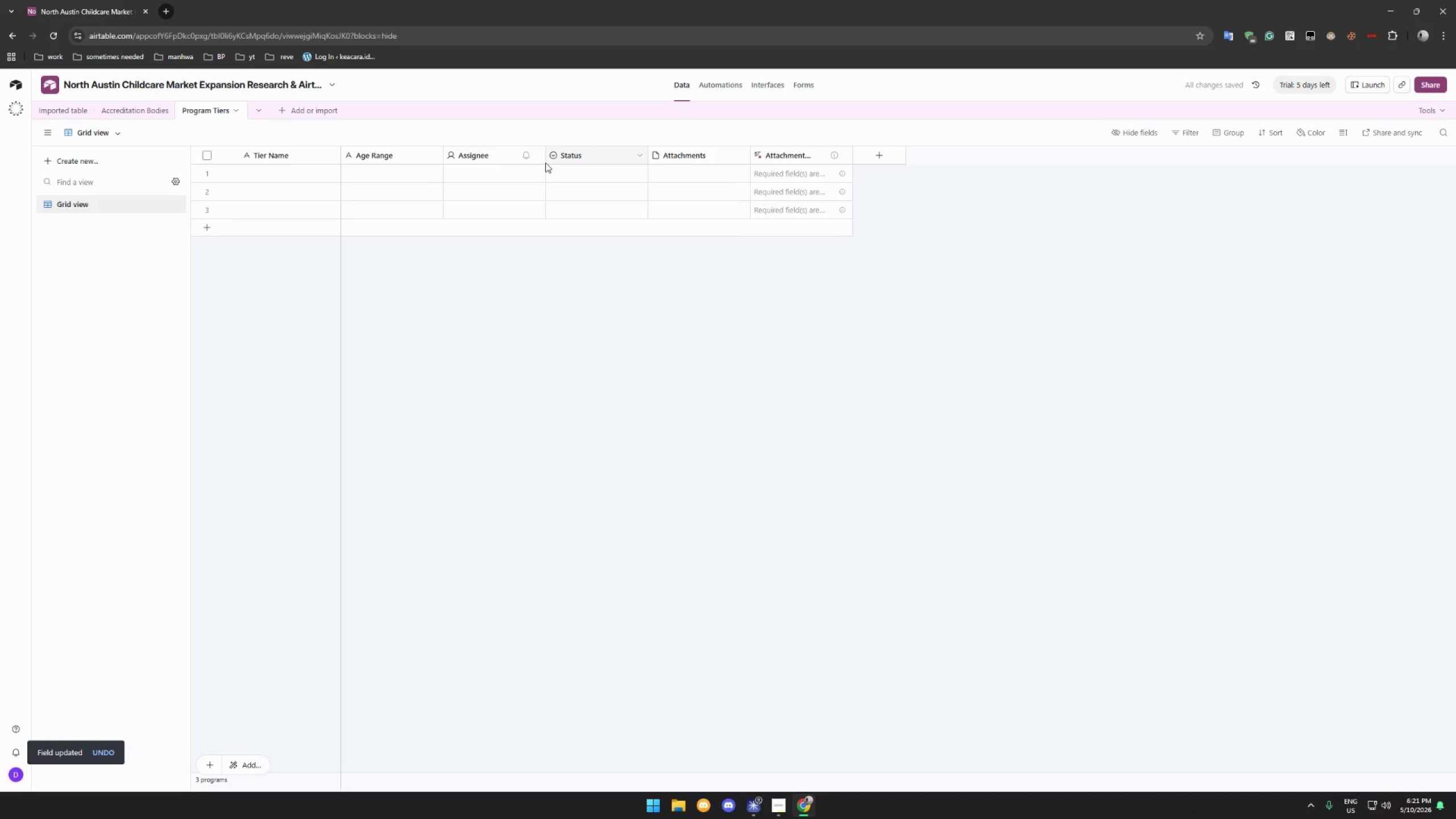 
double_click([537, 155])
 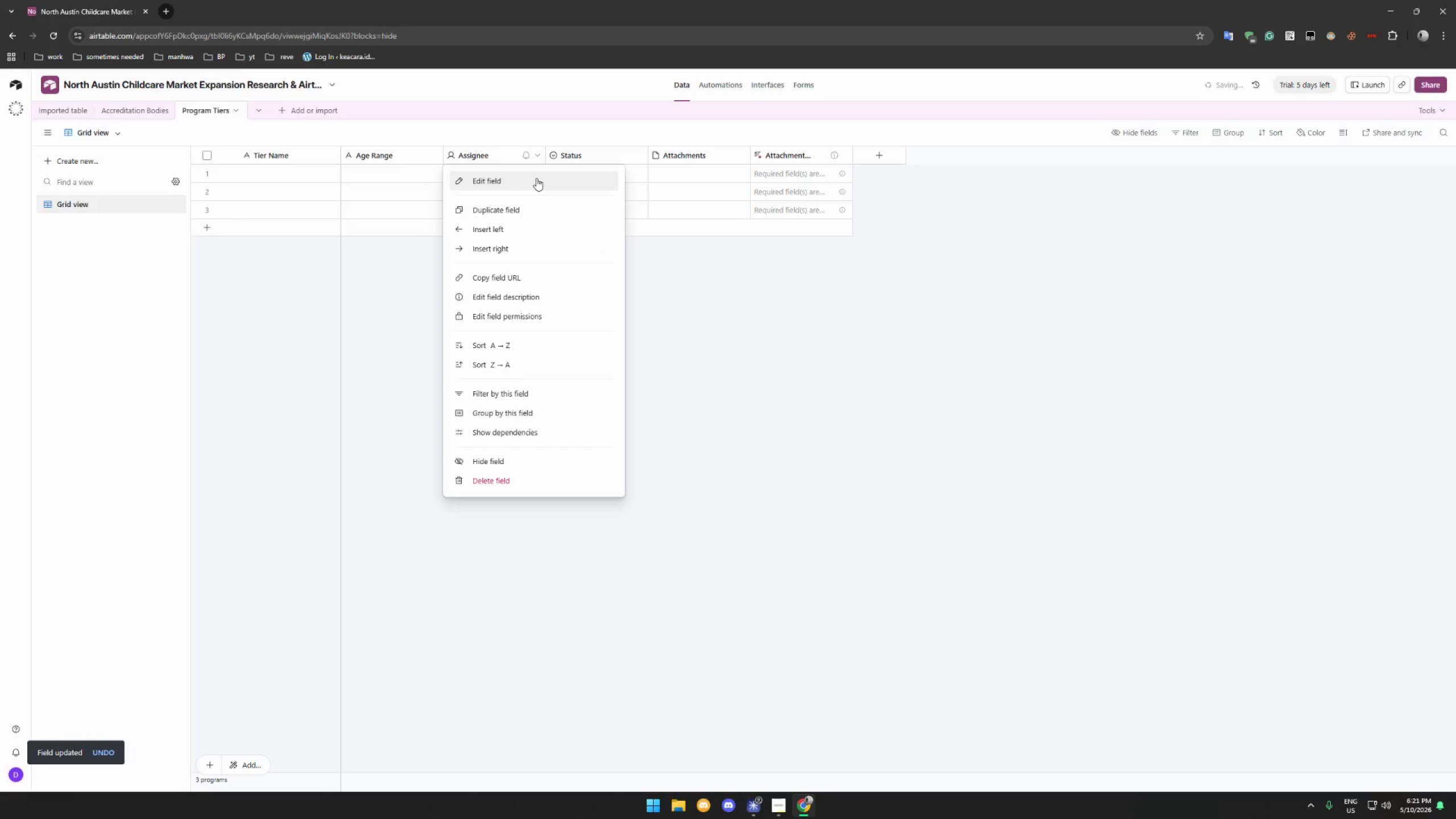 
triple_click([536, 179])
 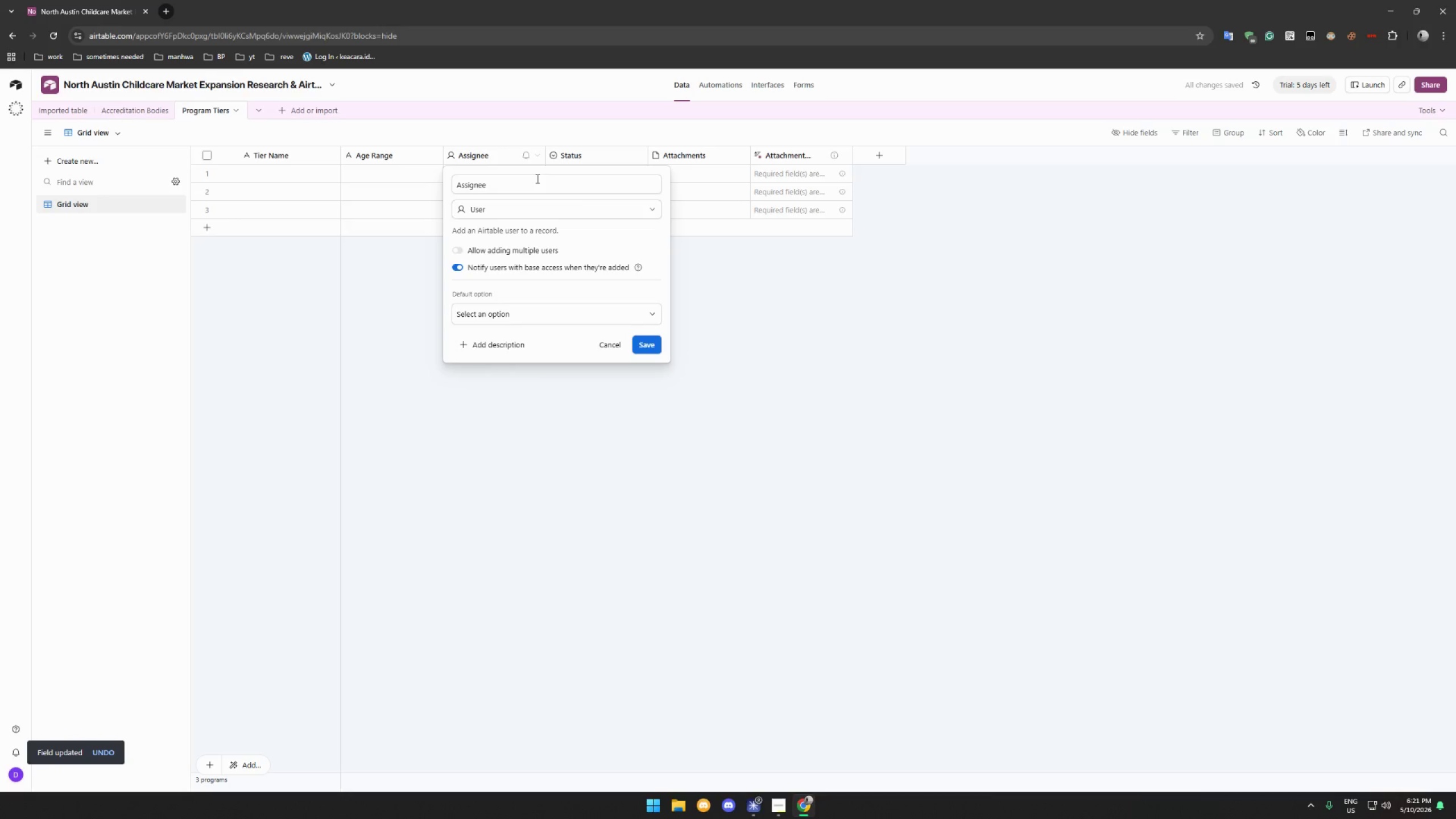 
type(Te)
 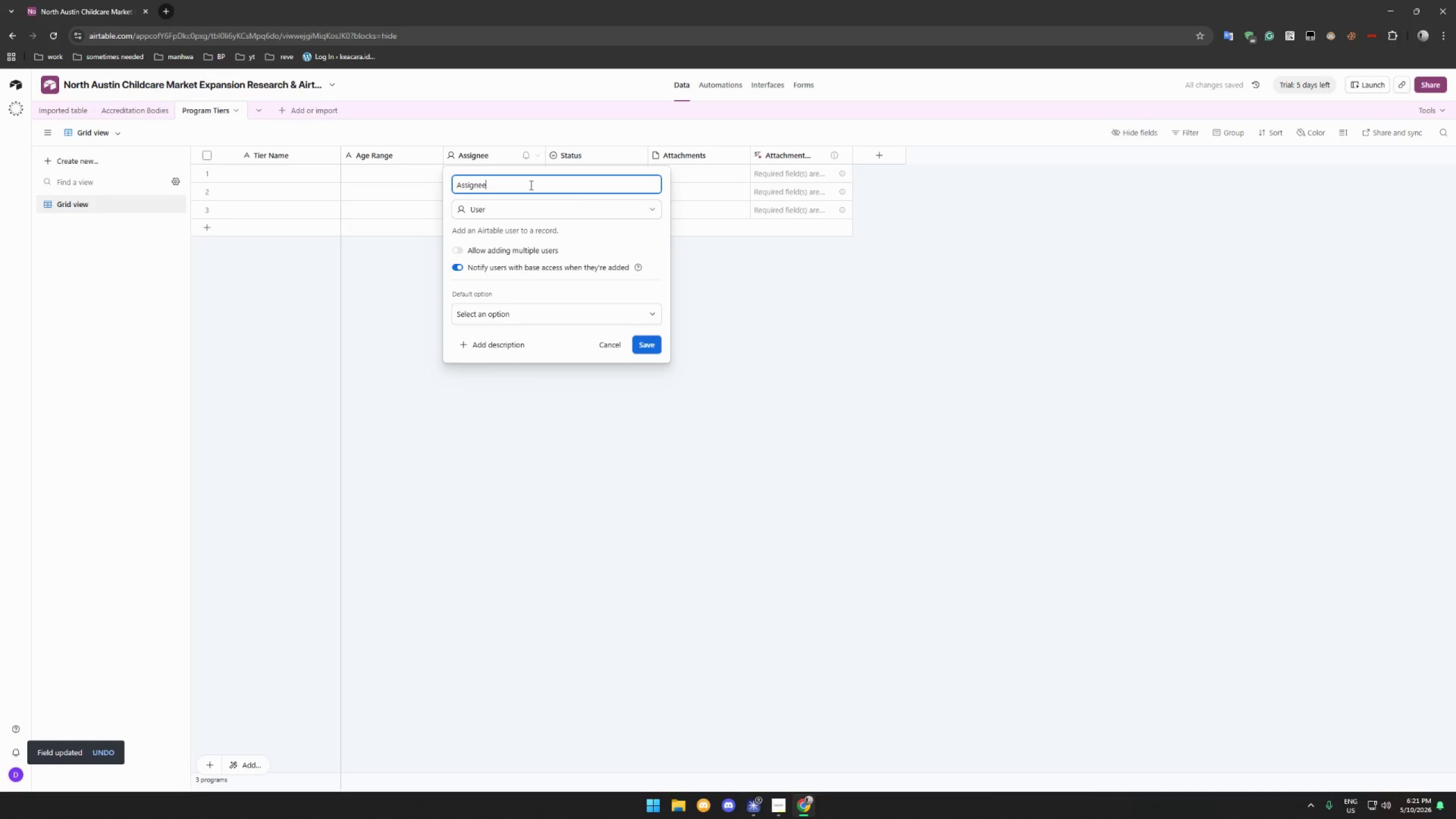 
double_click([530, 185])
 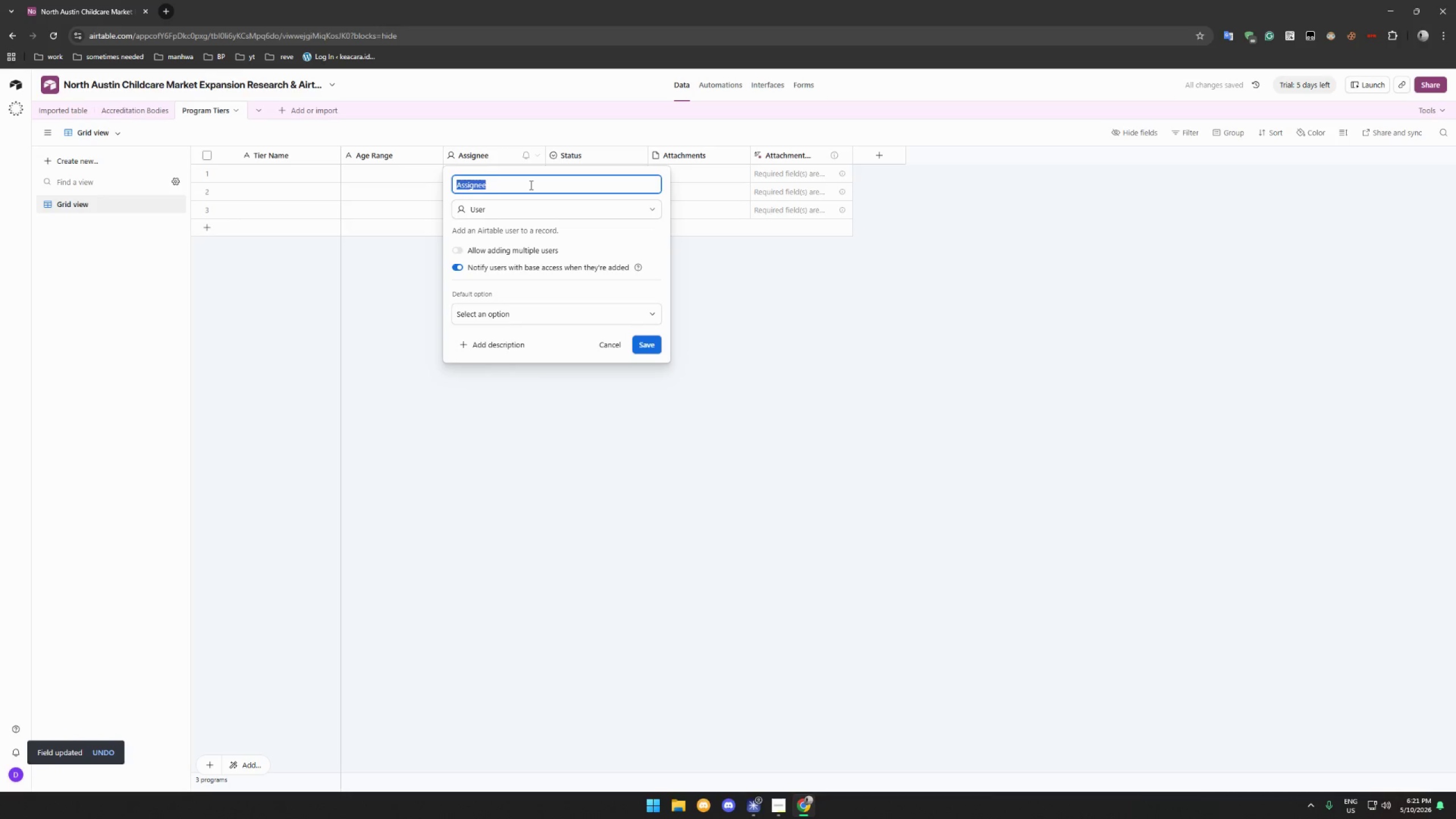 
type(Texas Required REa)
key(Backspace)
key(Backspace)
type(atio)
 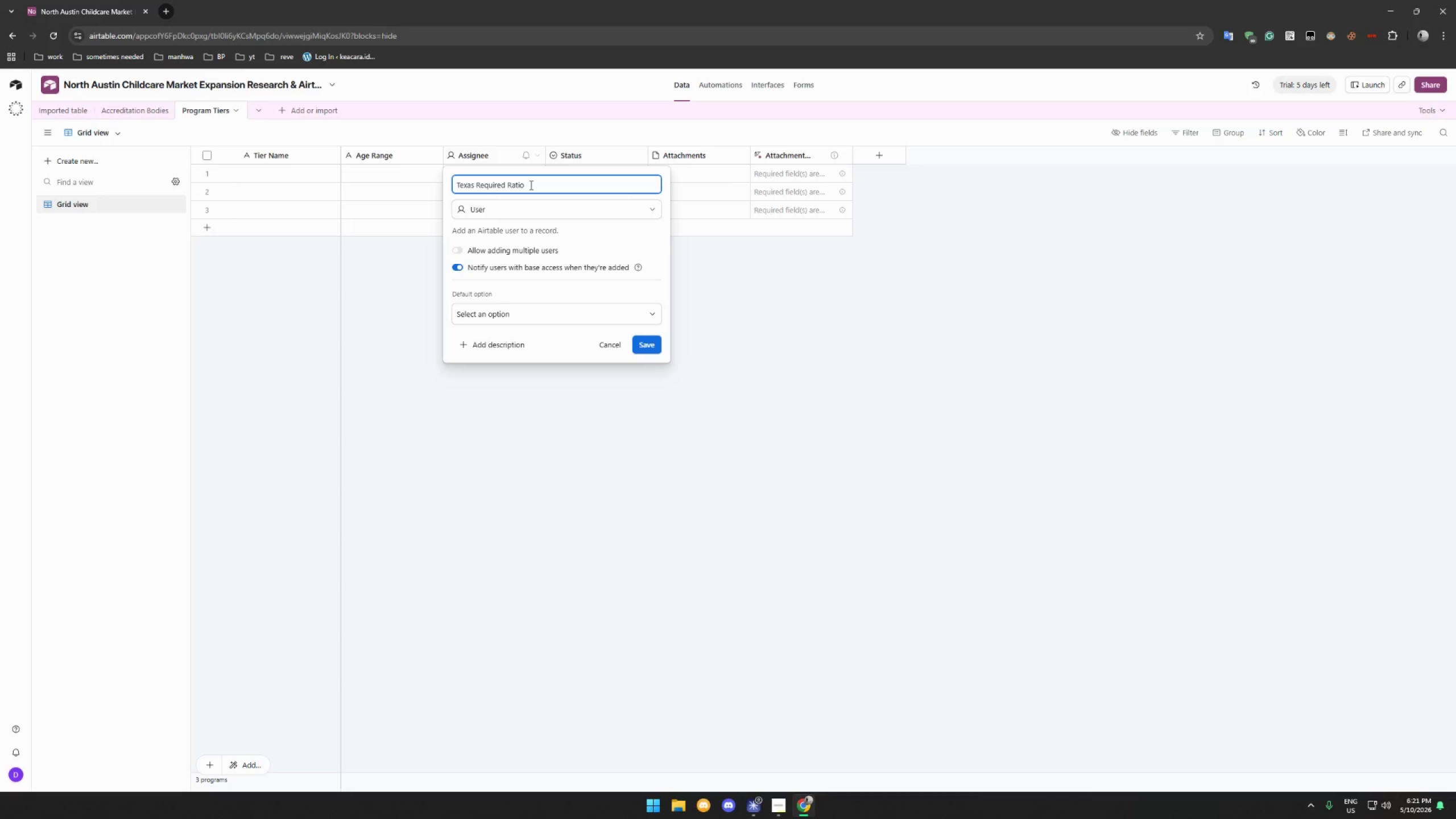 
left_click([523, 208])
 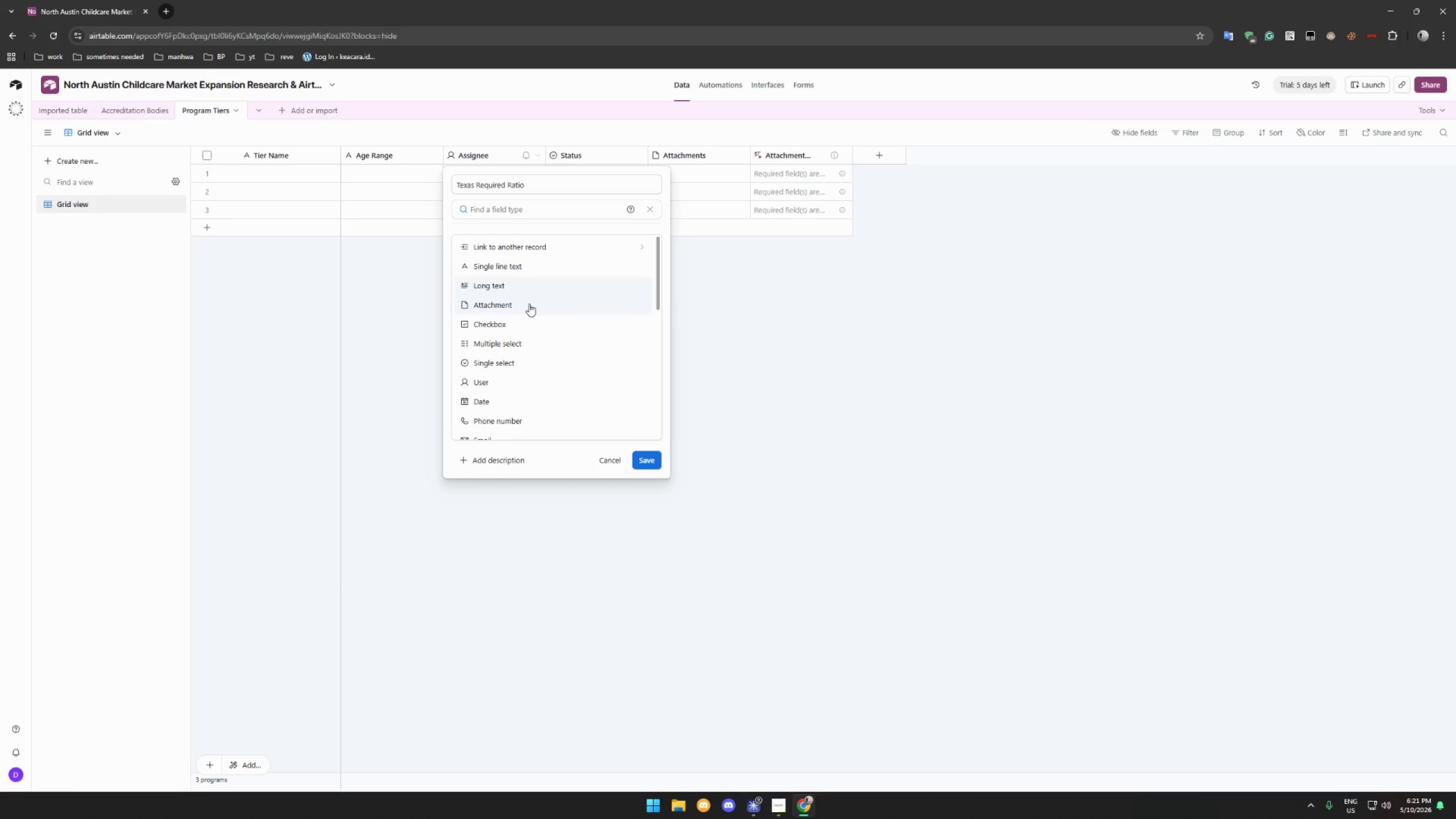 
key(N)
 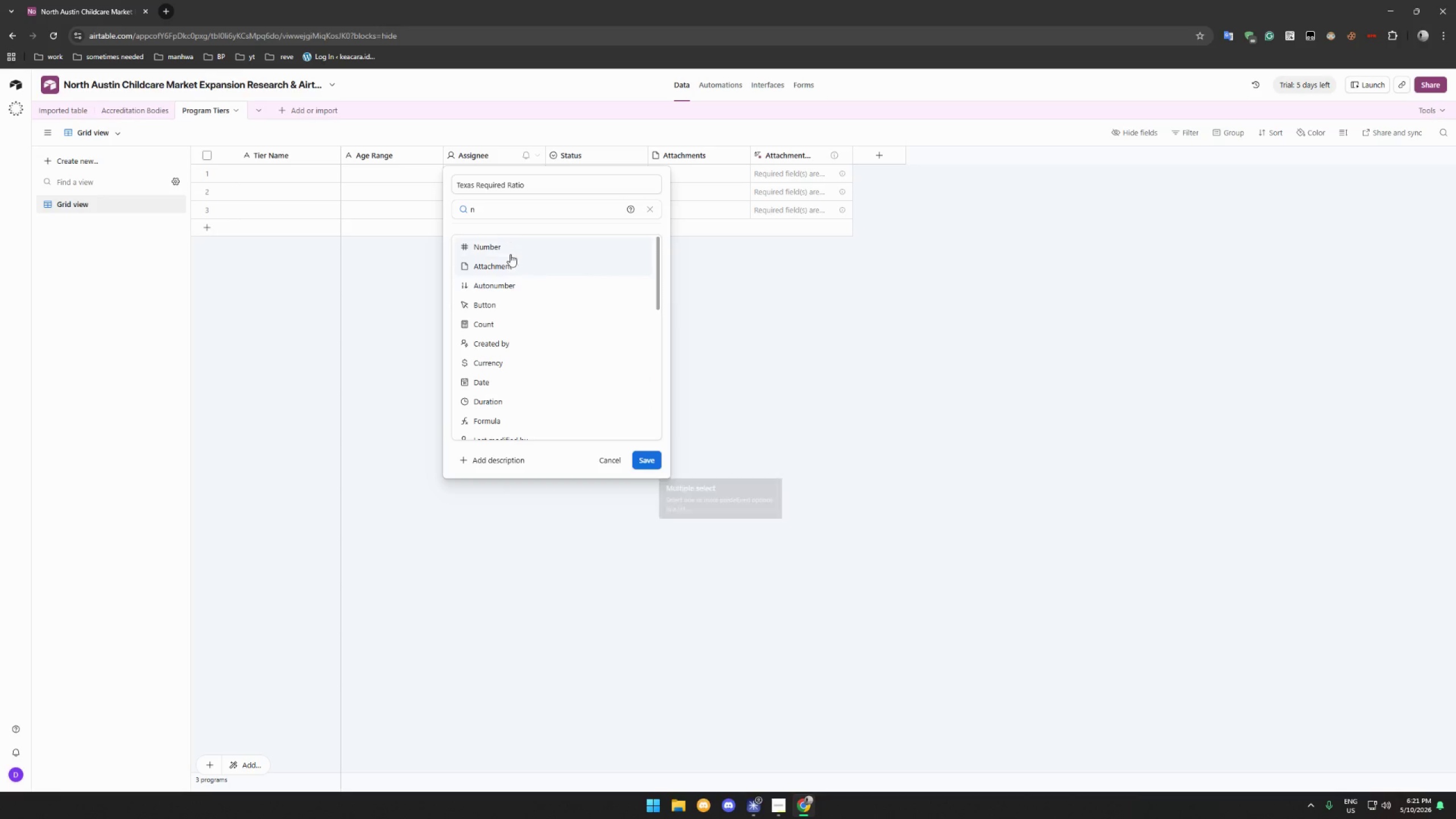 
left_click([511, 250])
 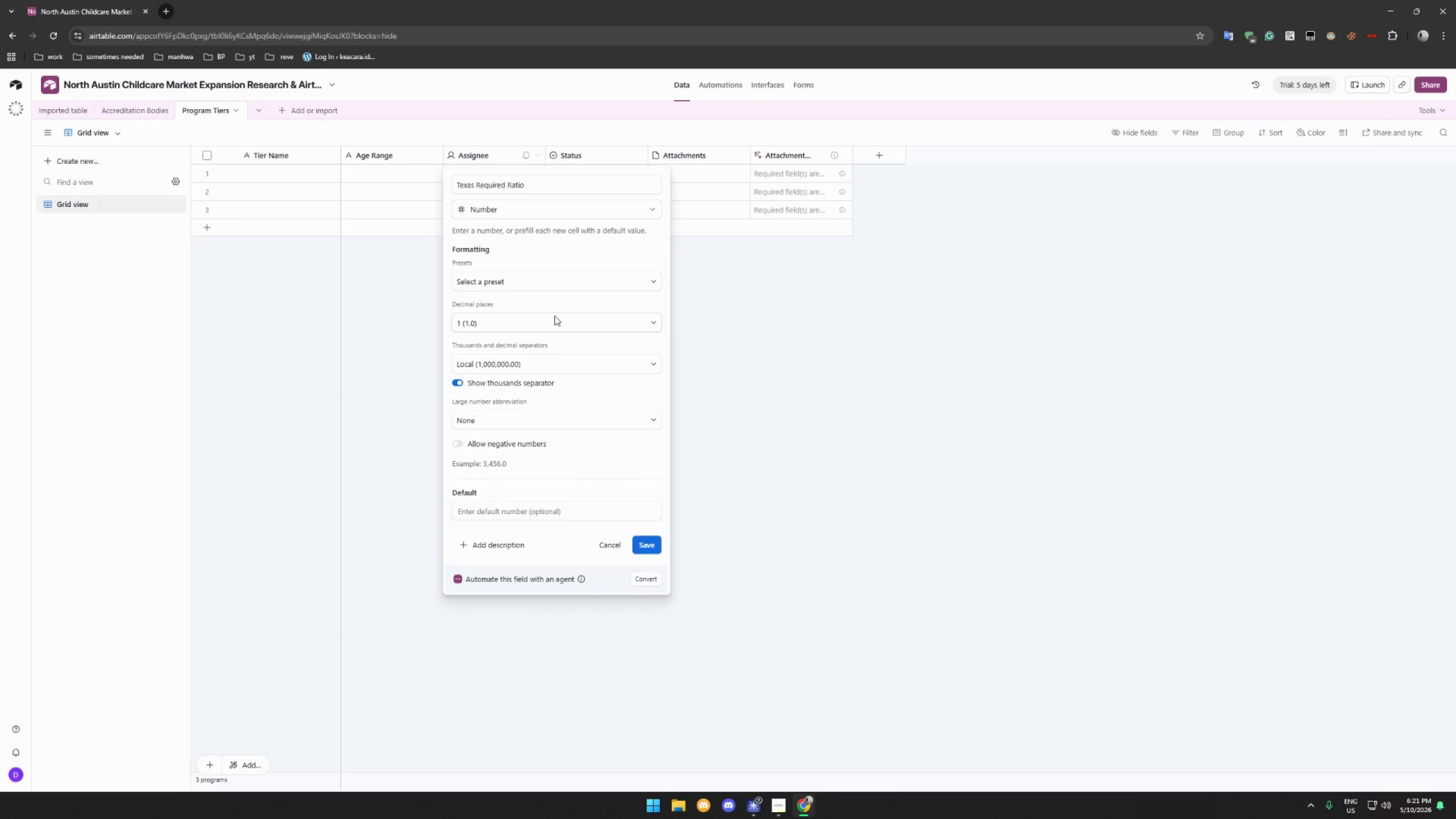 
left_click([552, 325])
 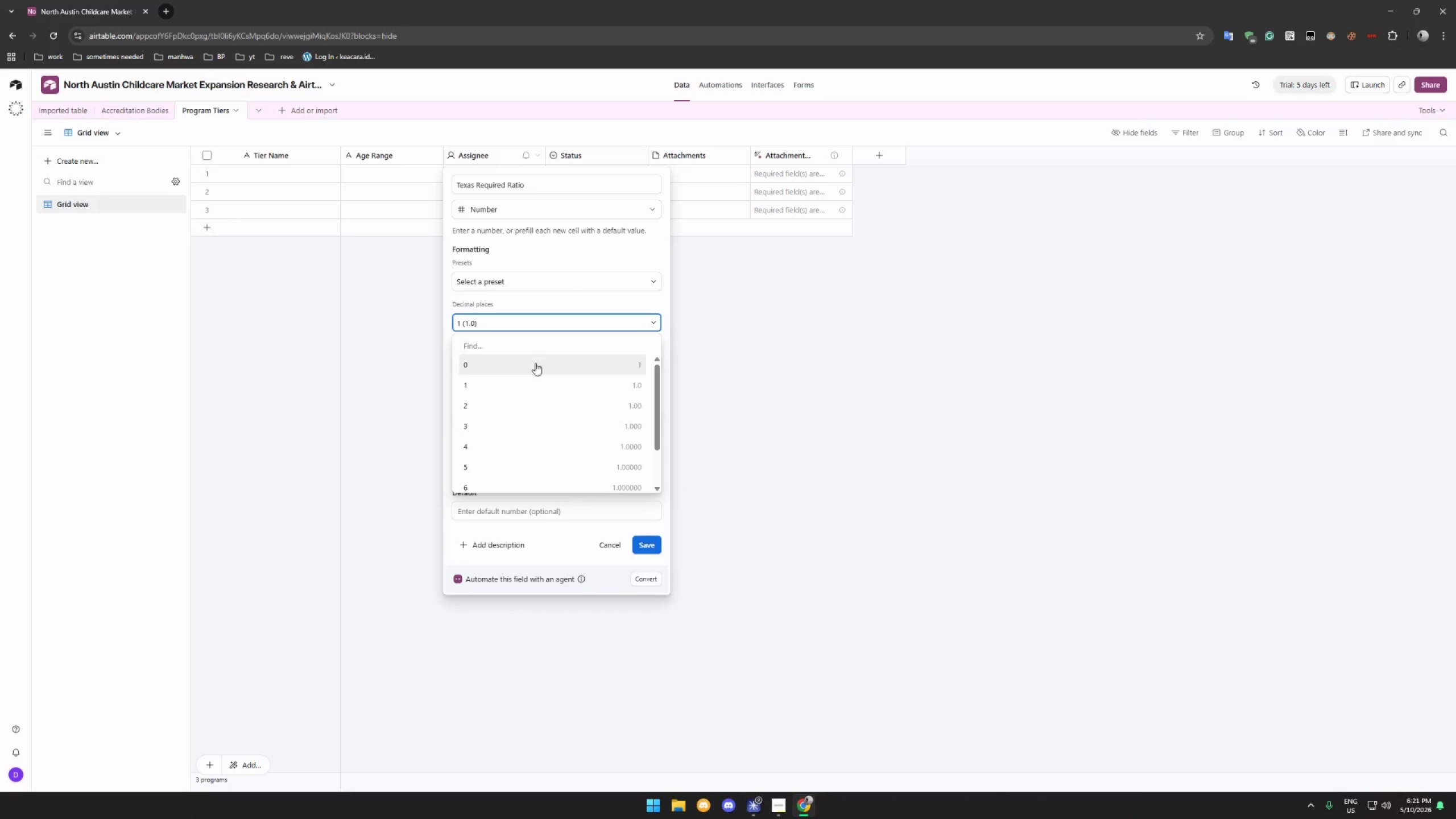 
left_click([535, 365])
 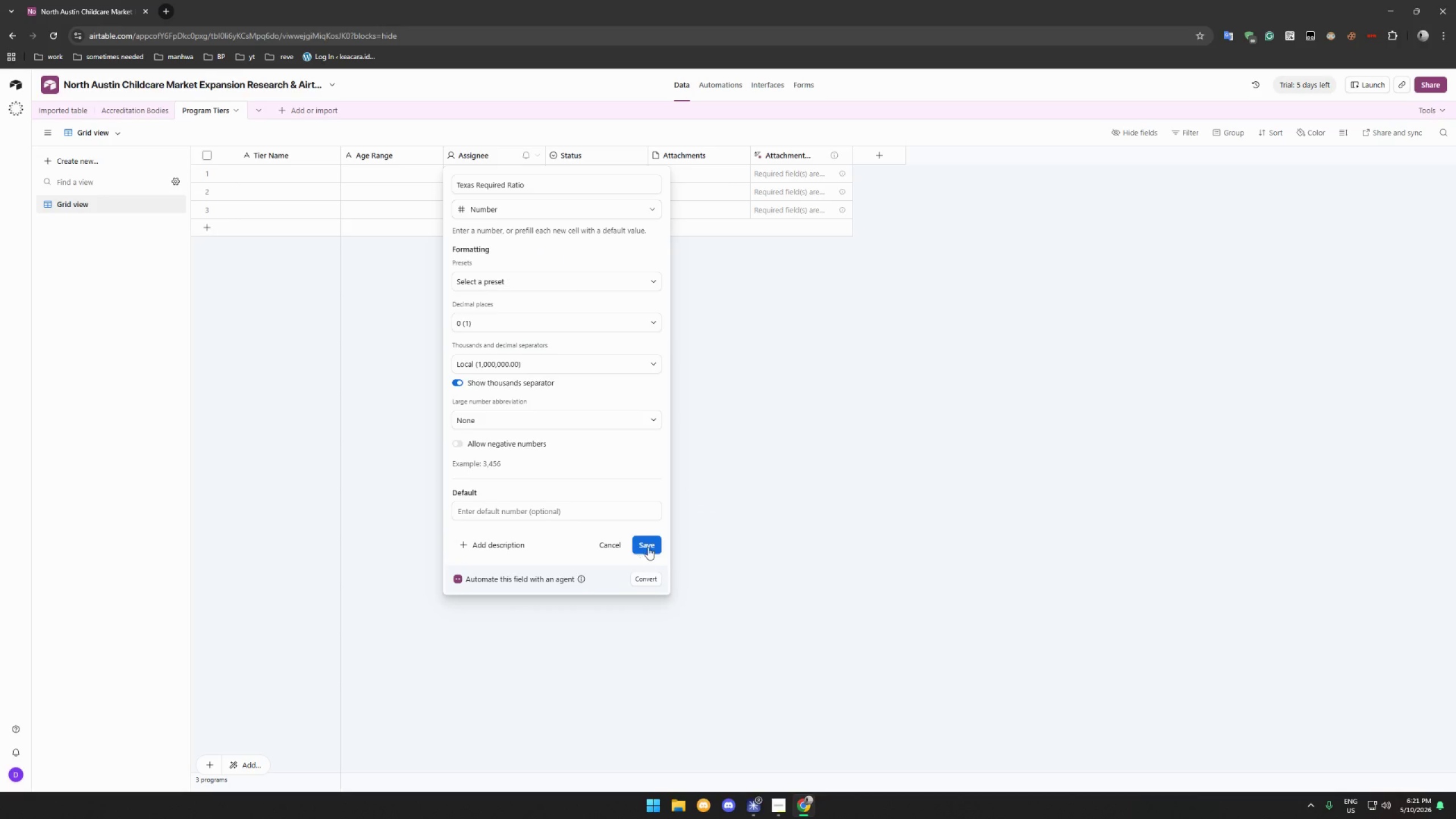 
left_click([648, 545])
 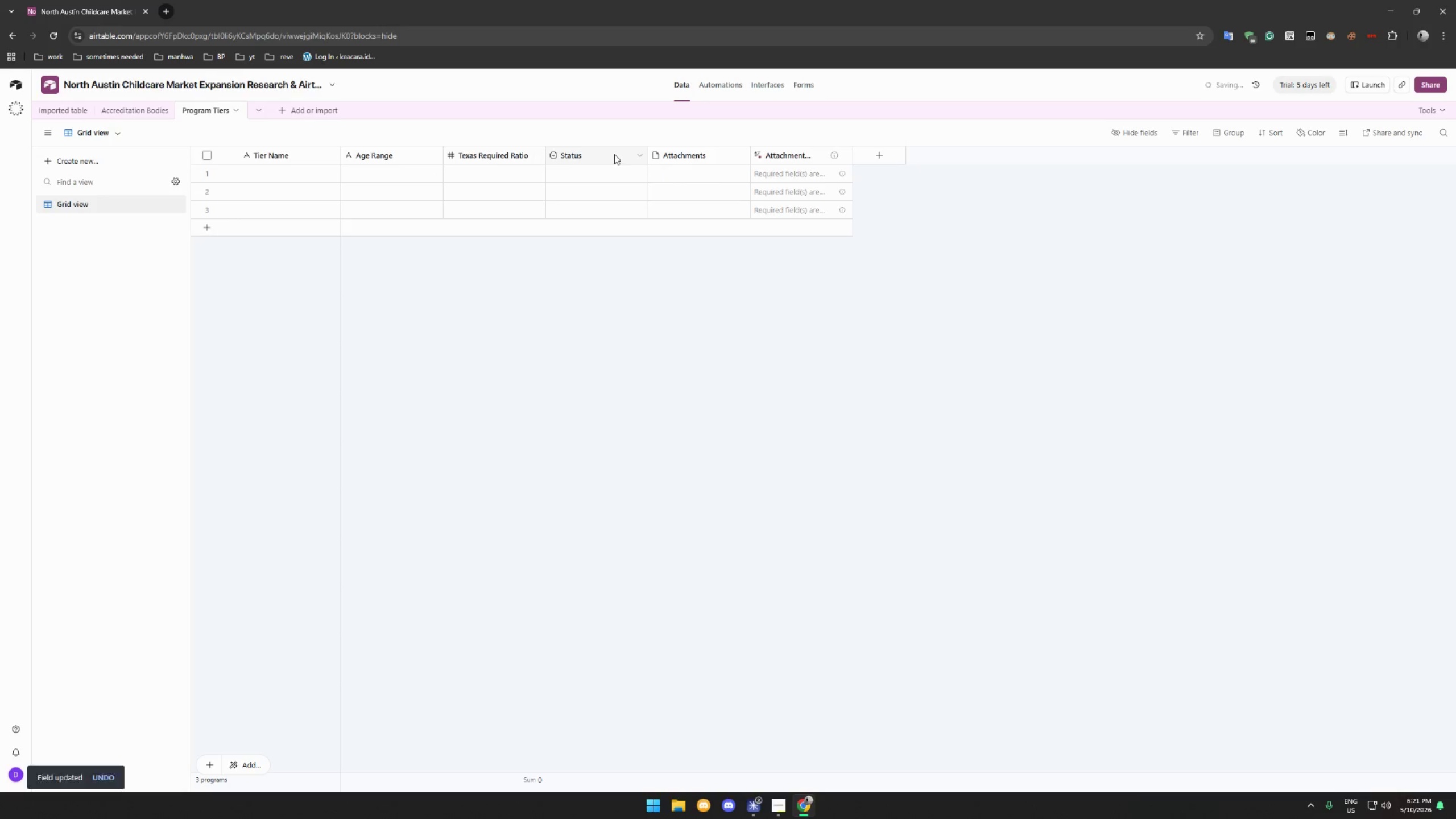 
left_click([621, 160])
 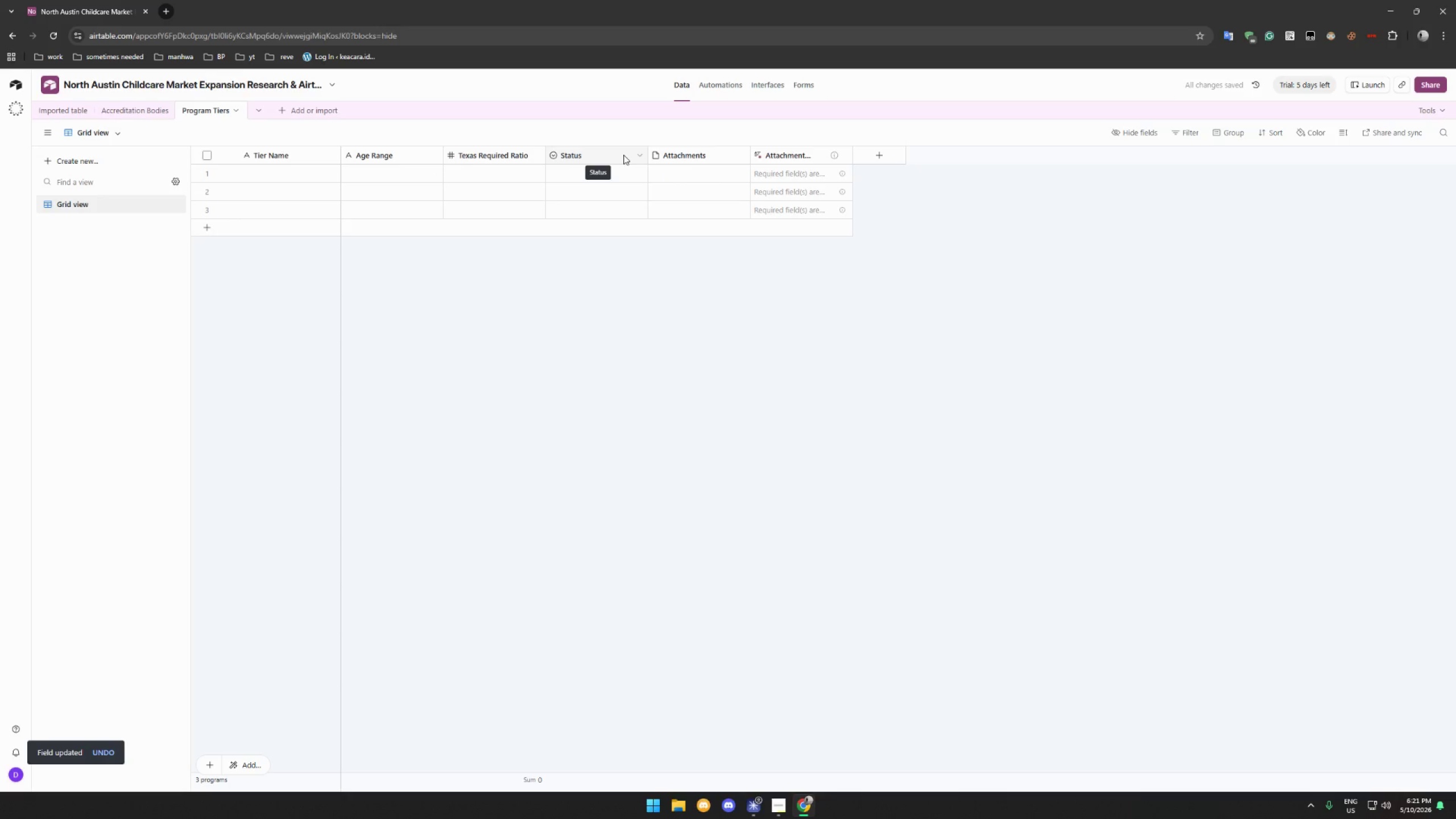 
wait(9.14)
 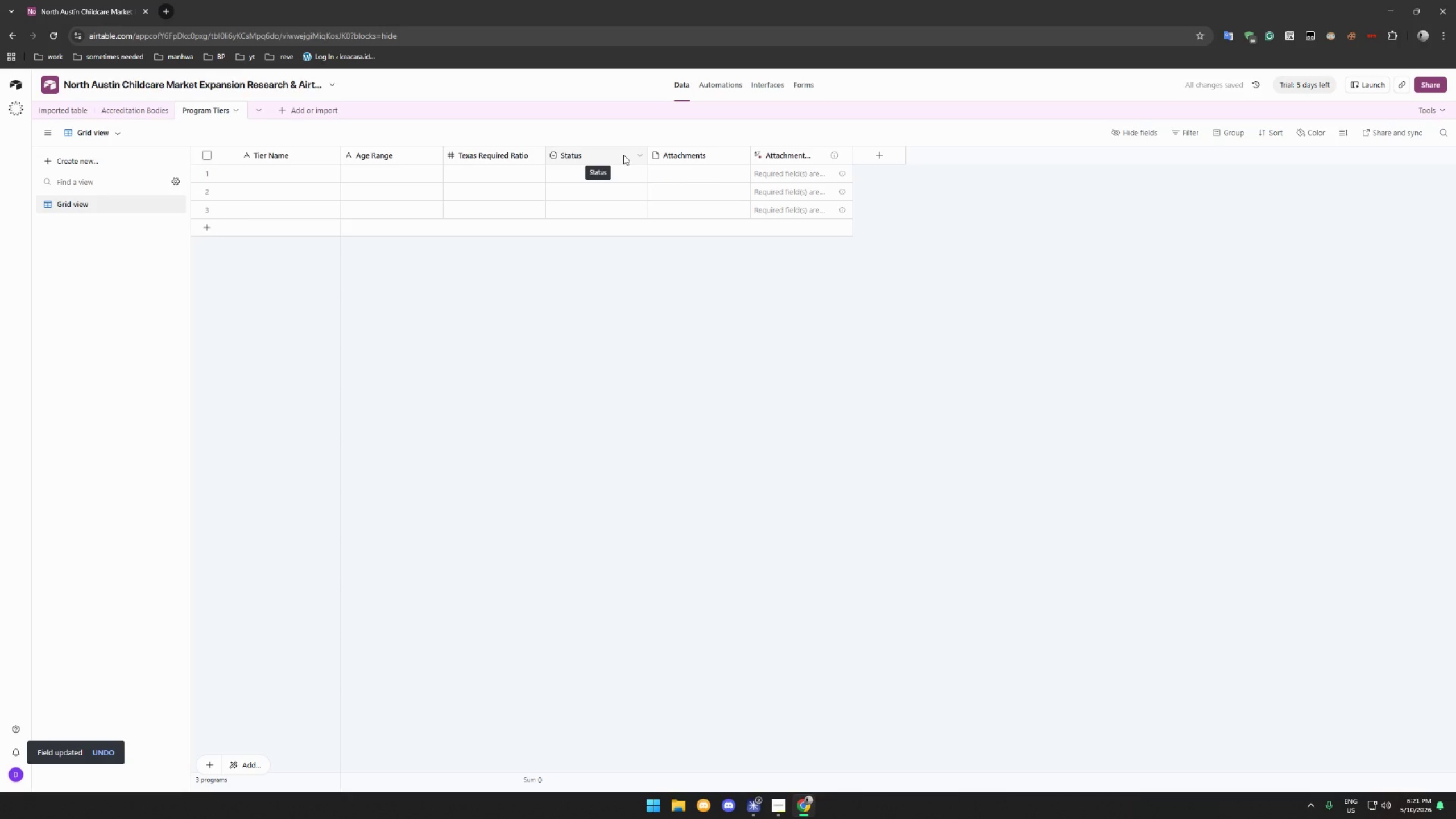 
left_click([640, 156])
 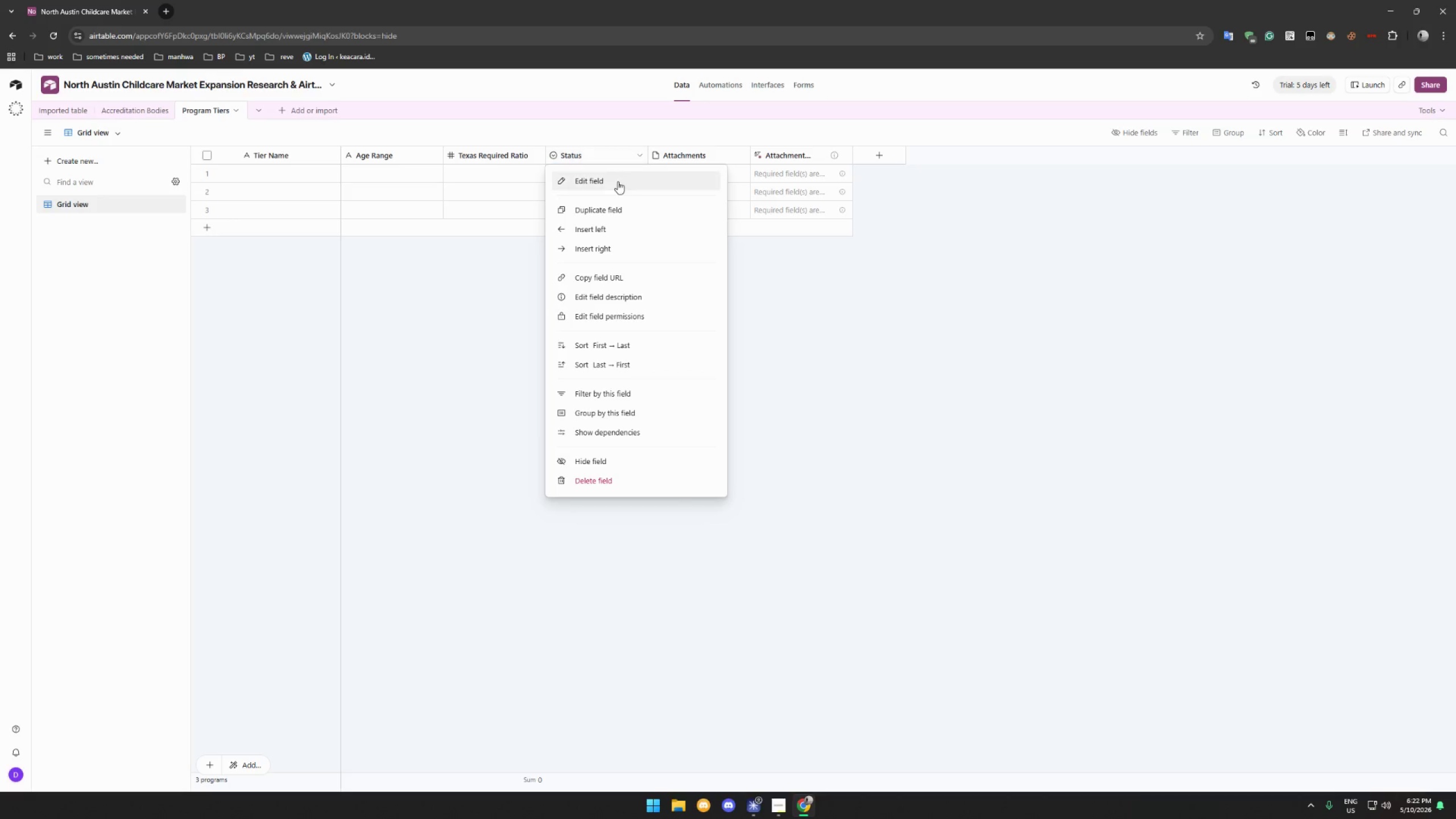 
double_click([618, 181])
 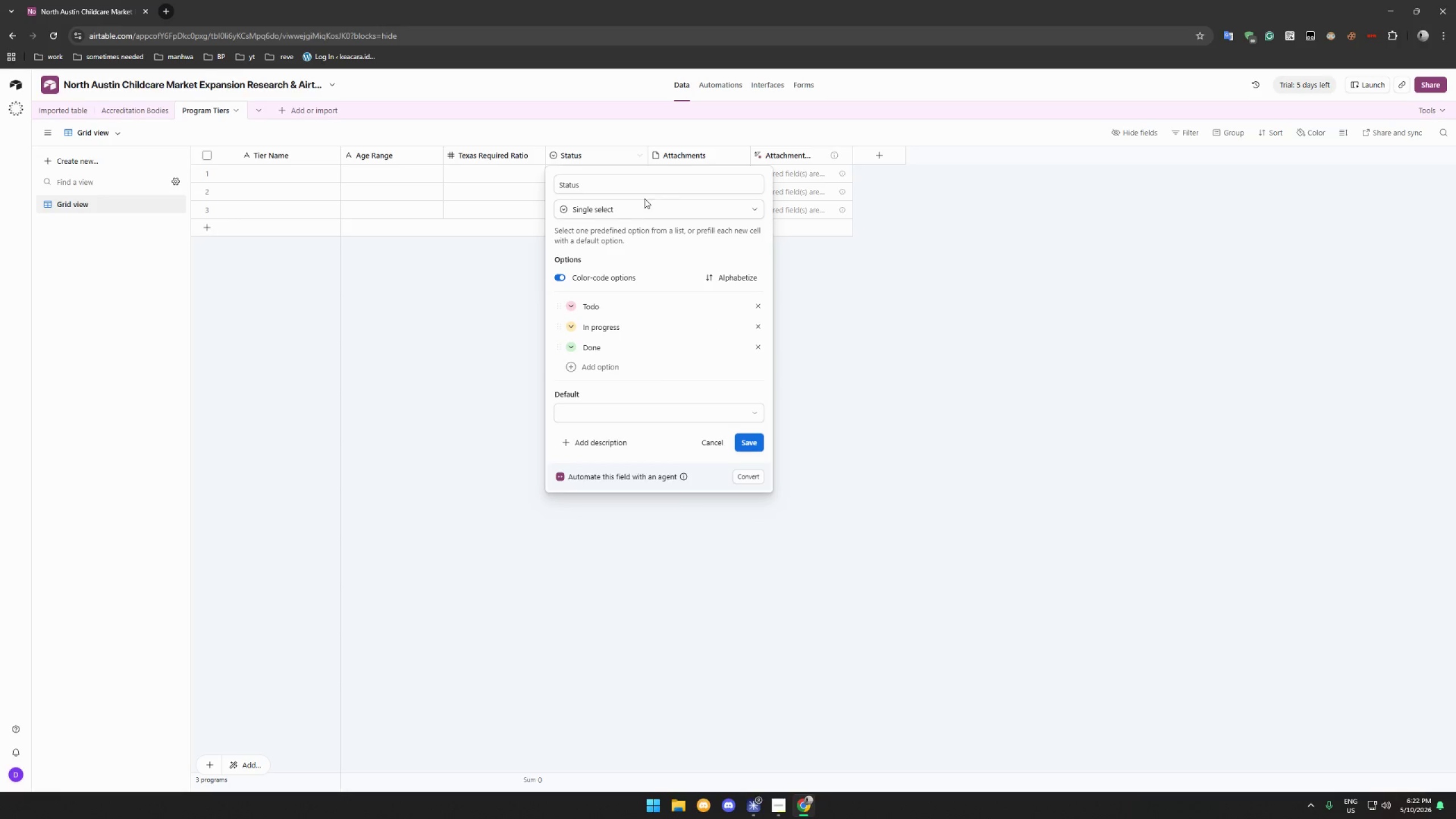 
left_click([645, 215])
 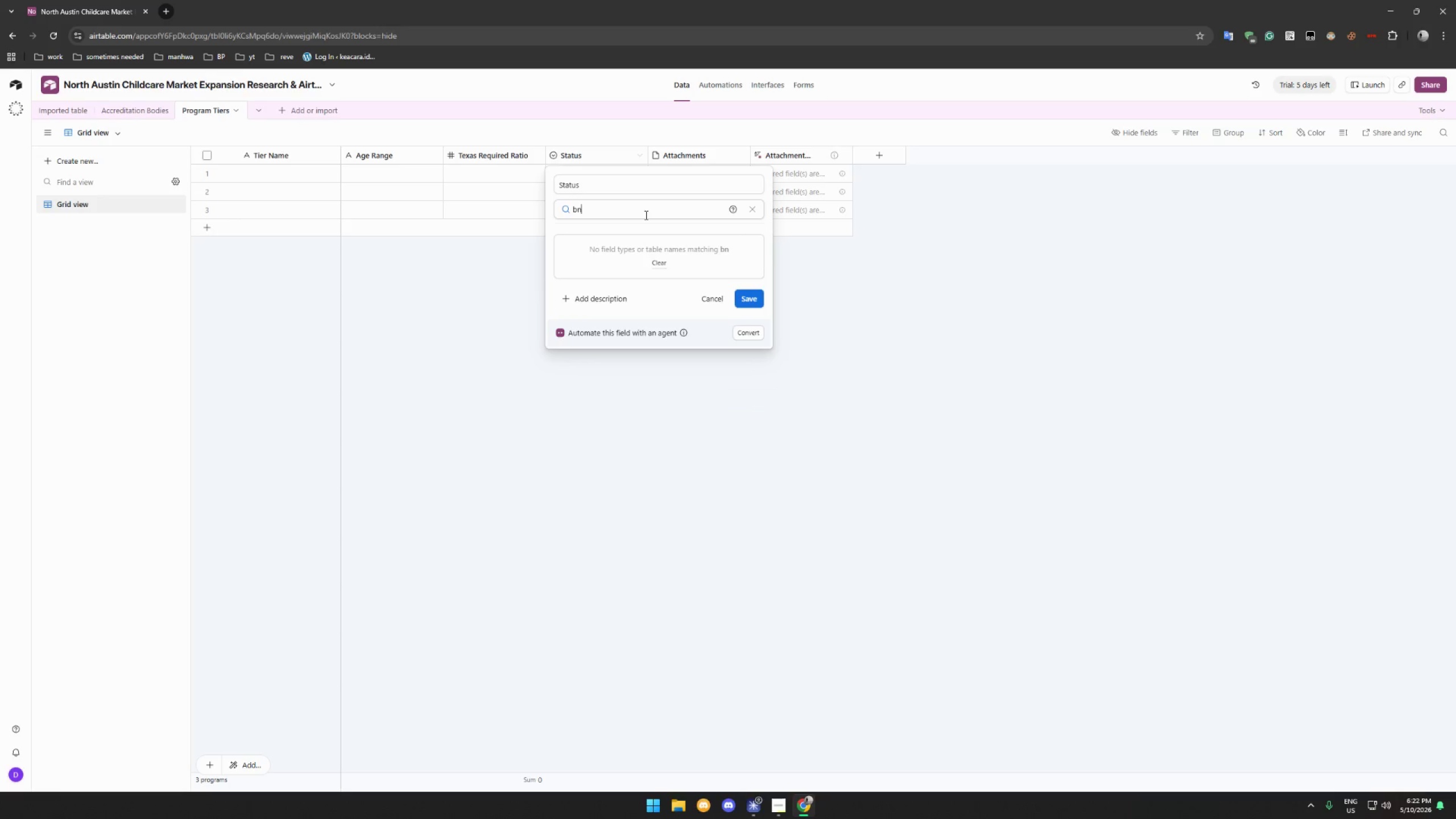 
type(bn)
 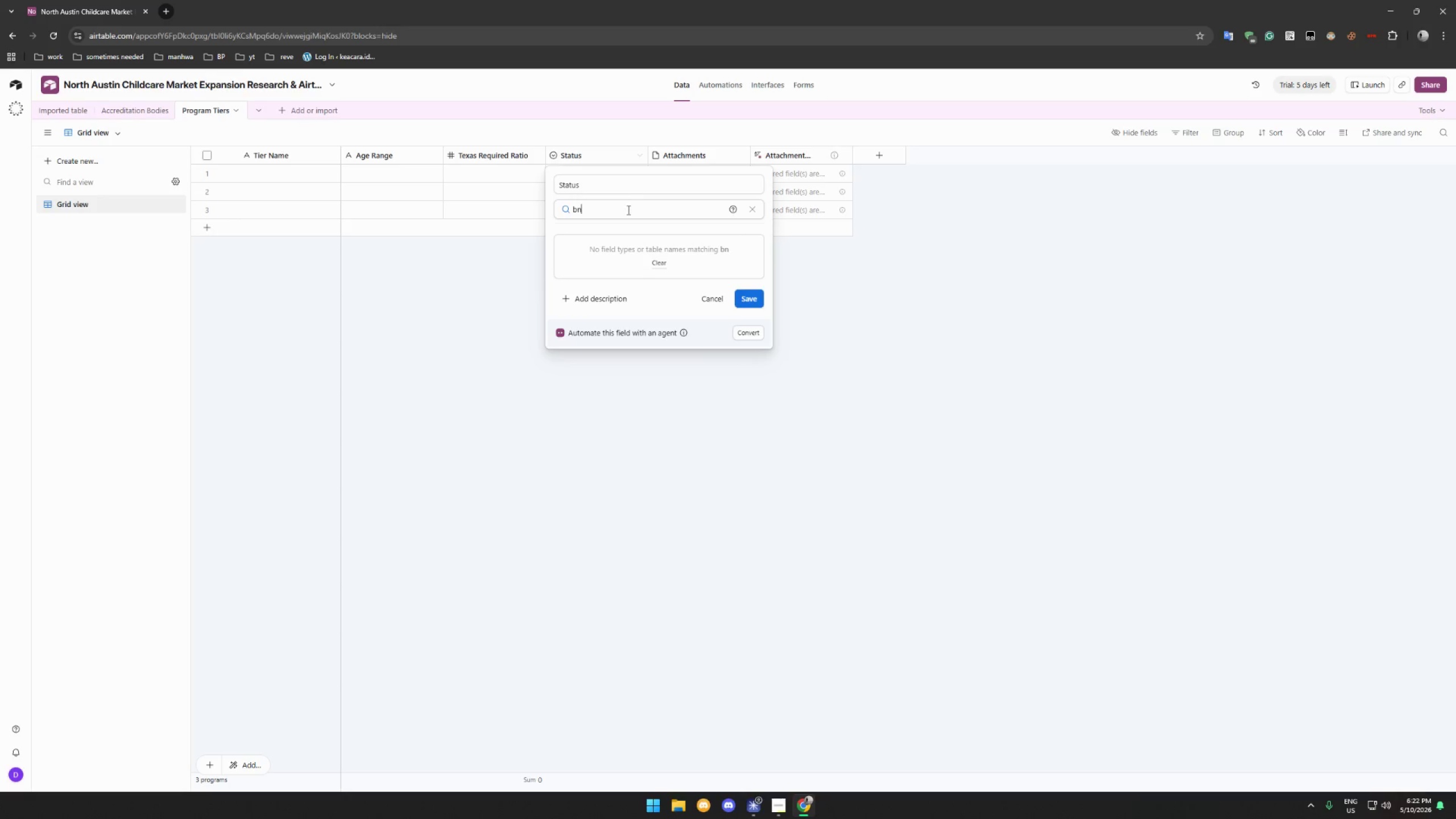 
left_click_drag(start_coordinate=[641, 212], to_coordinate=[520, 204])
 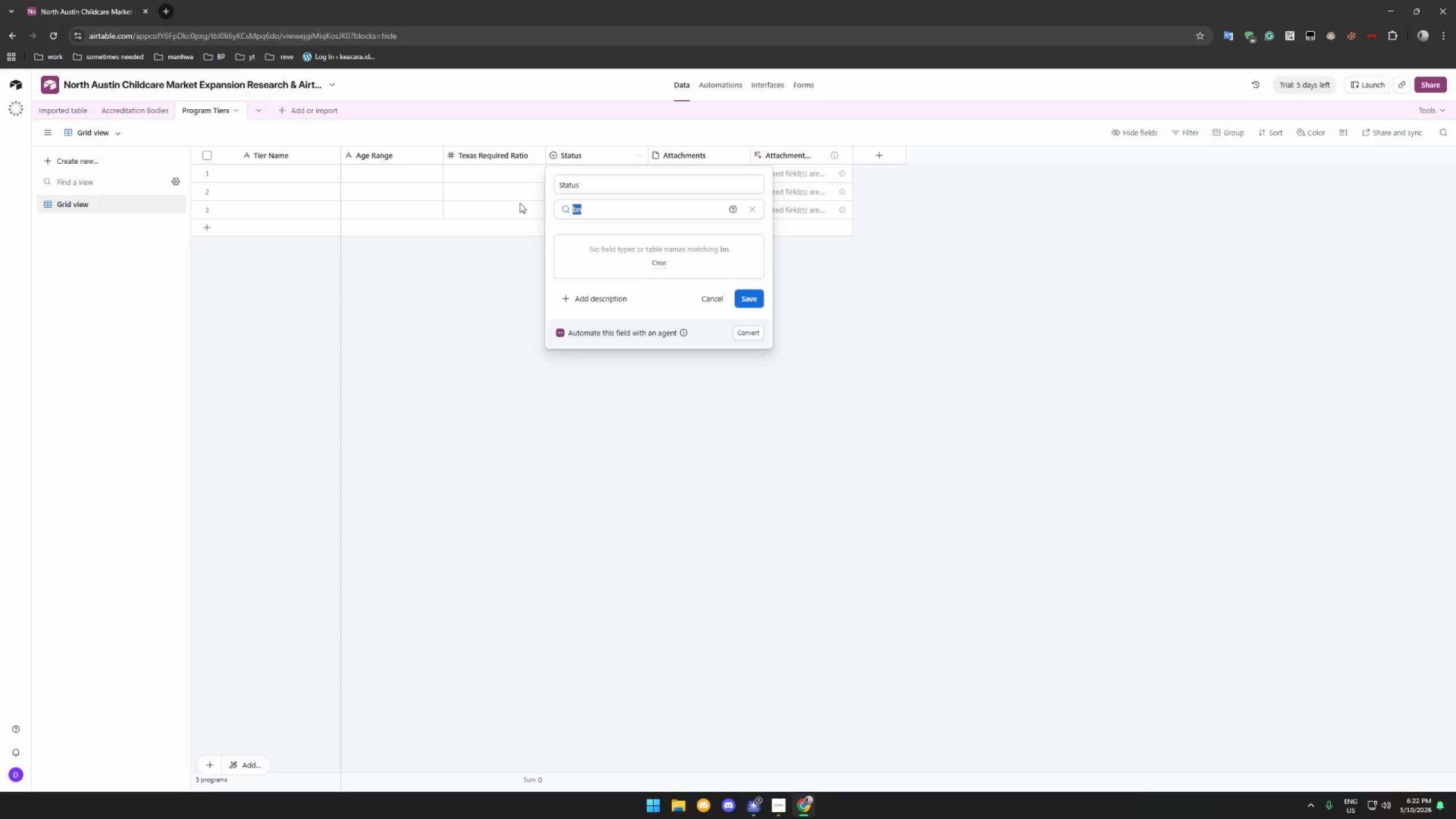 
key(N)
 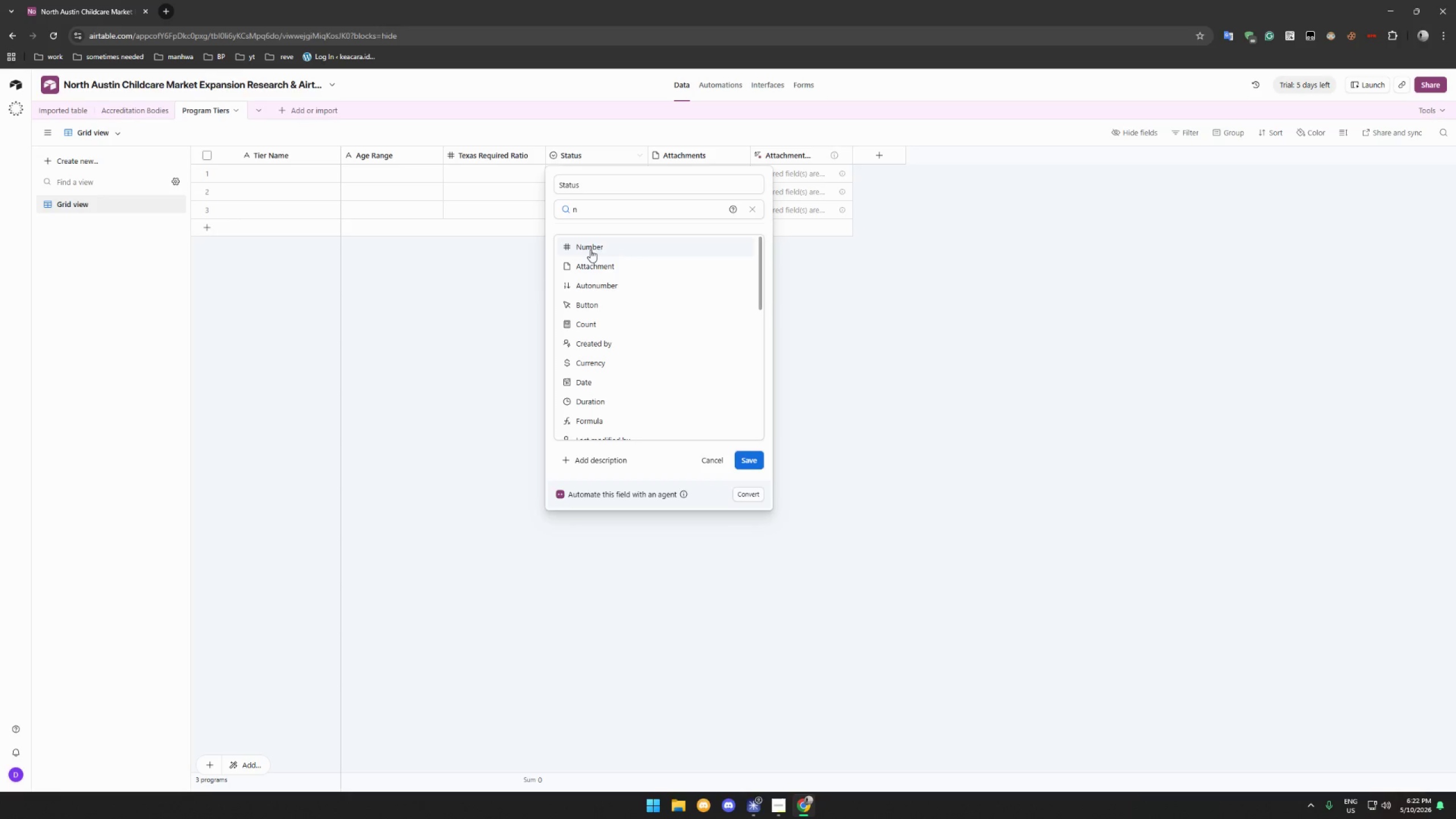 
left_click([592, 249])
 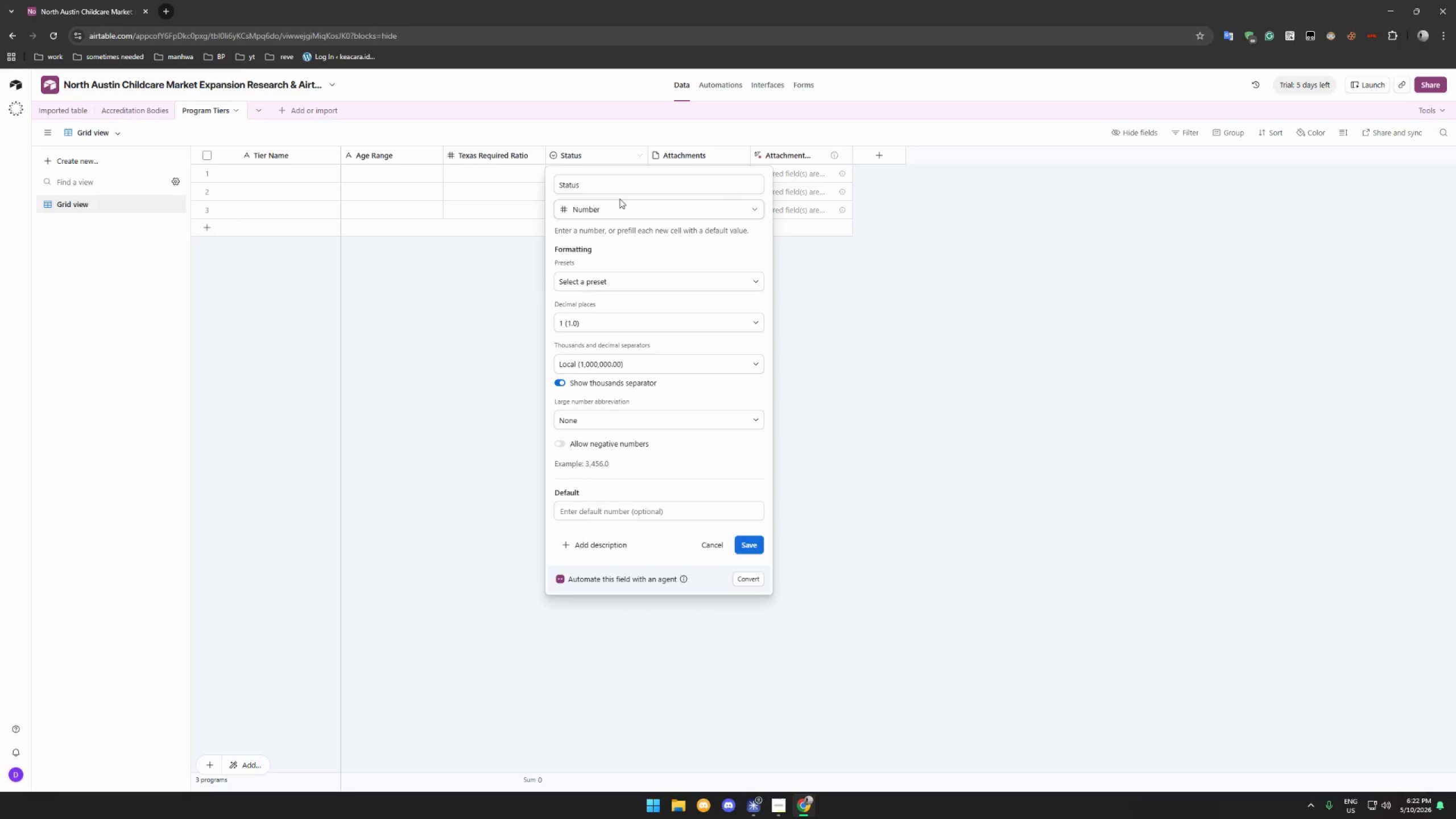 
double_click([619, 186])
 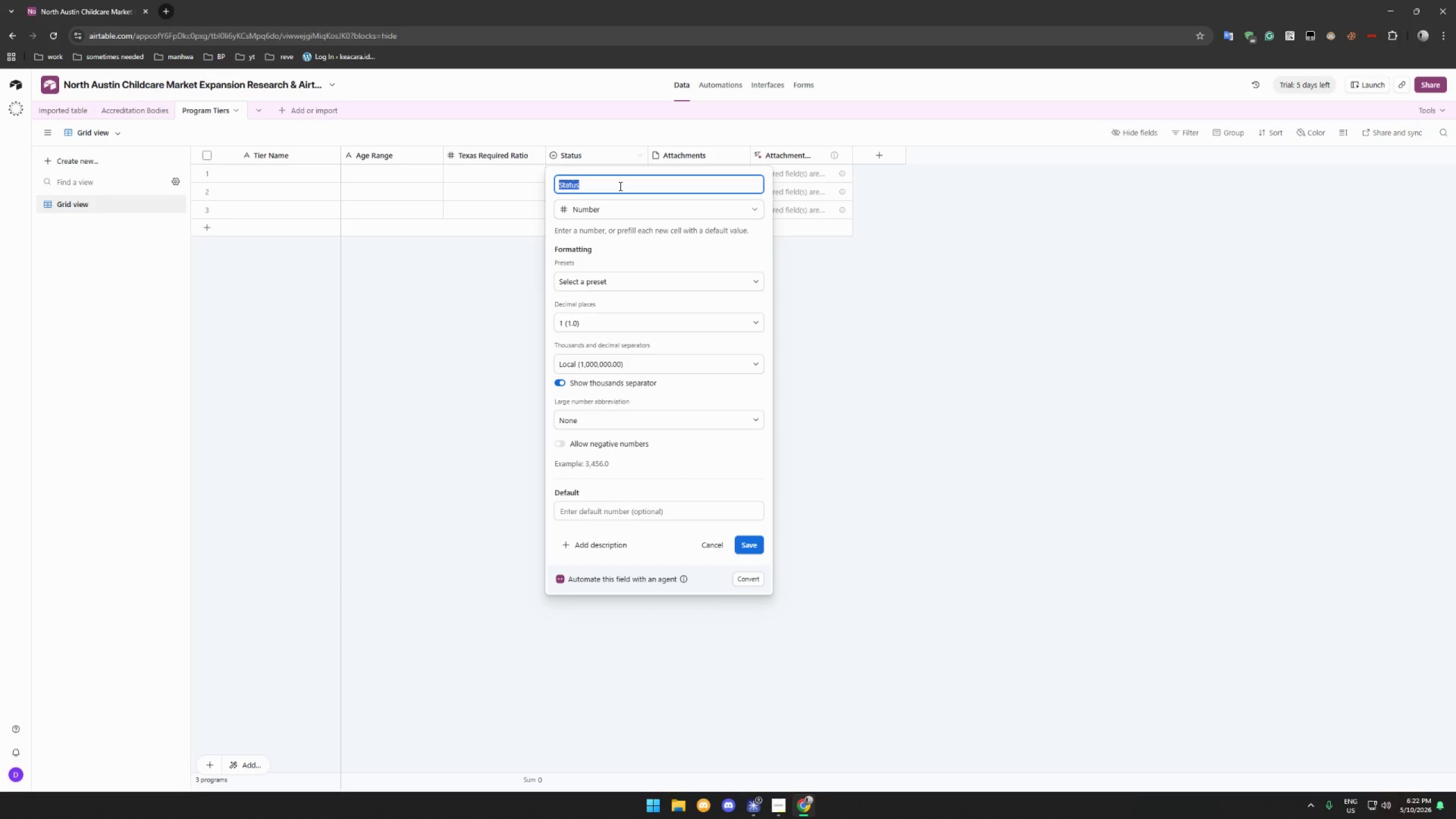 
type(Typical Hours/Week)
 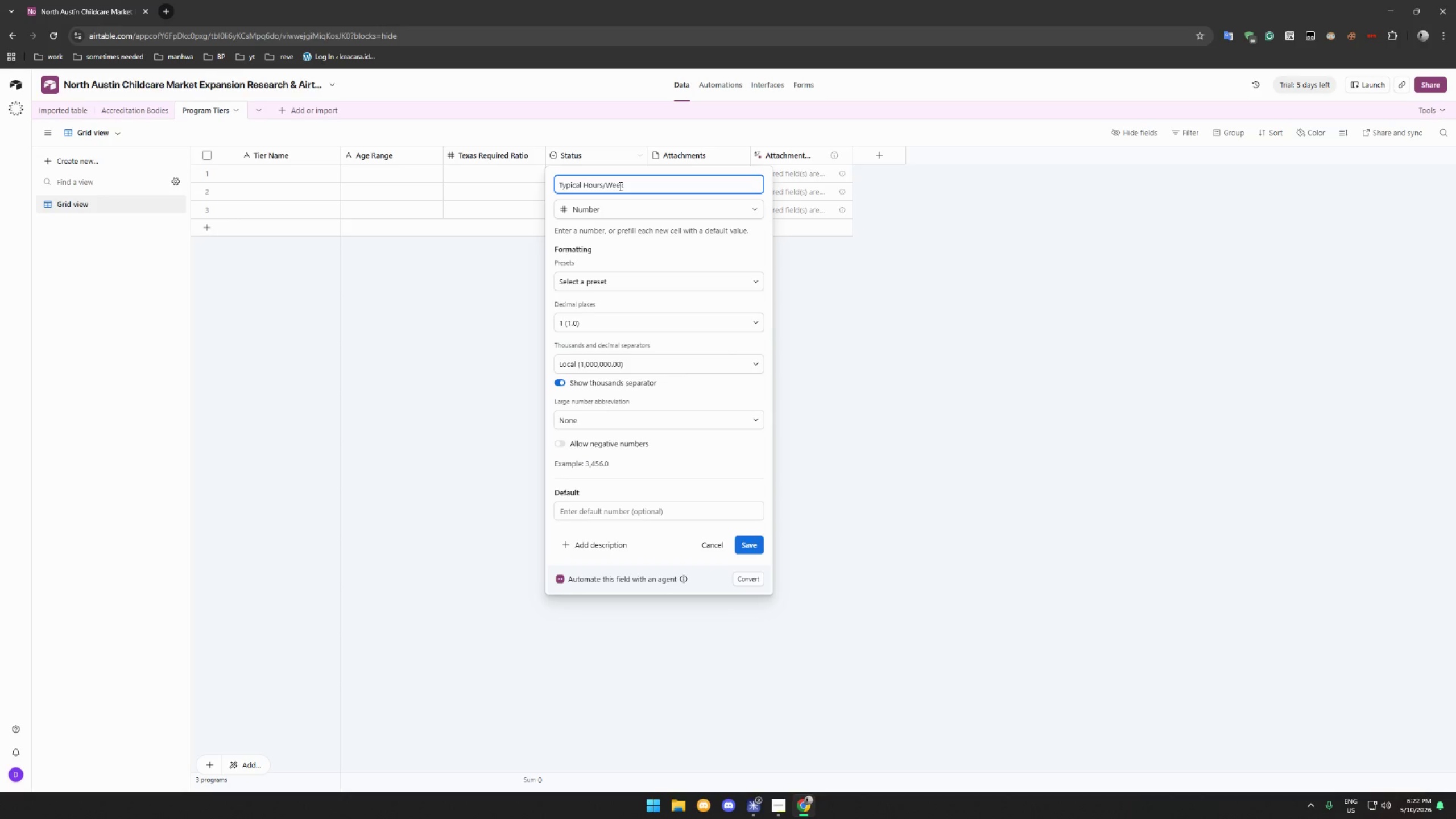 
left_click([755, 541])
 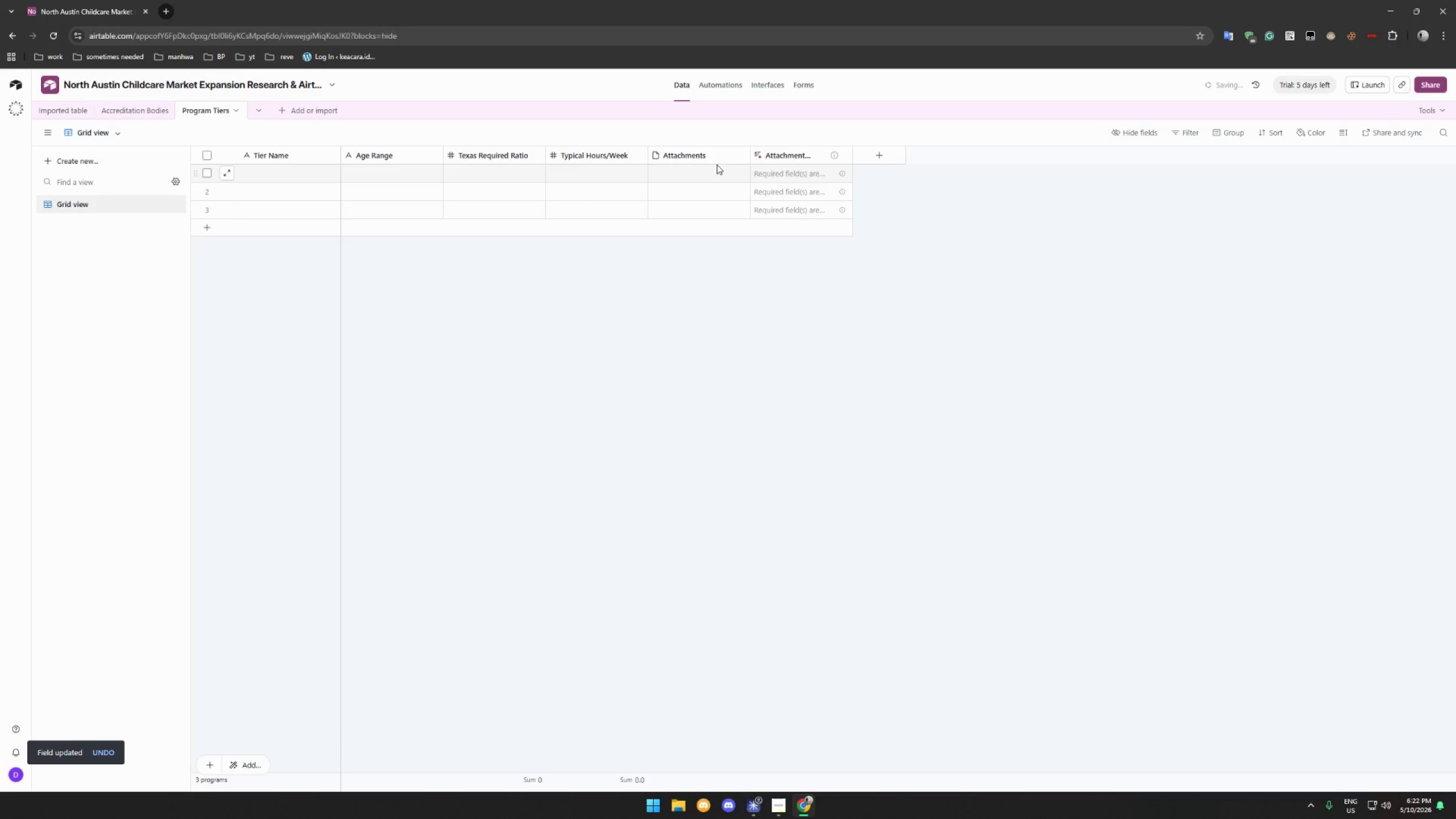 
left_click([740, 154])
 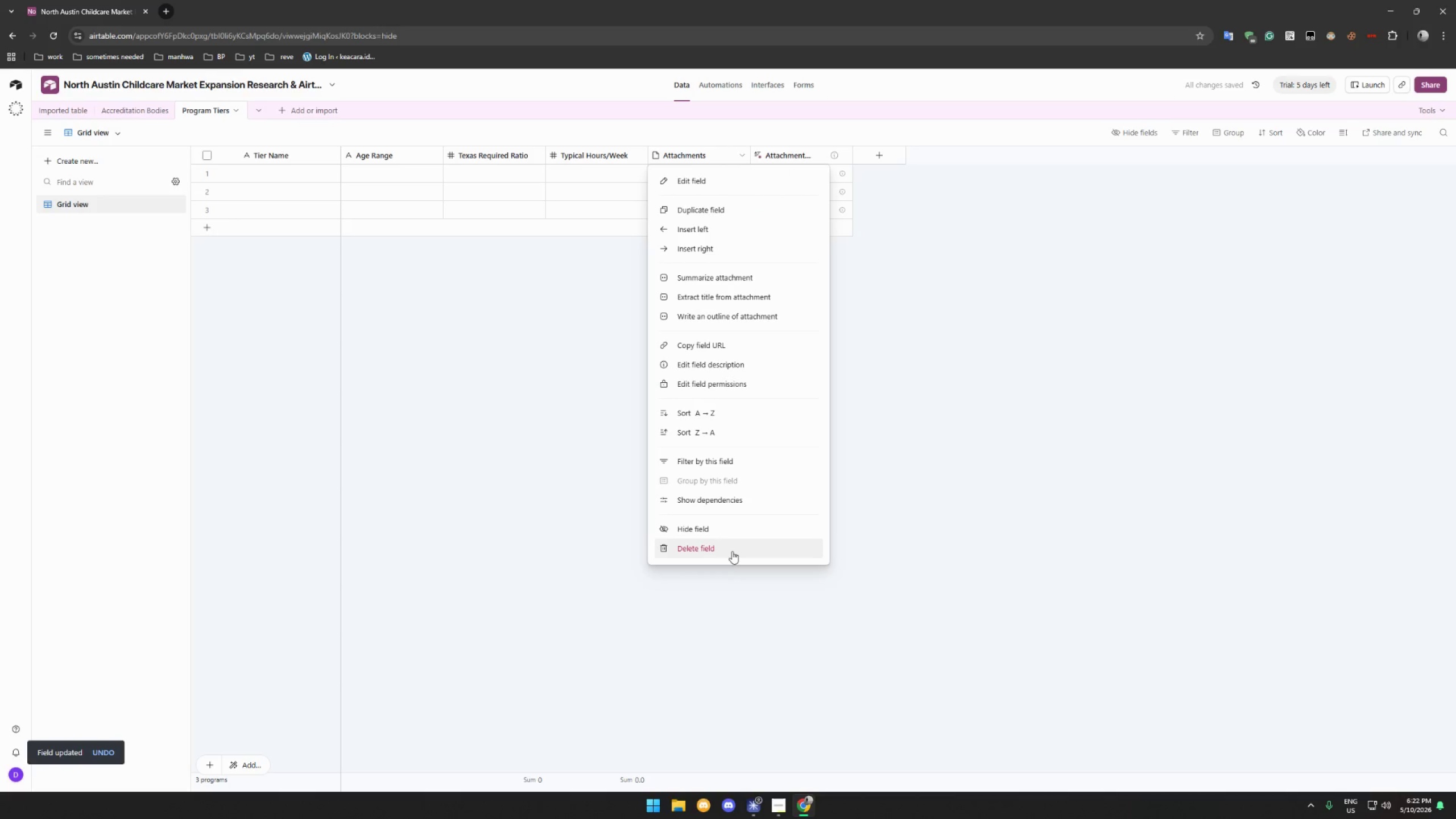 
left_click([732, 549])
 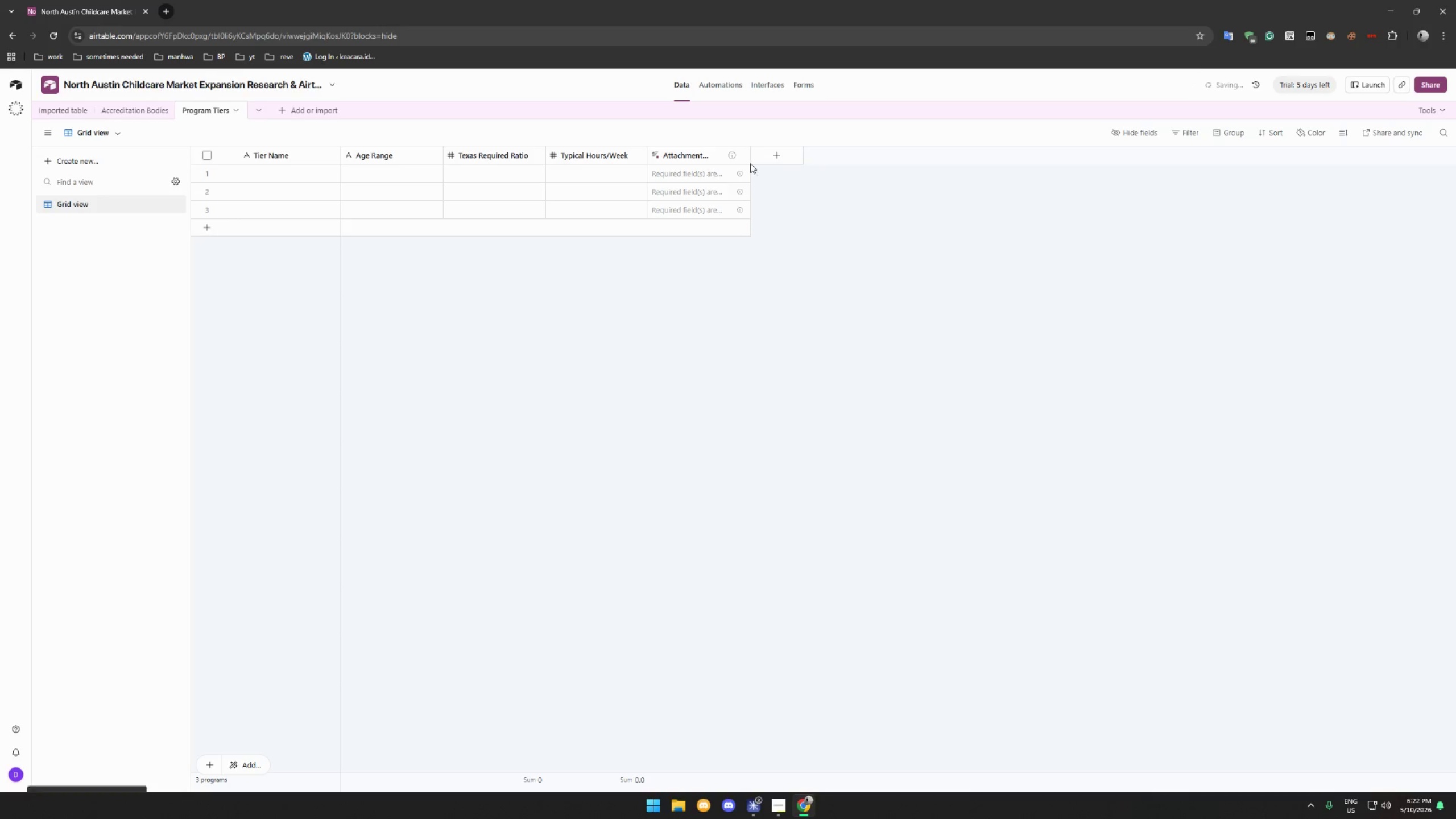 
left_click([743, 154])
 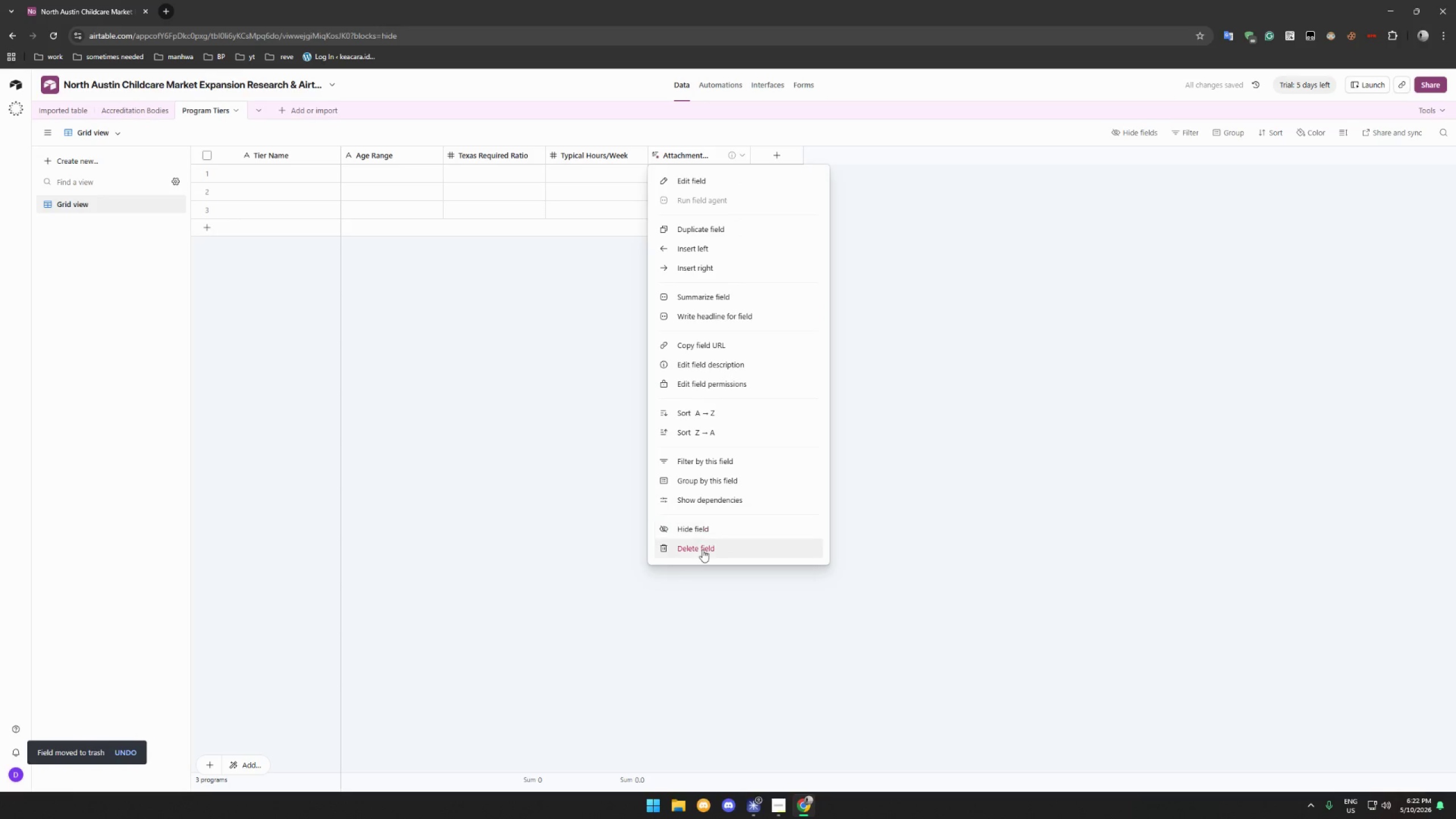 
left_click([702, 551])
 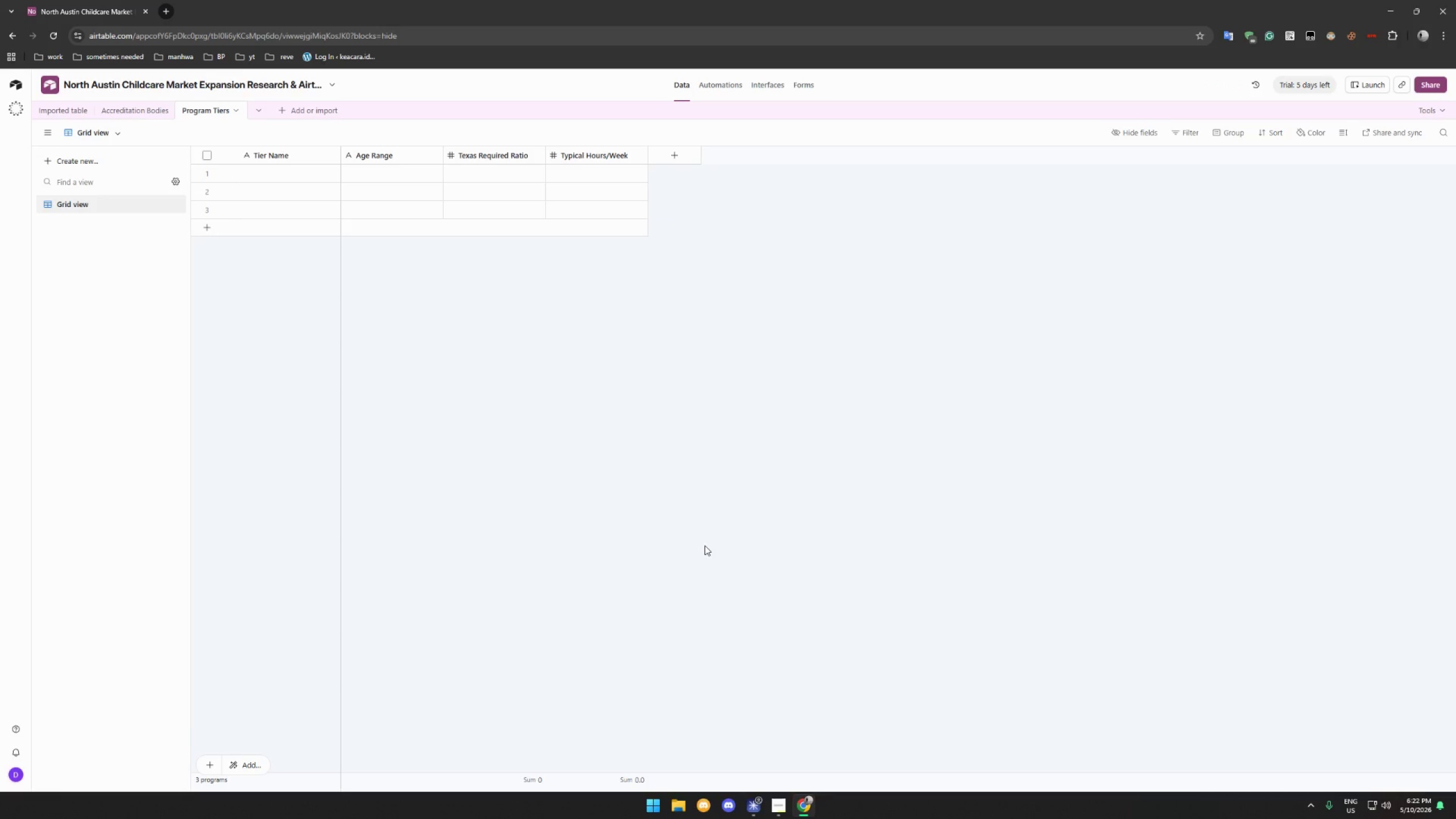 
wait(25.86)
 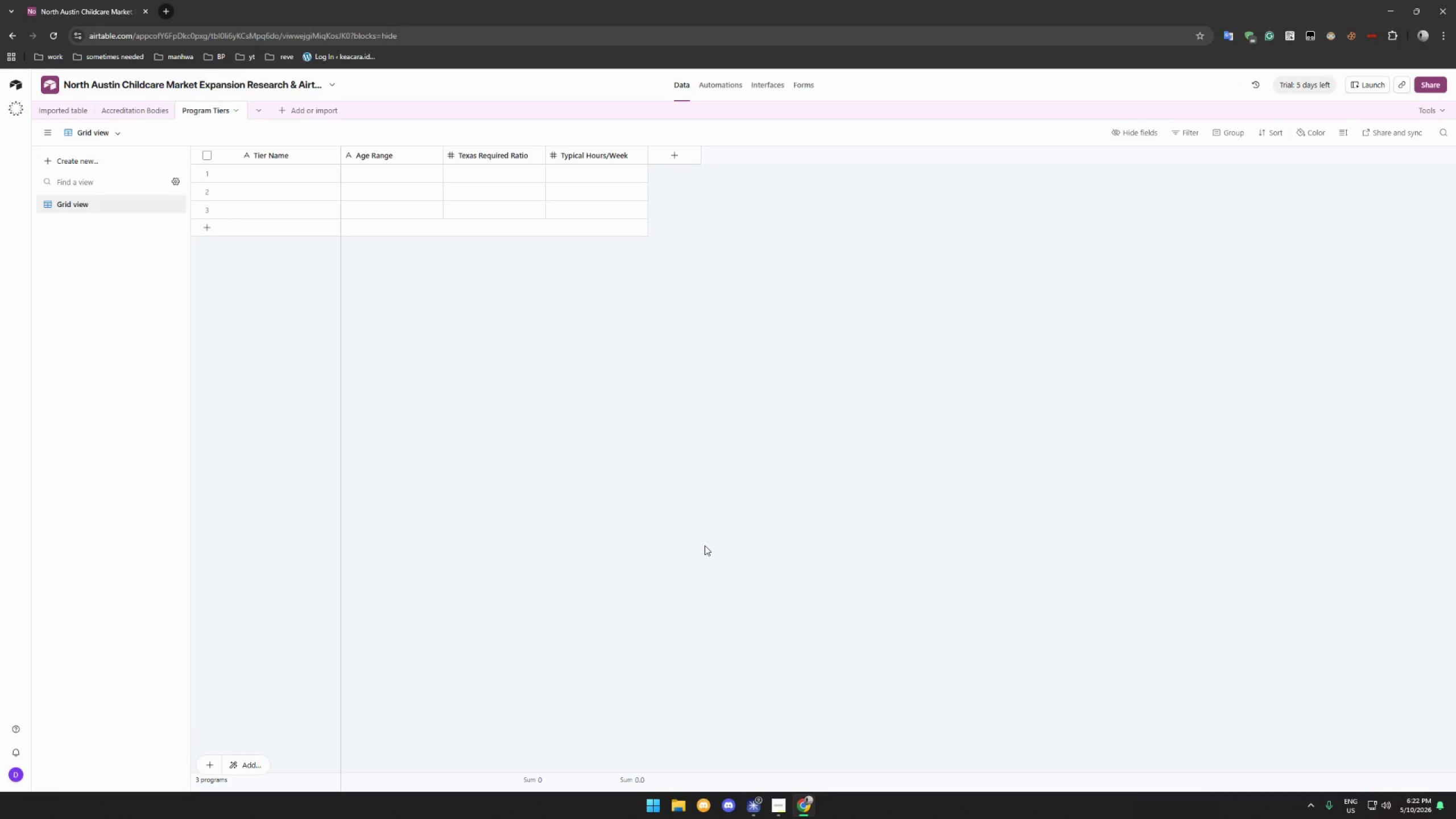 
left_click([66, 113])
 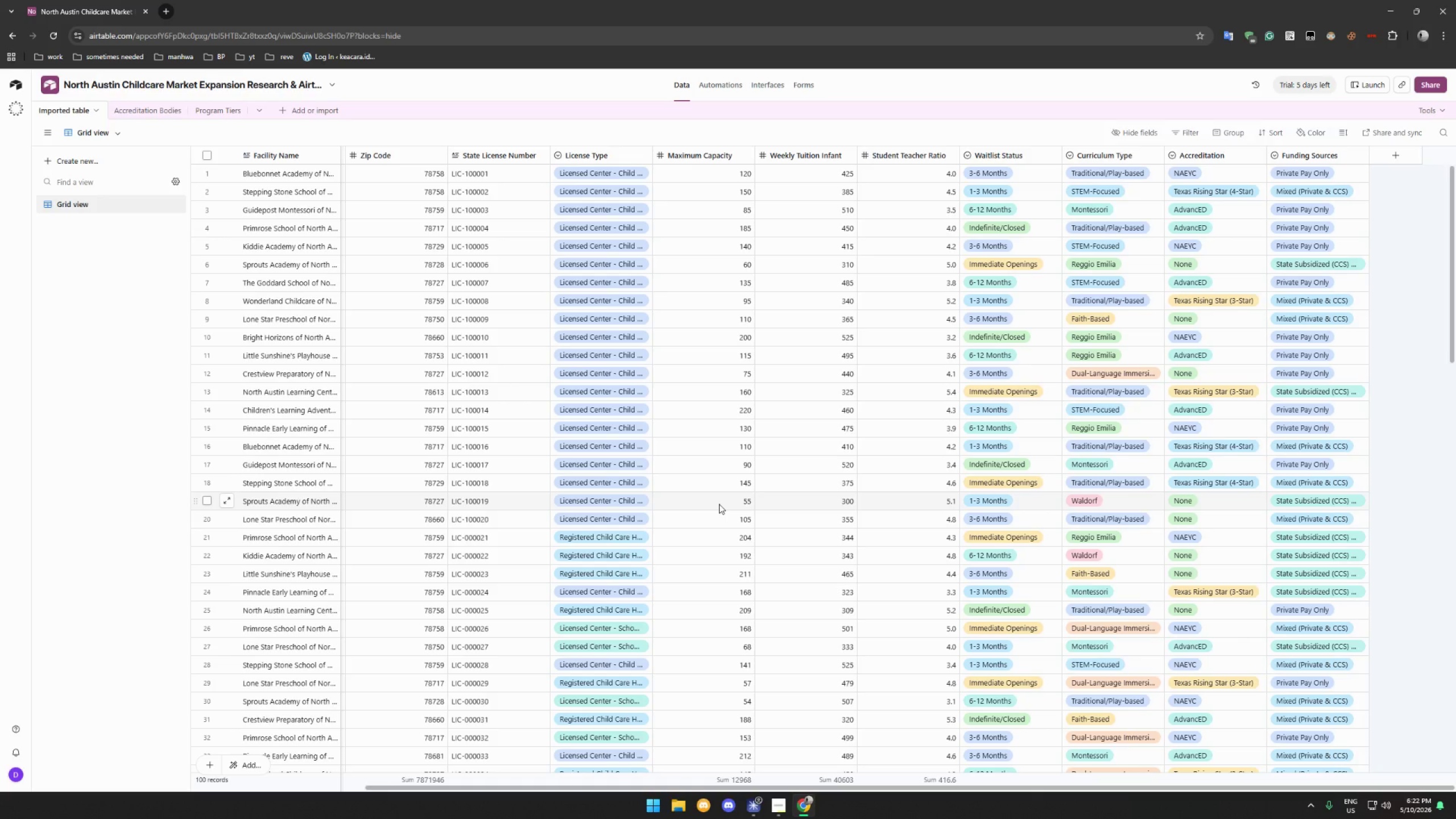 
wait(8.84)
 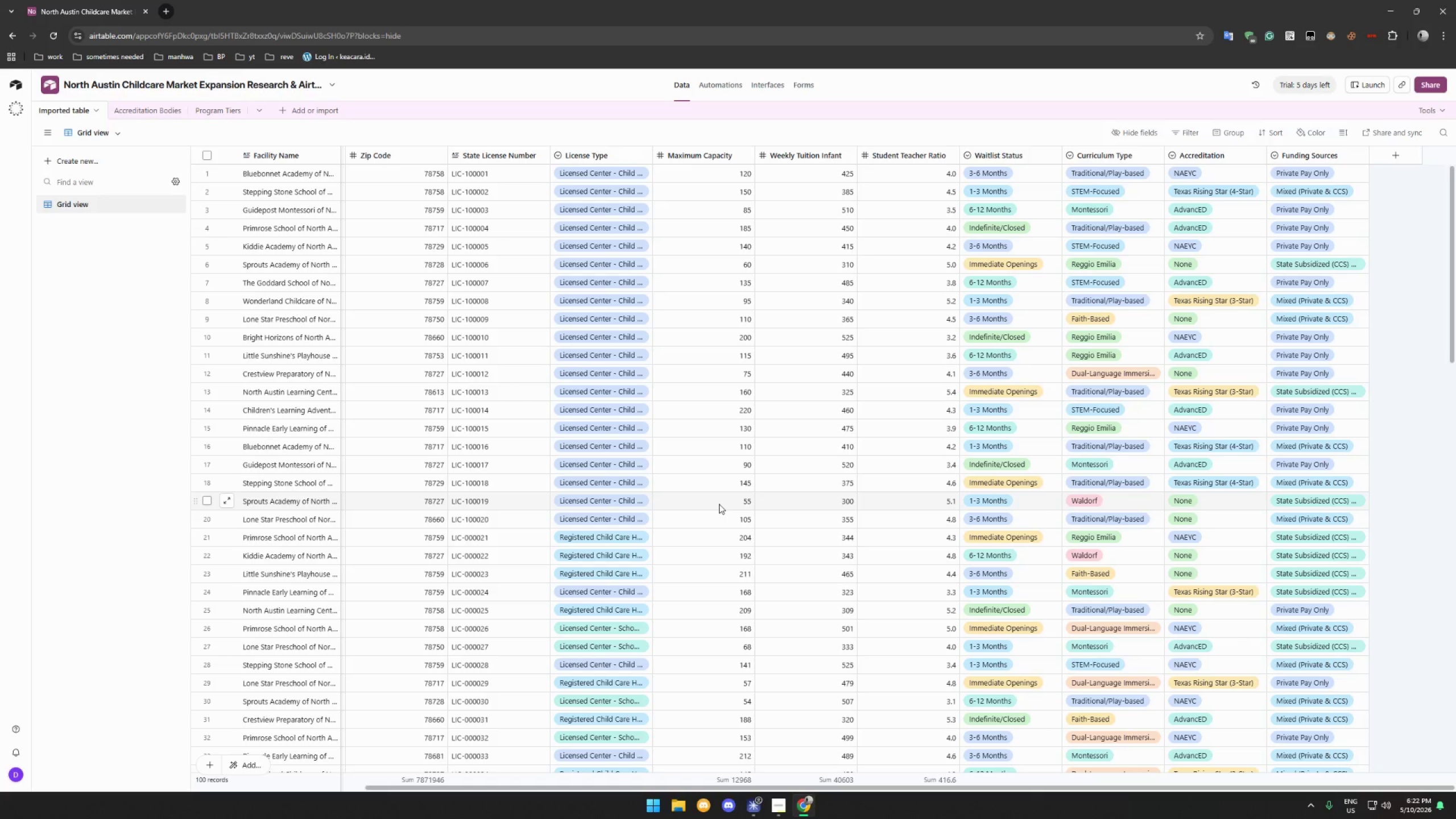 
scroll: coordinate [720, 503], scroll_direction: down, amount: 15.0
 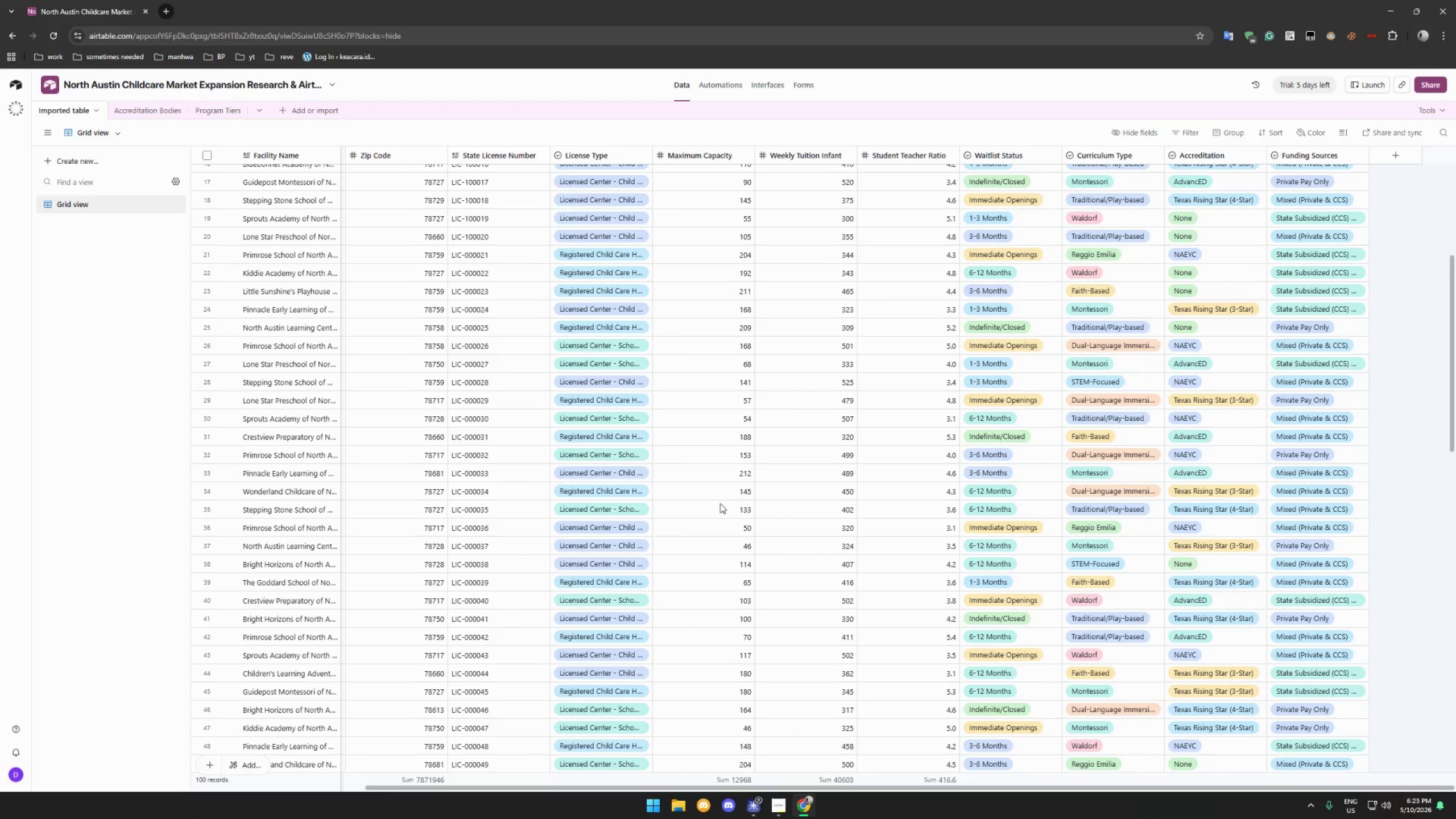 
scroll: coordinate [720, 503], scroll_direction: up, amount: 16.0
 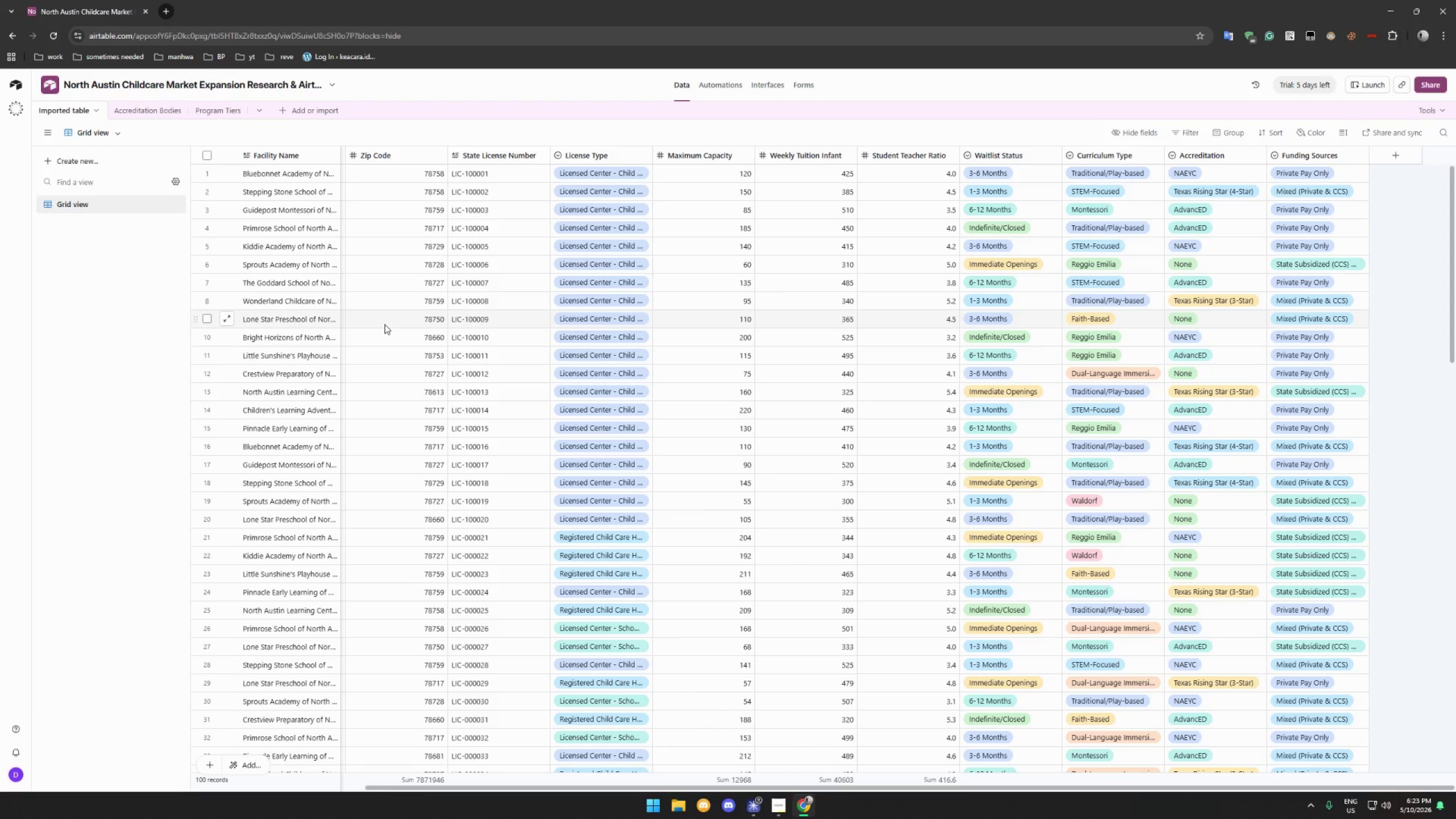 
wait(5.42)
 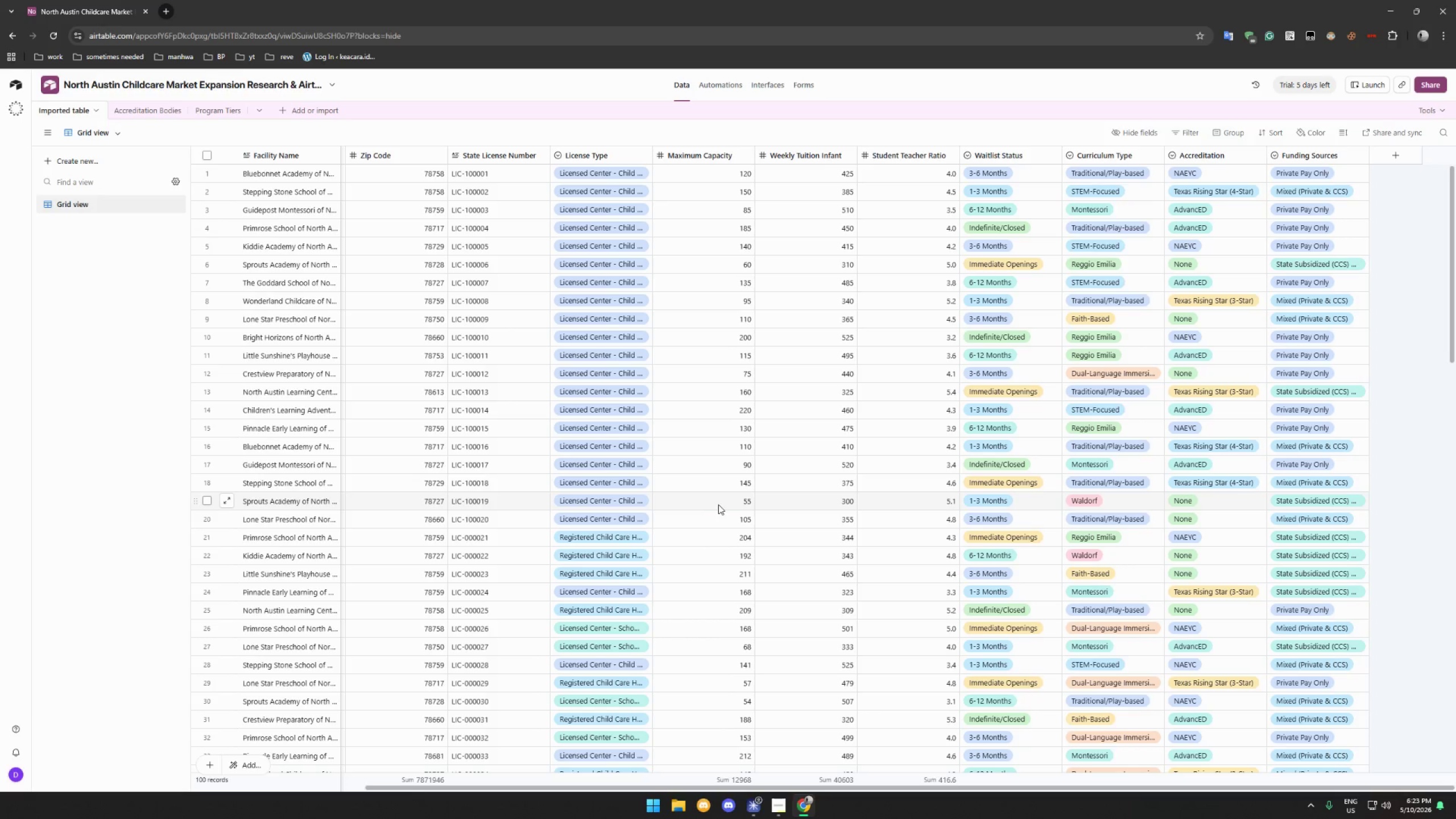 
left_click([153, 113])
 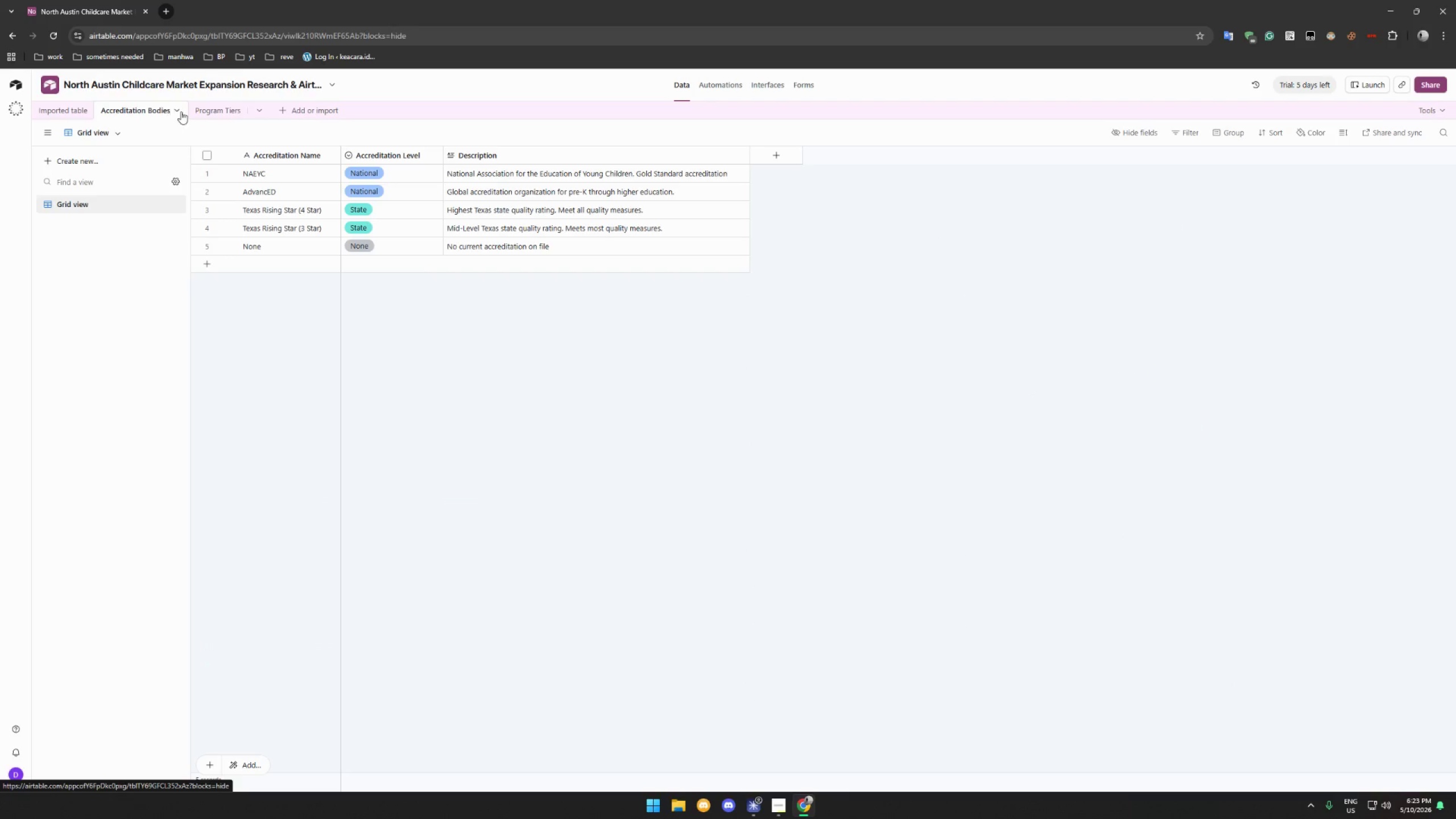 
left_click([200, 113])
 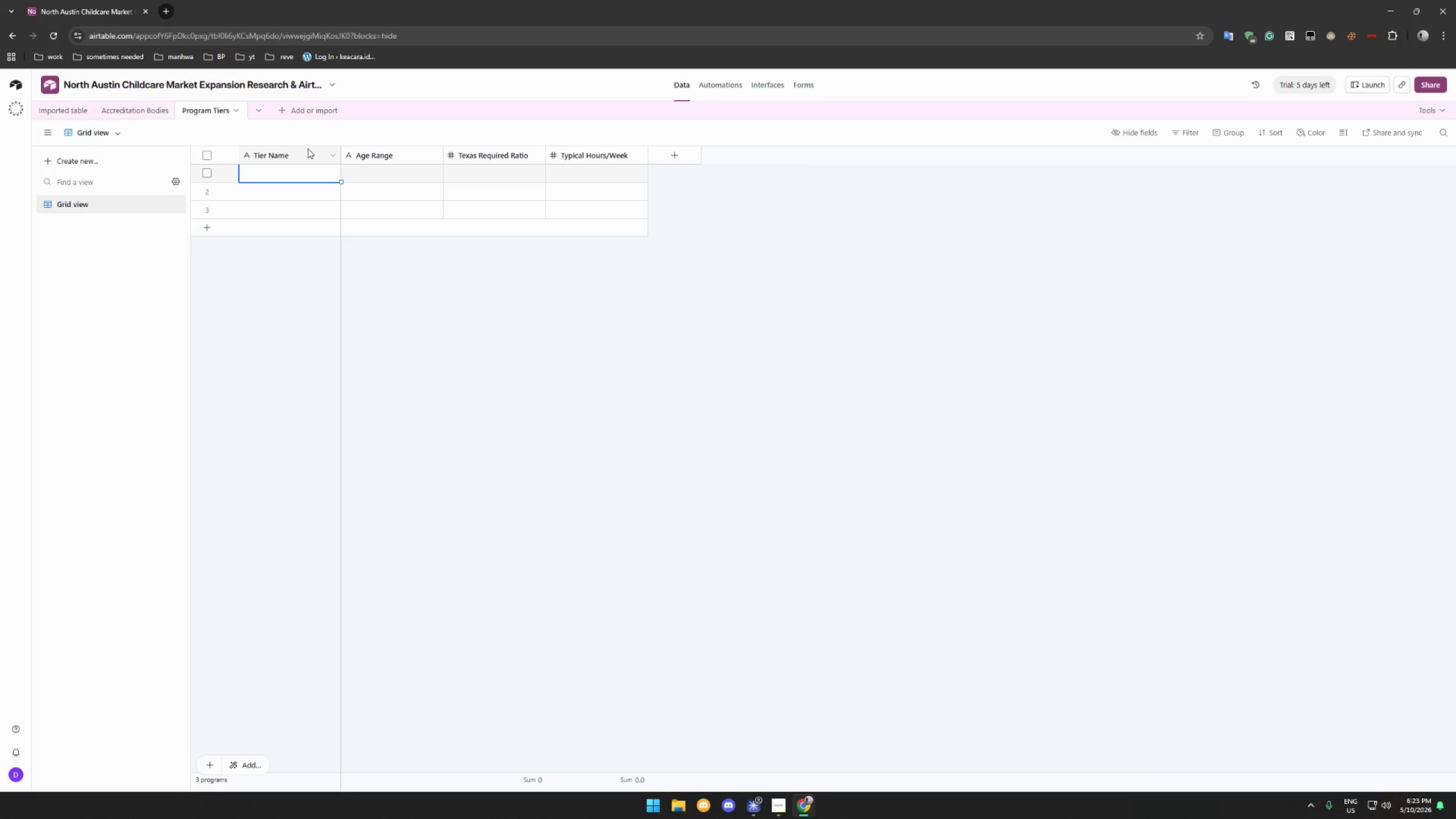 
type(Infant )
key(Backspace)
key(Tab)
type(-)
key(Backspace)
key(Backspace)
type(0-17 months)
key(Tab)
 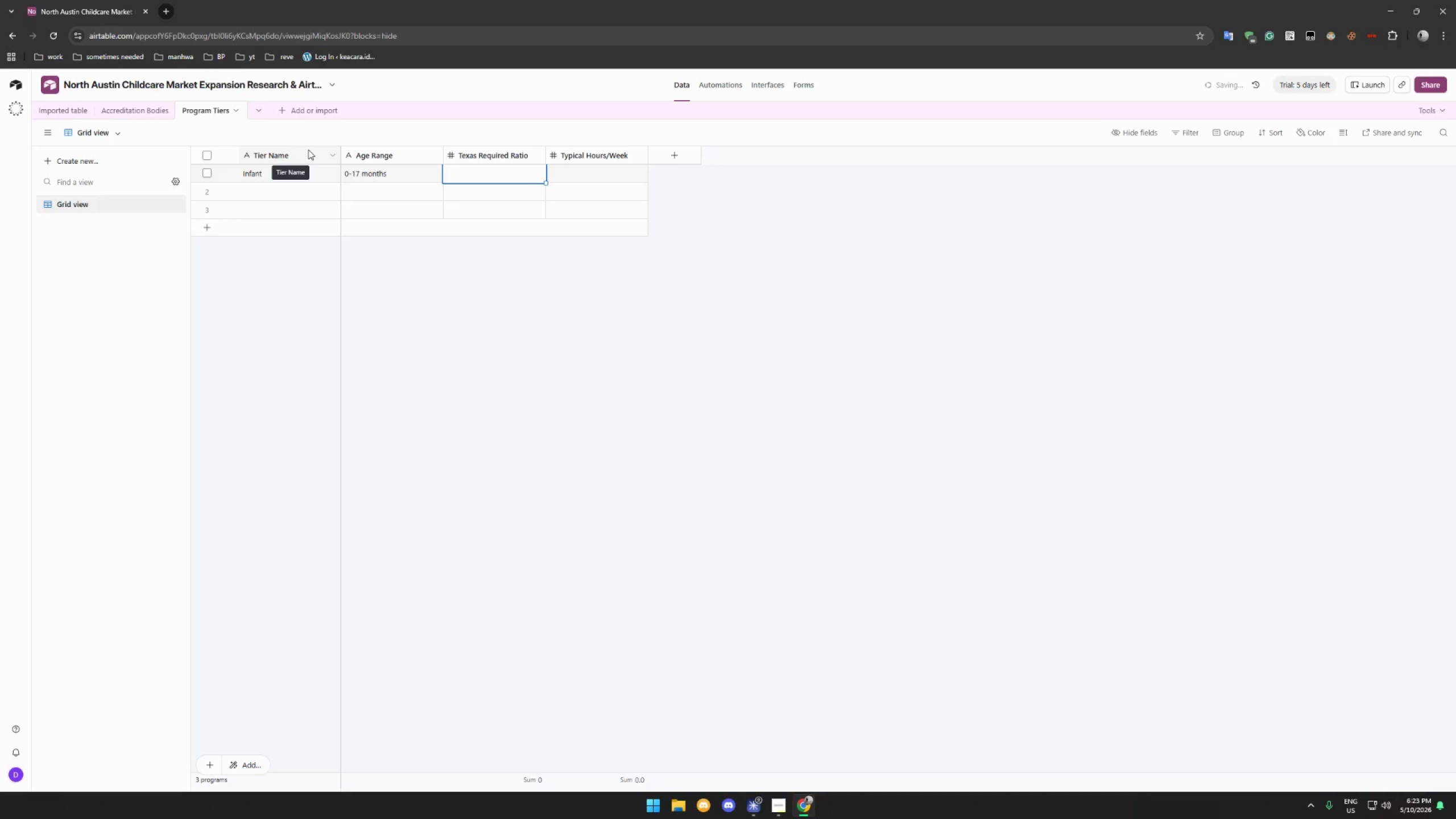 
wait(6.61)
 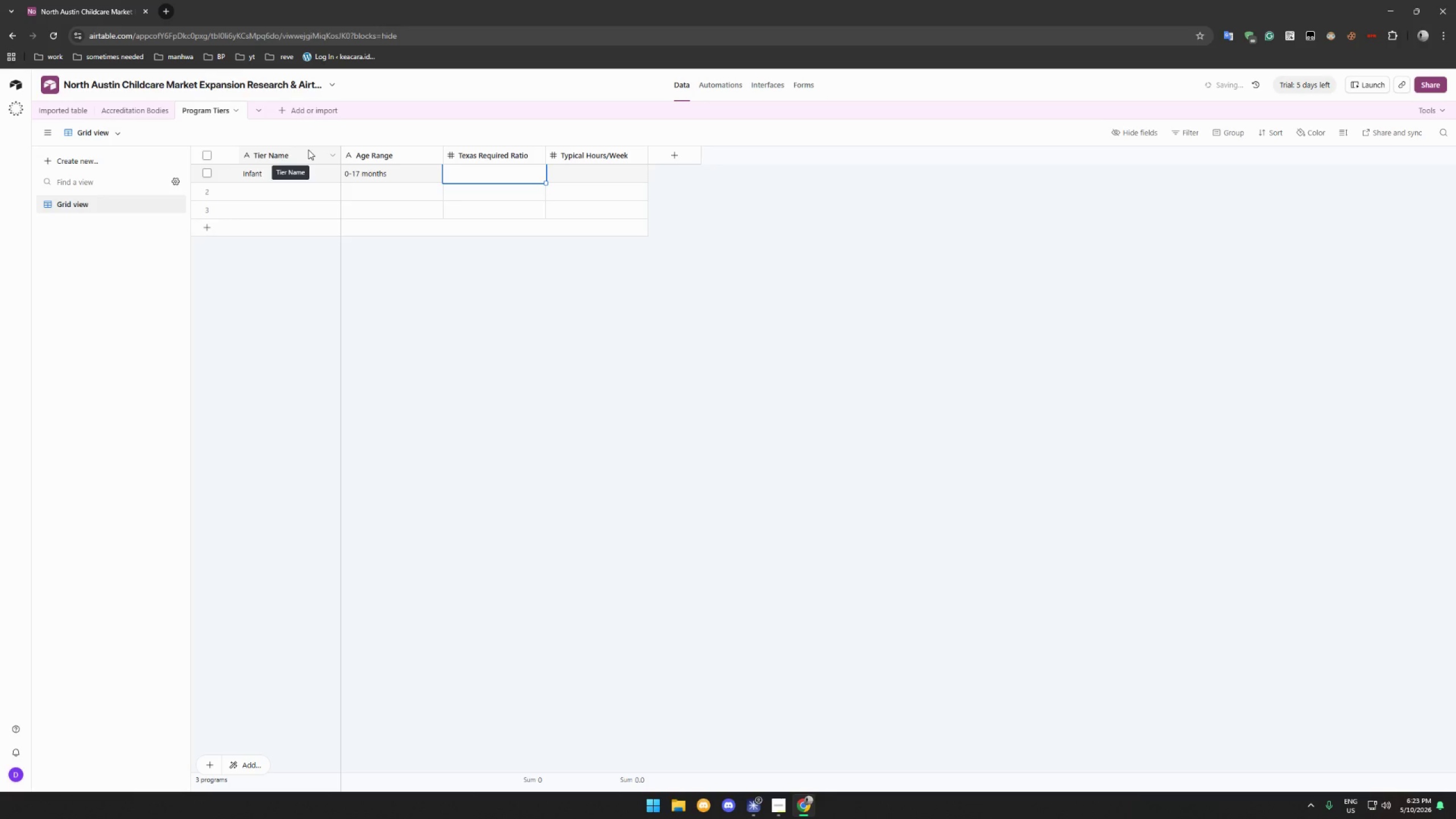 
key(4)
 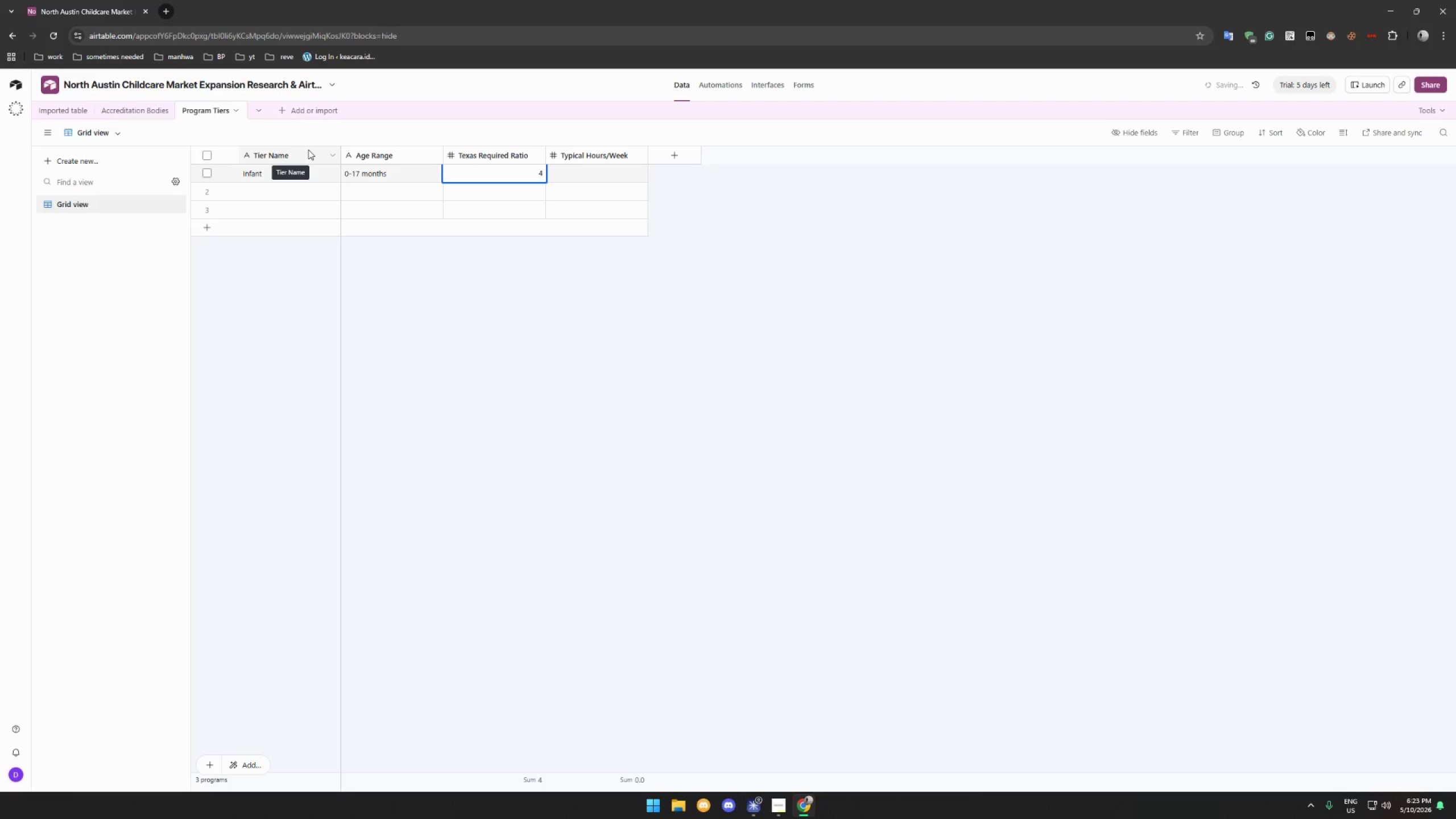 
key(Period)
 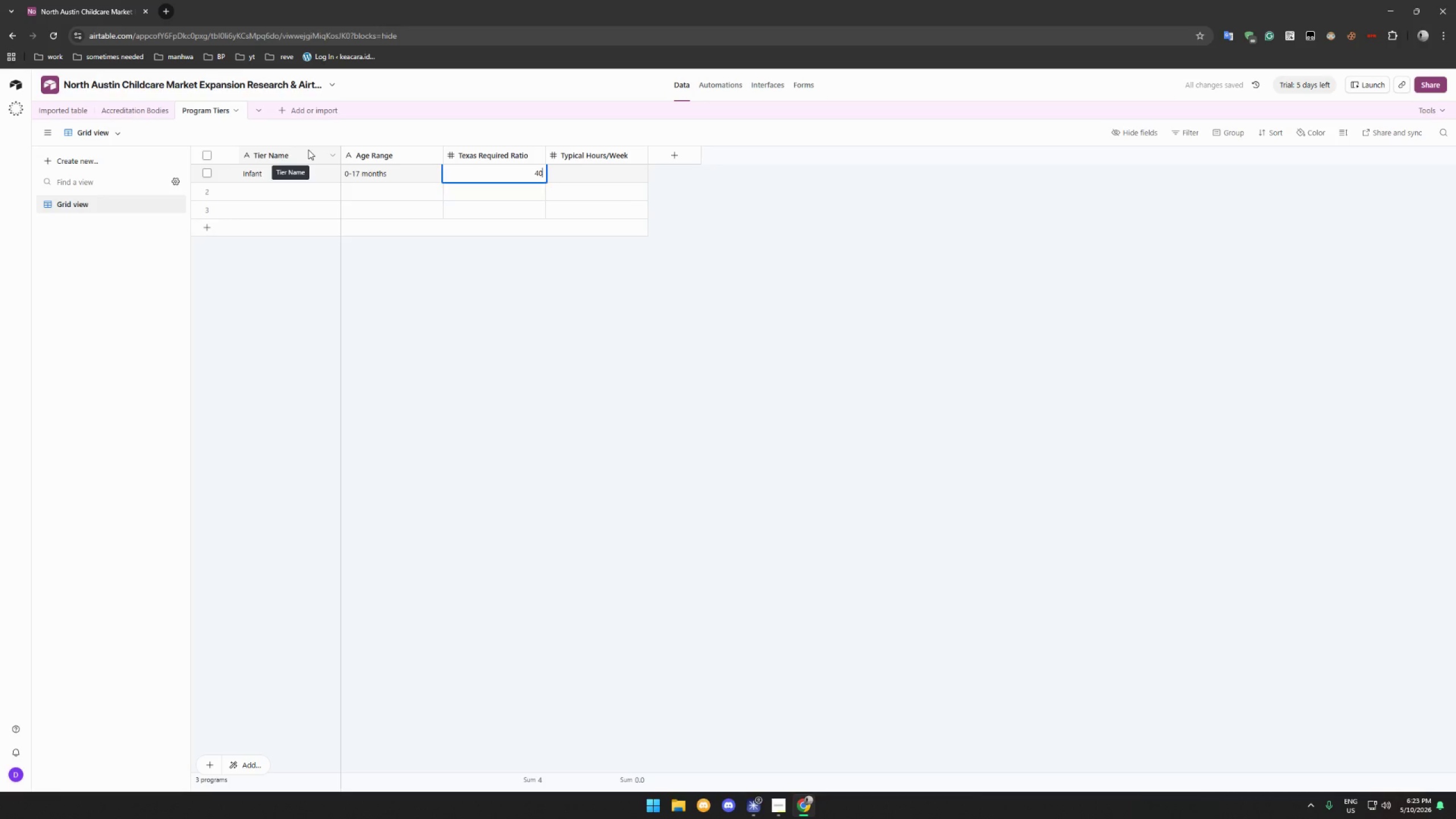 
key(0)
 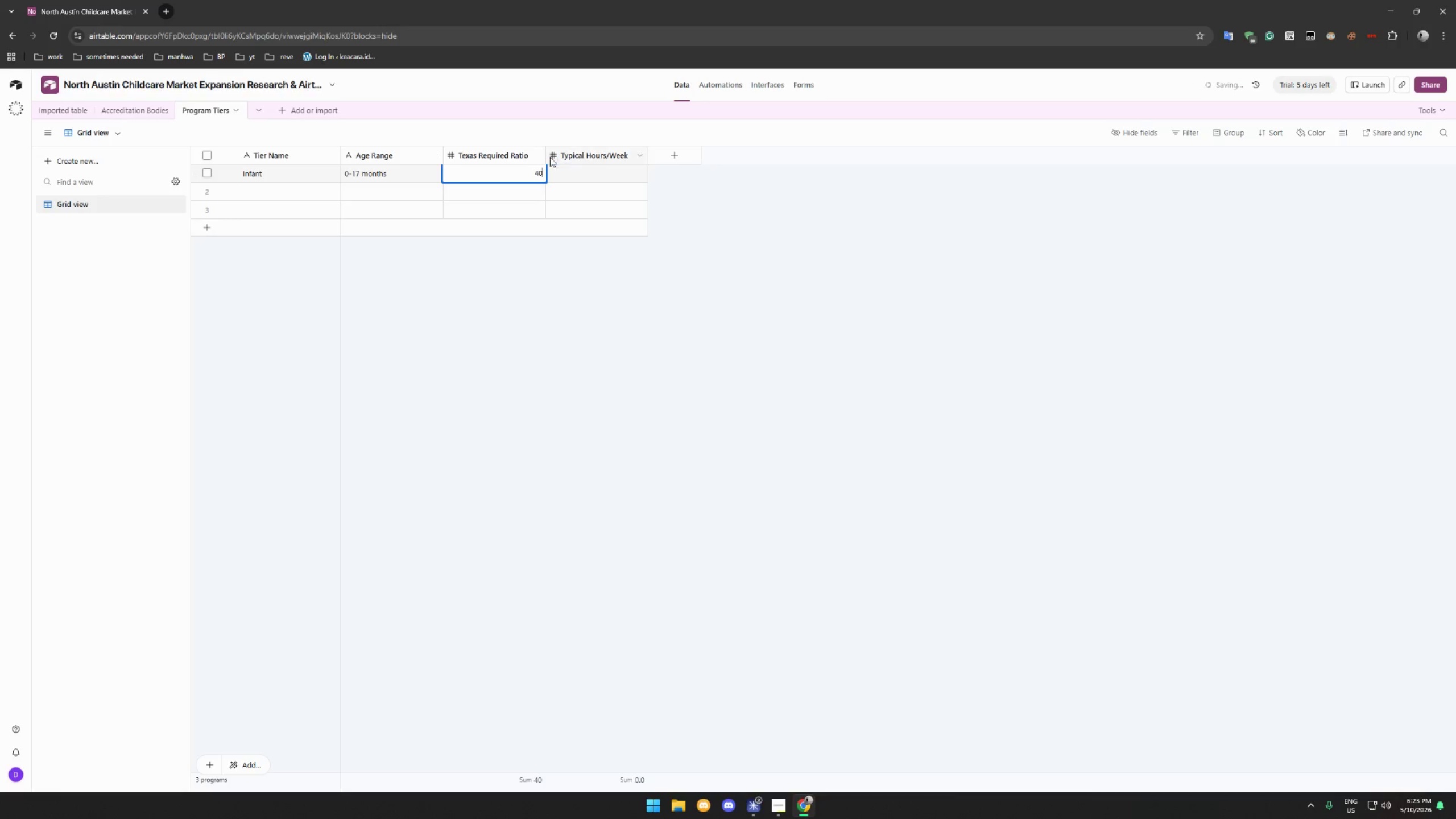 
left_click([533, 154])
 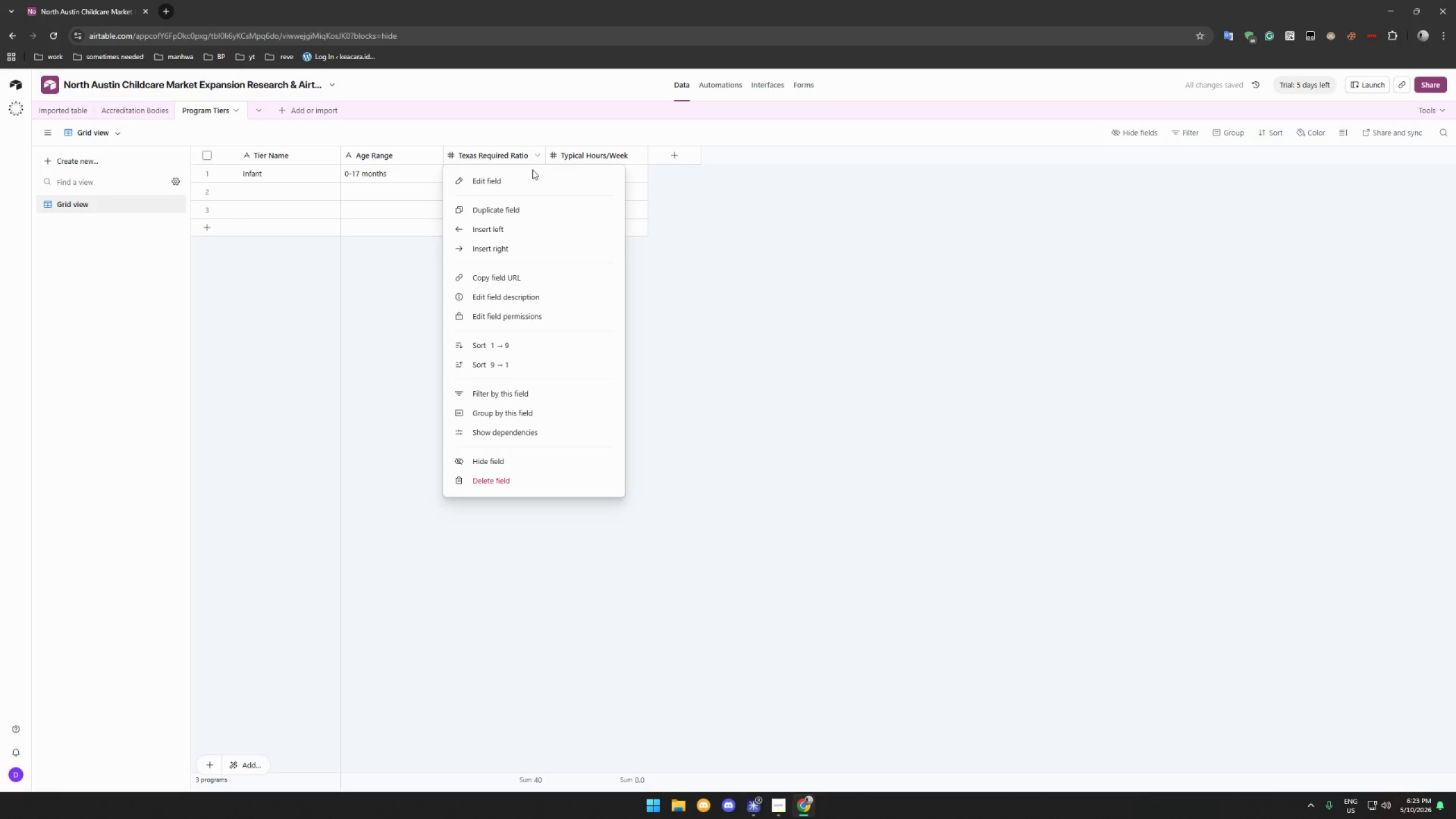 
left_click([524, 179])
 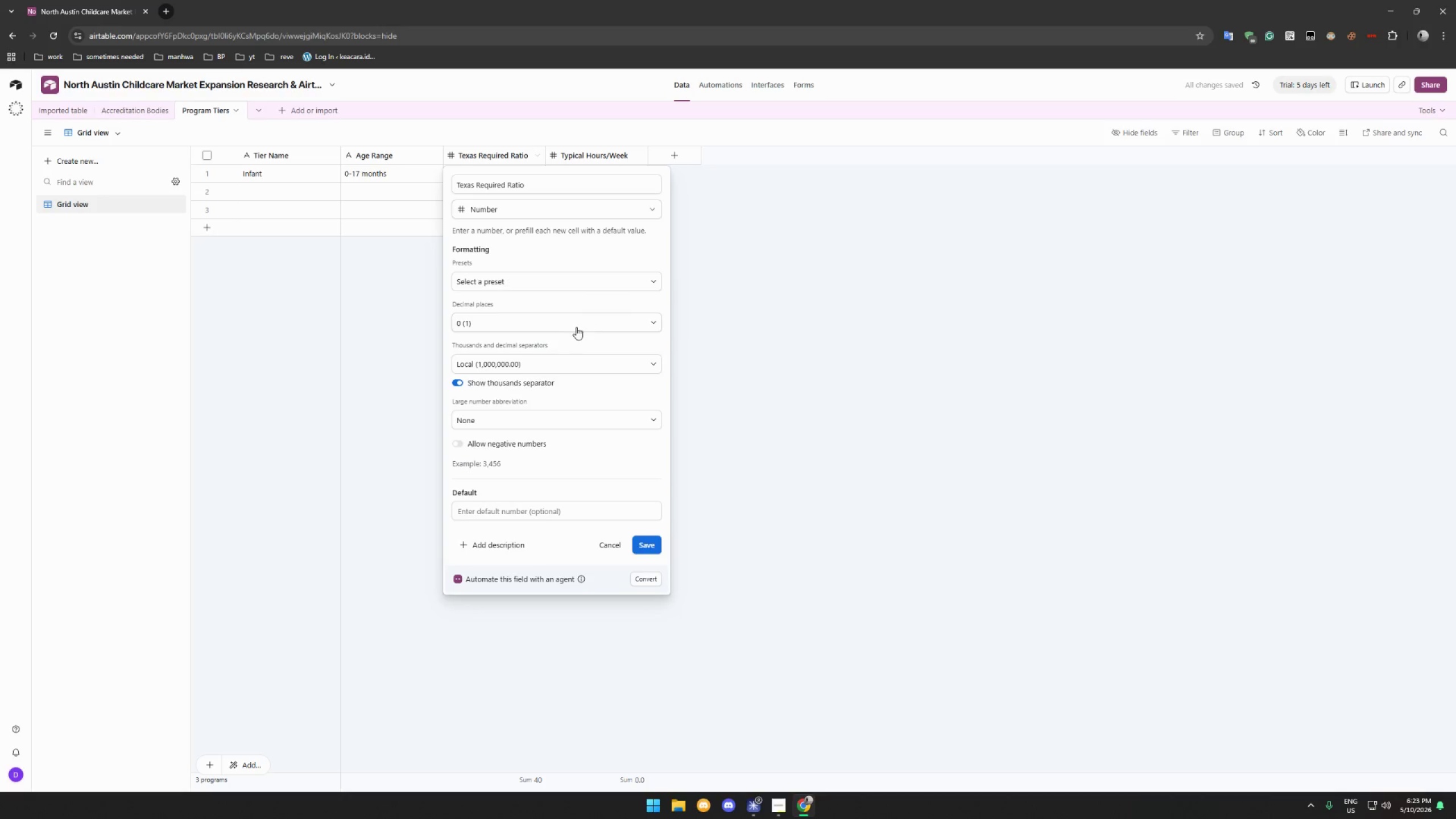 
left_click([560, 322])
 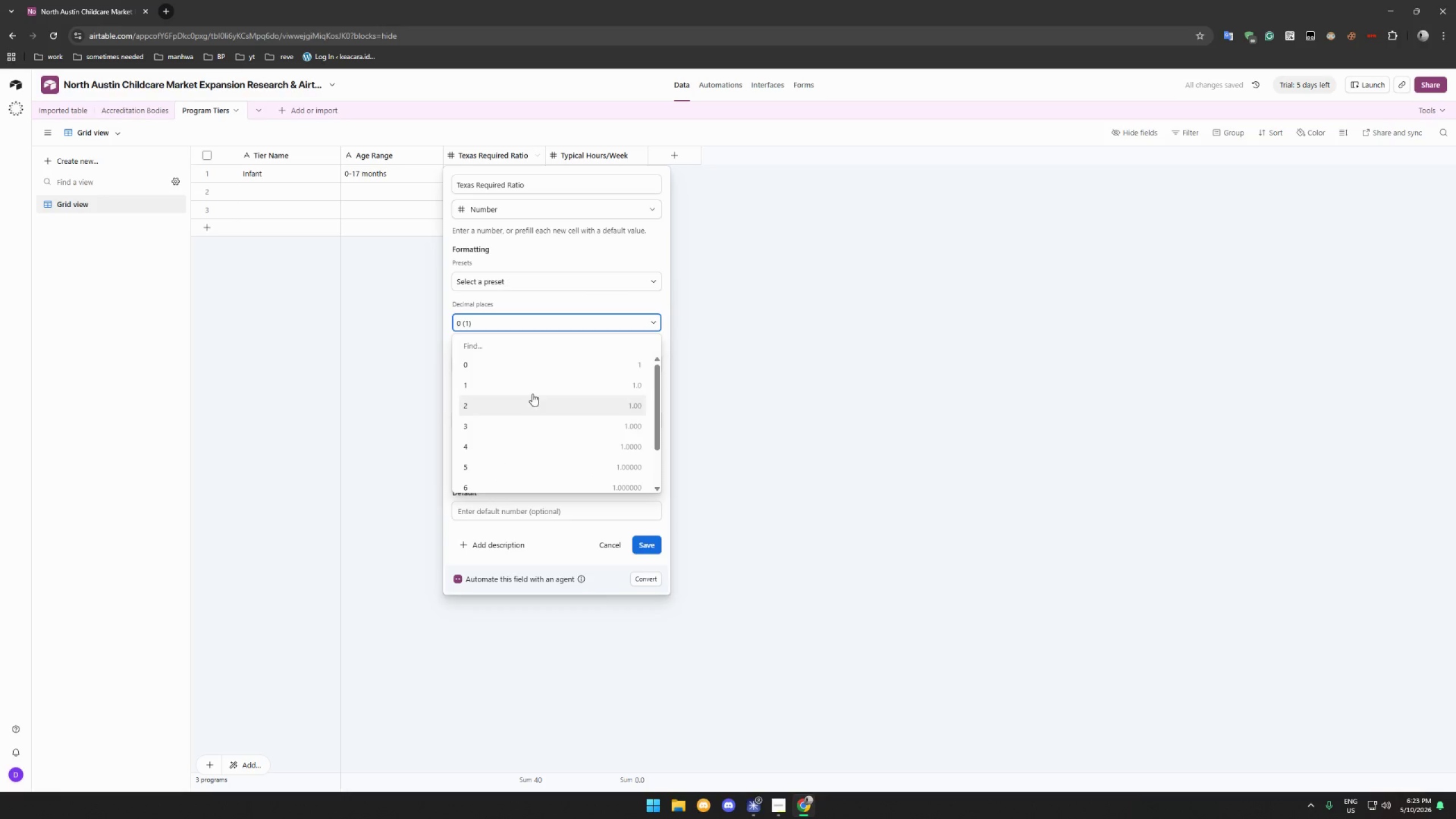 
left_click([535, 384])
 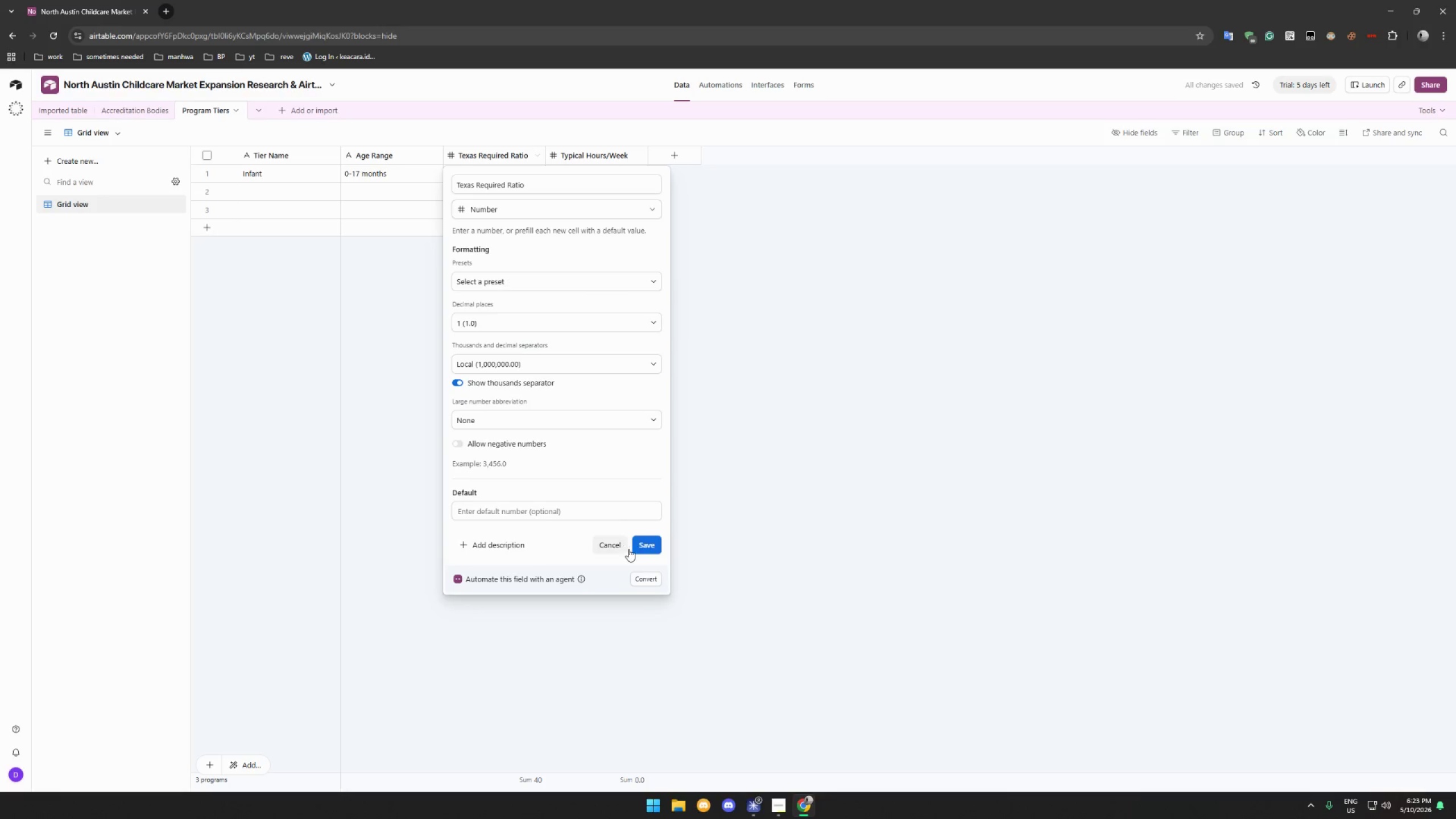 
left_click([647, 553])
 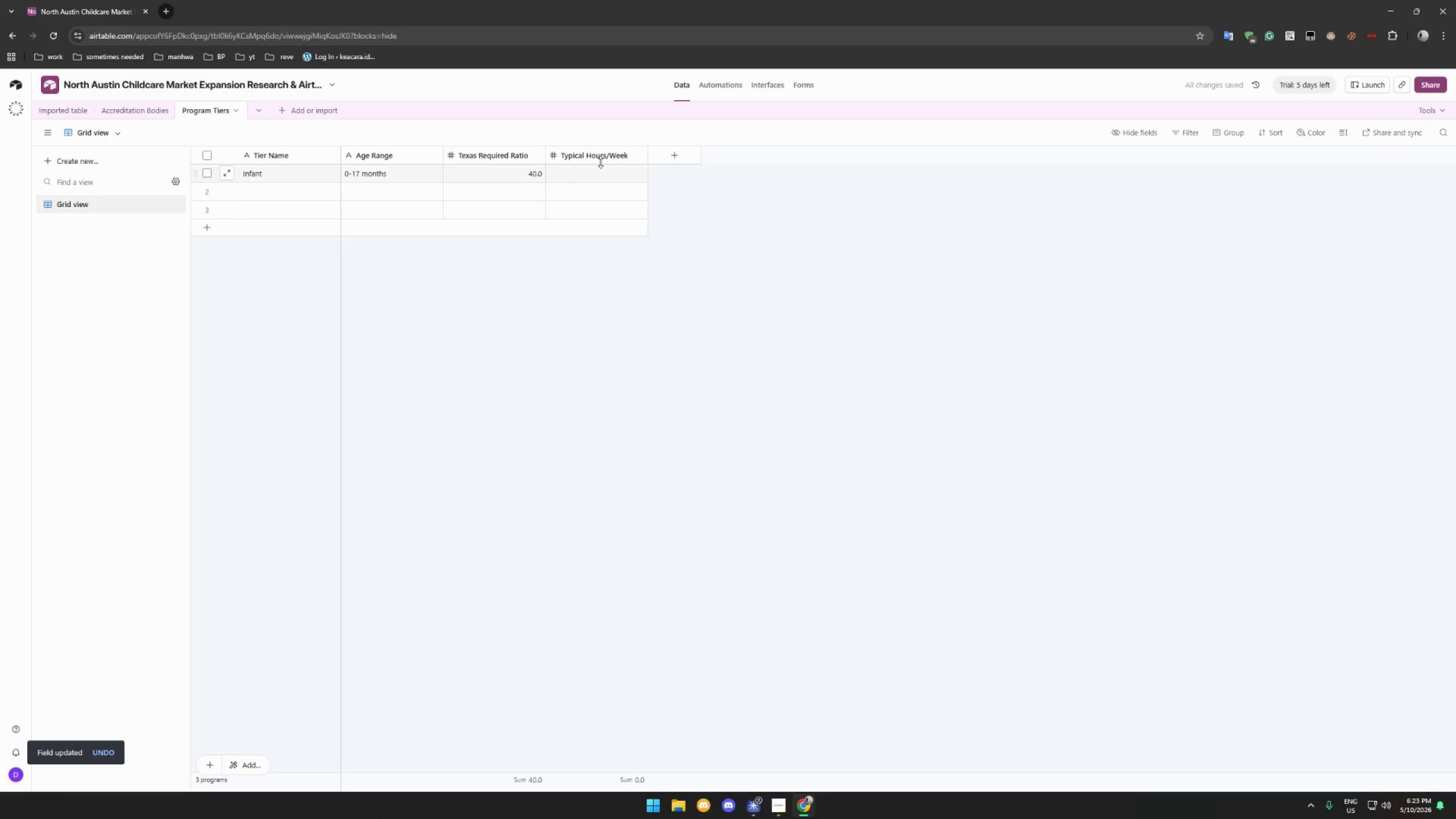 
left_click([603, 160])
 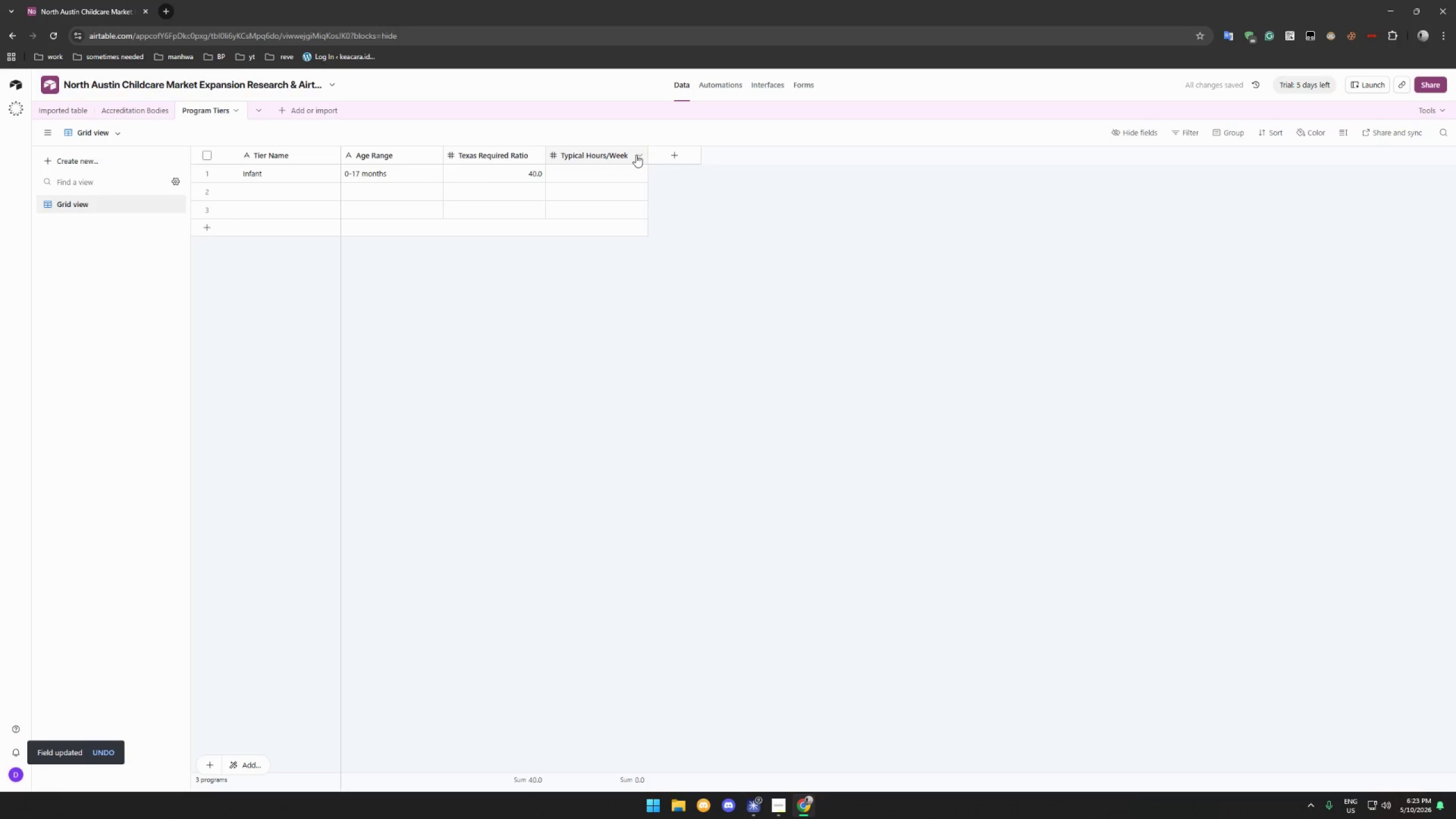 
left_click([636, 155])
 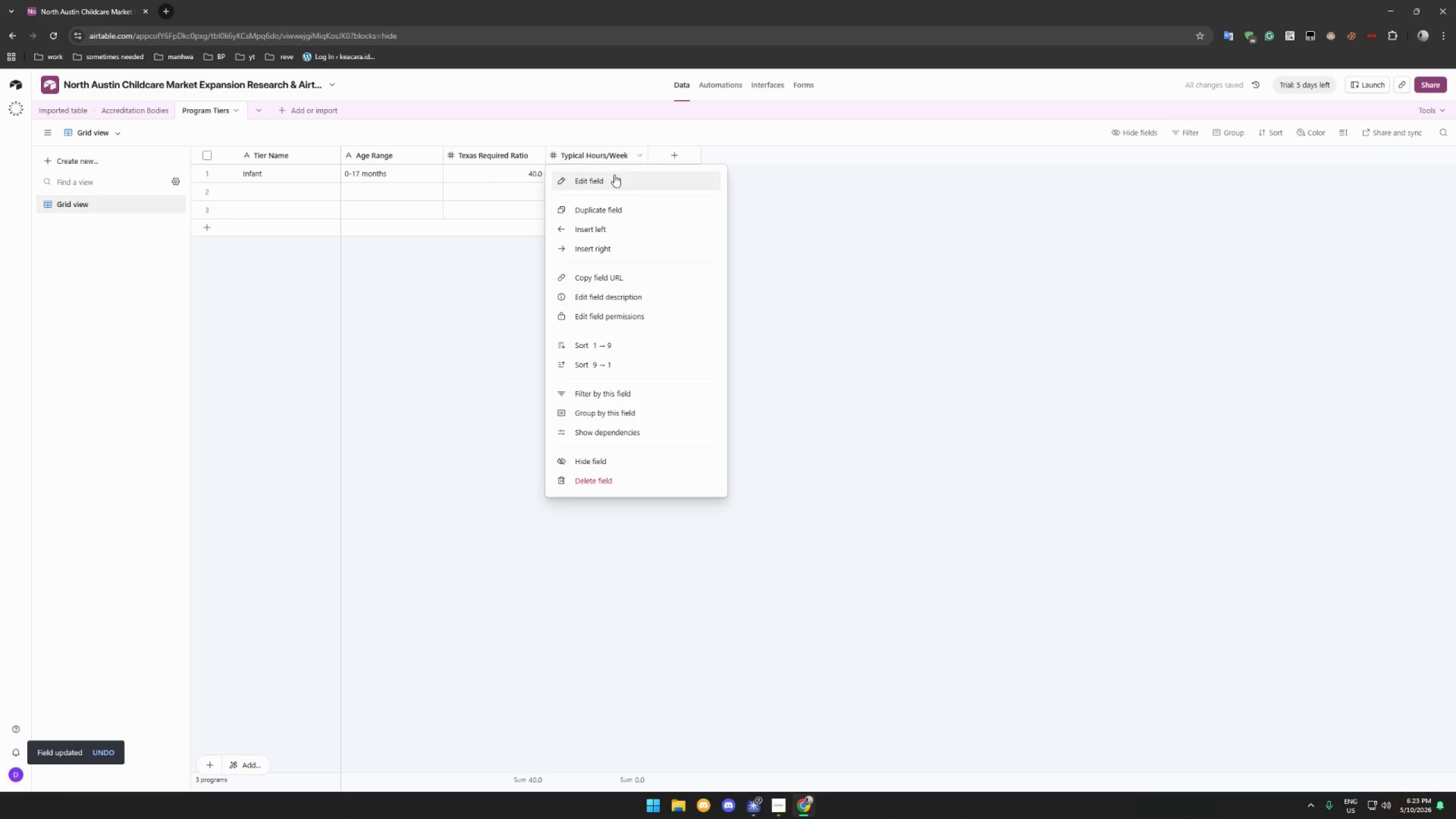 
left_click([613, 176])
 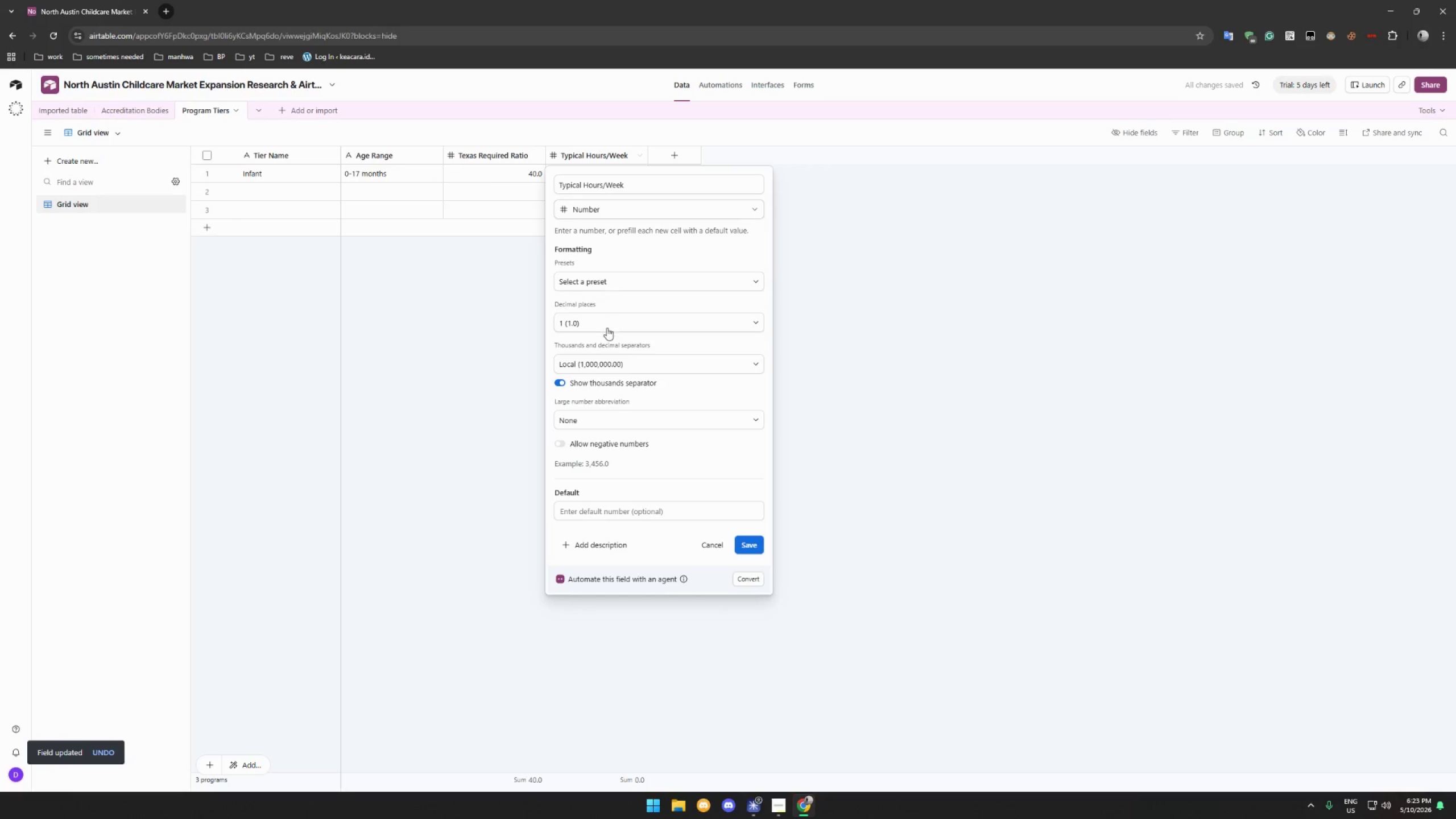 
left_click([611, 322])
 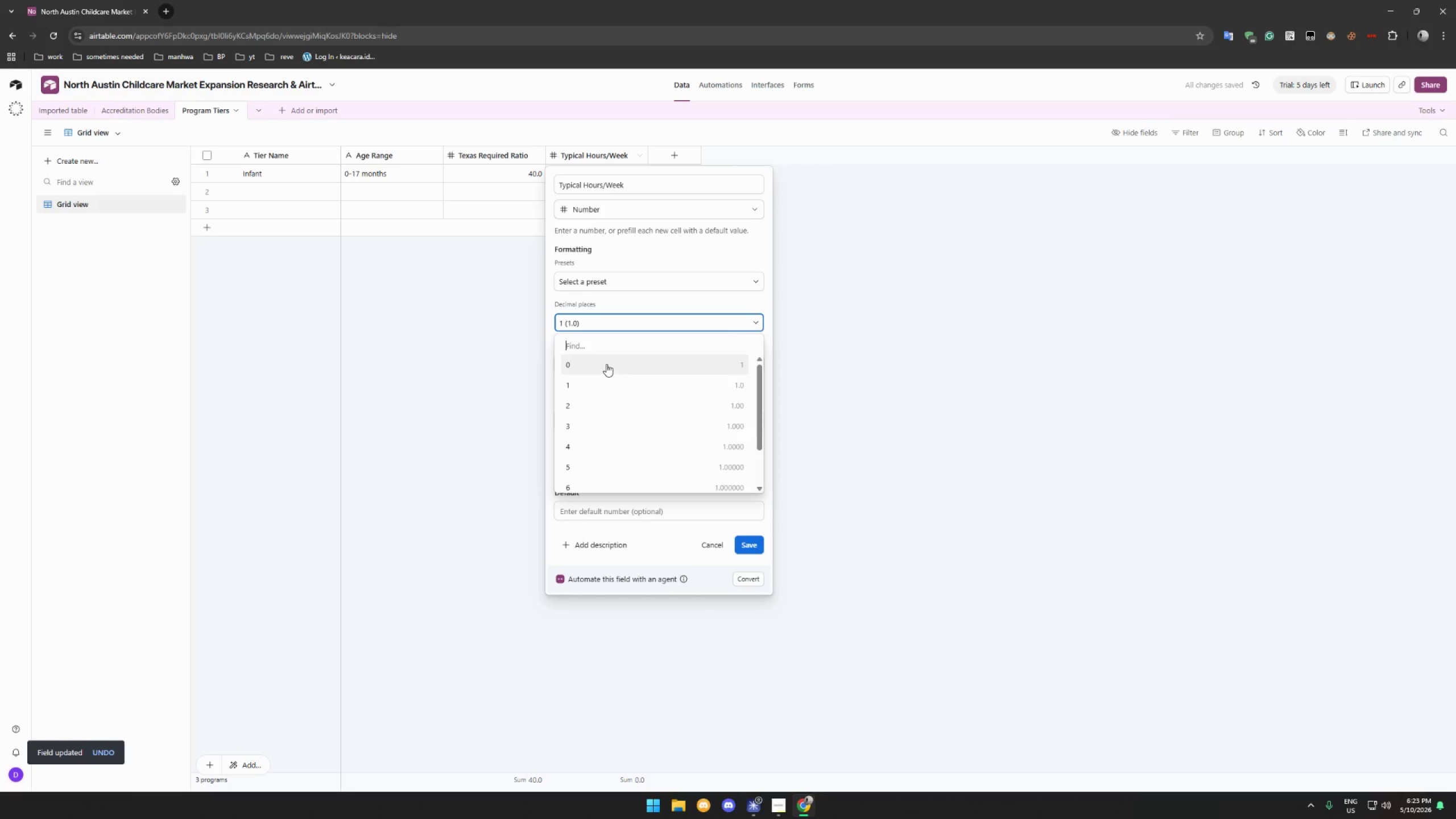 
left_click([606, 364])
 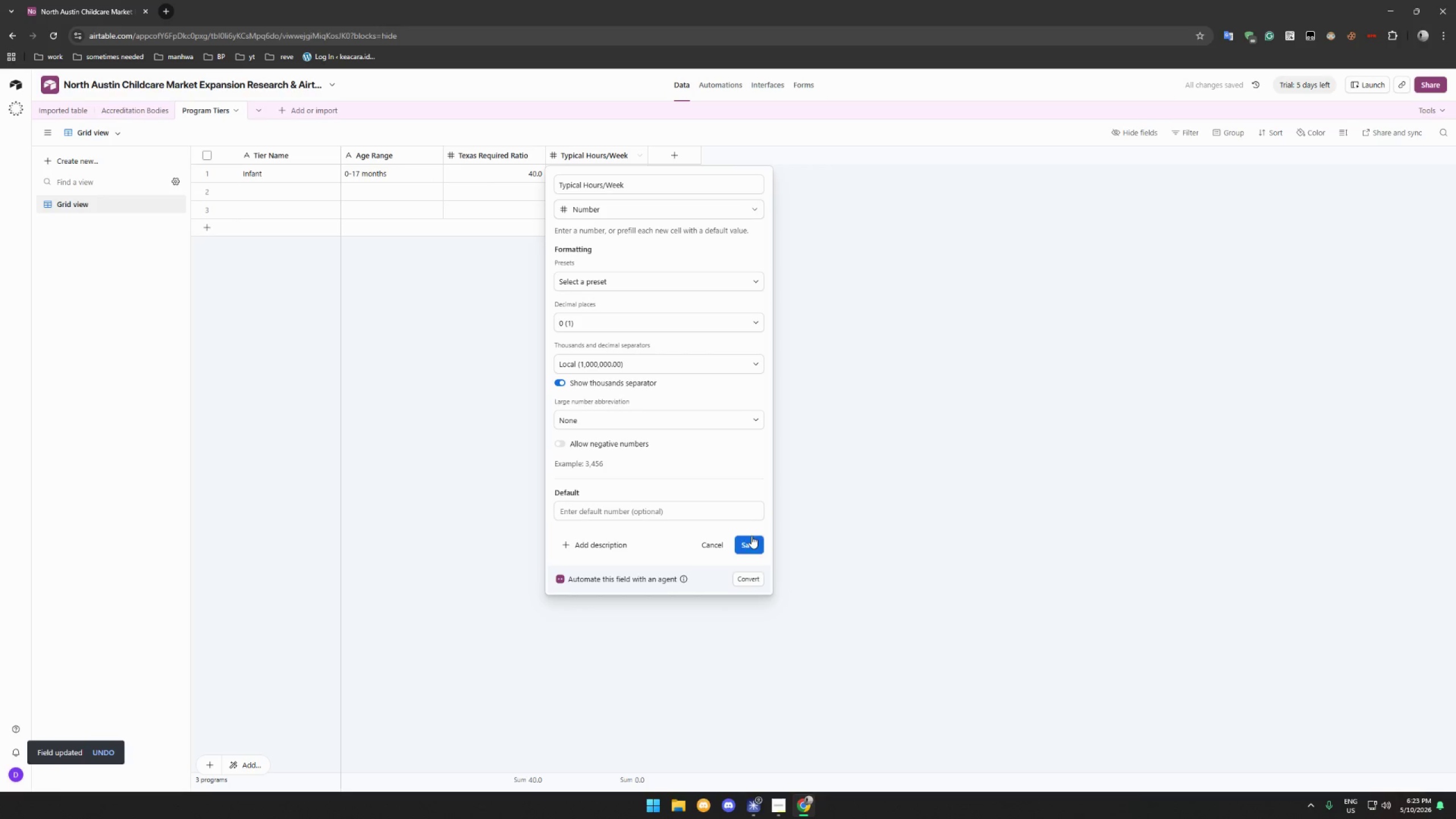 
left_click([745, 540])
 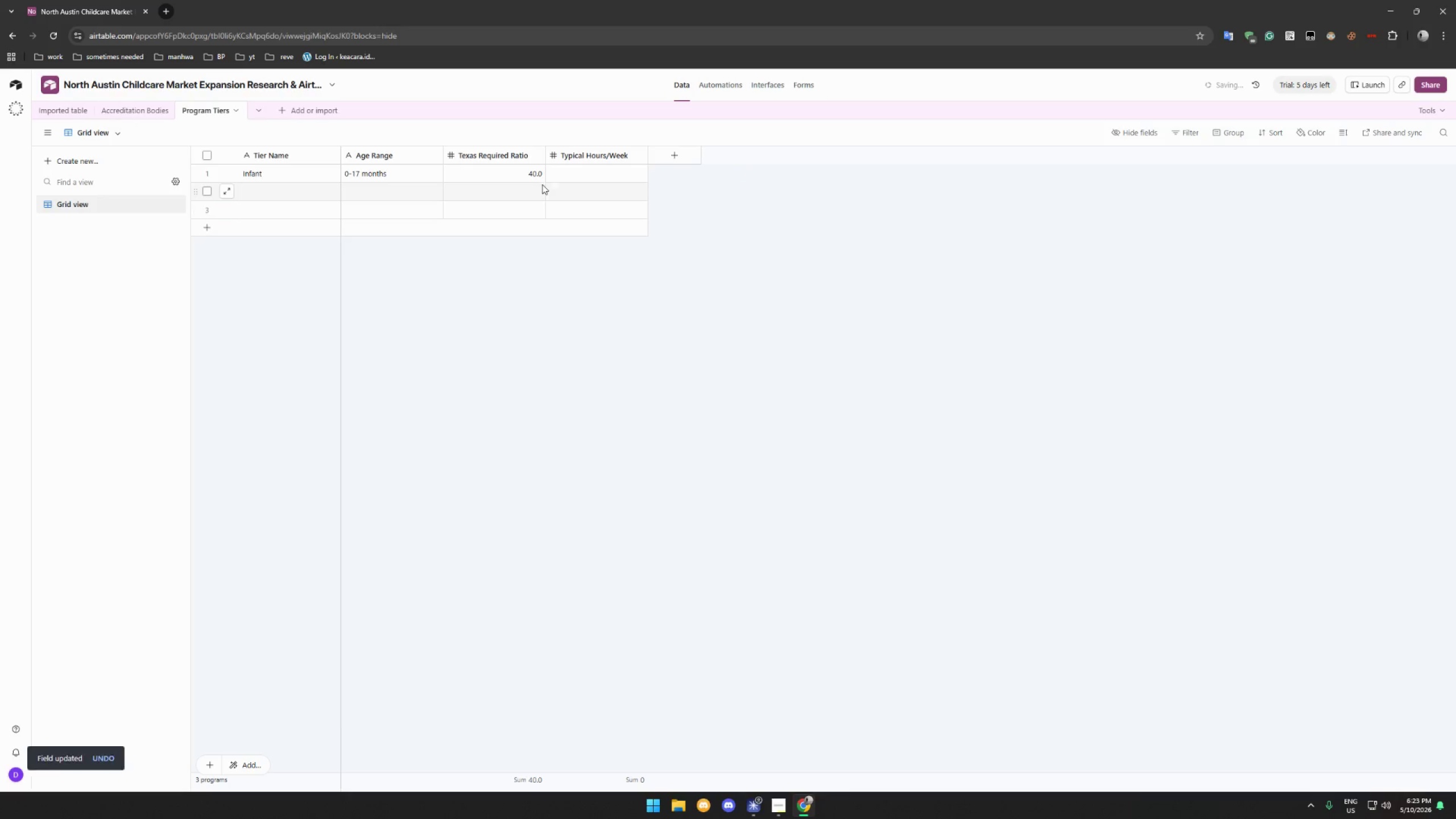 
left_click([542, 177])
 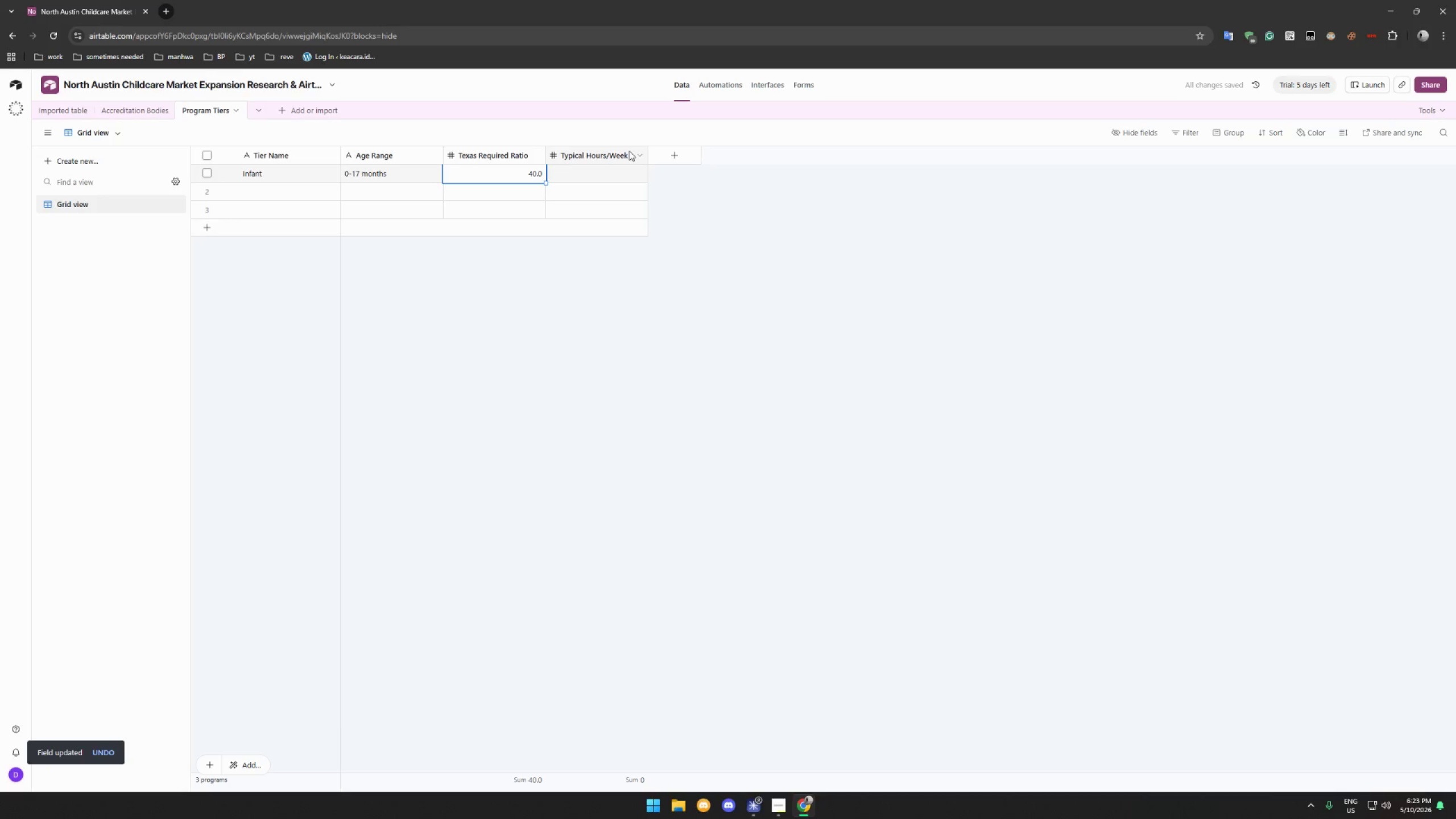 
left_click([636, 152])
 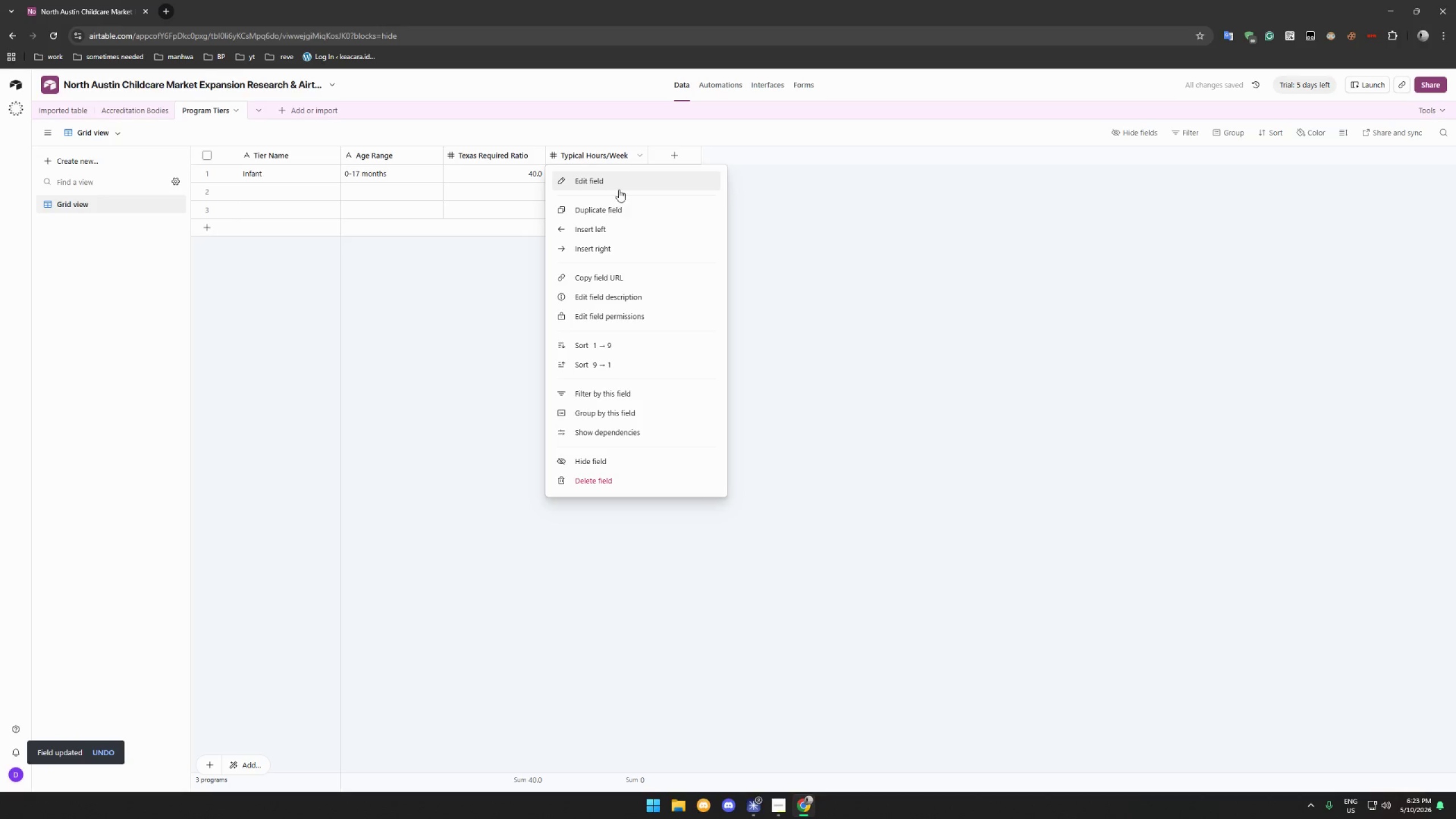 
left_click([620, 186])
 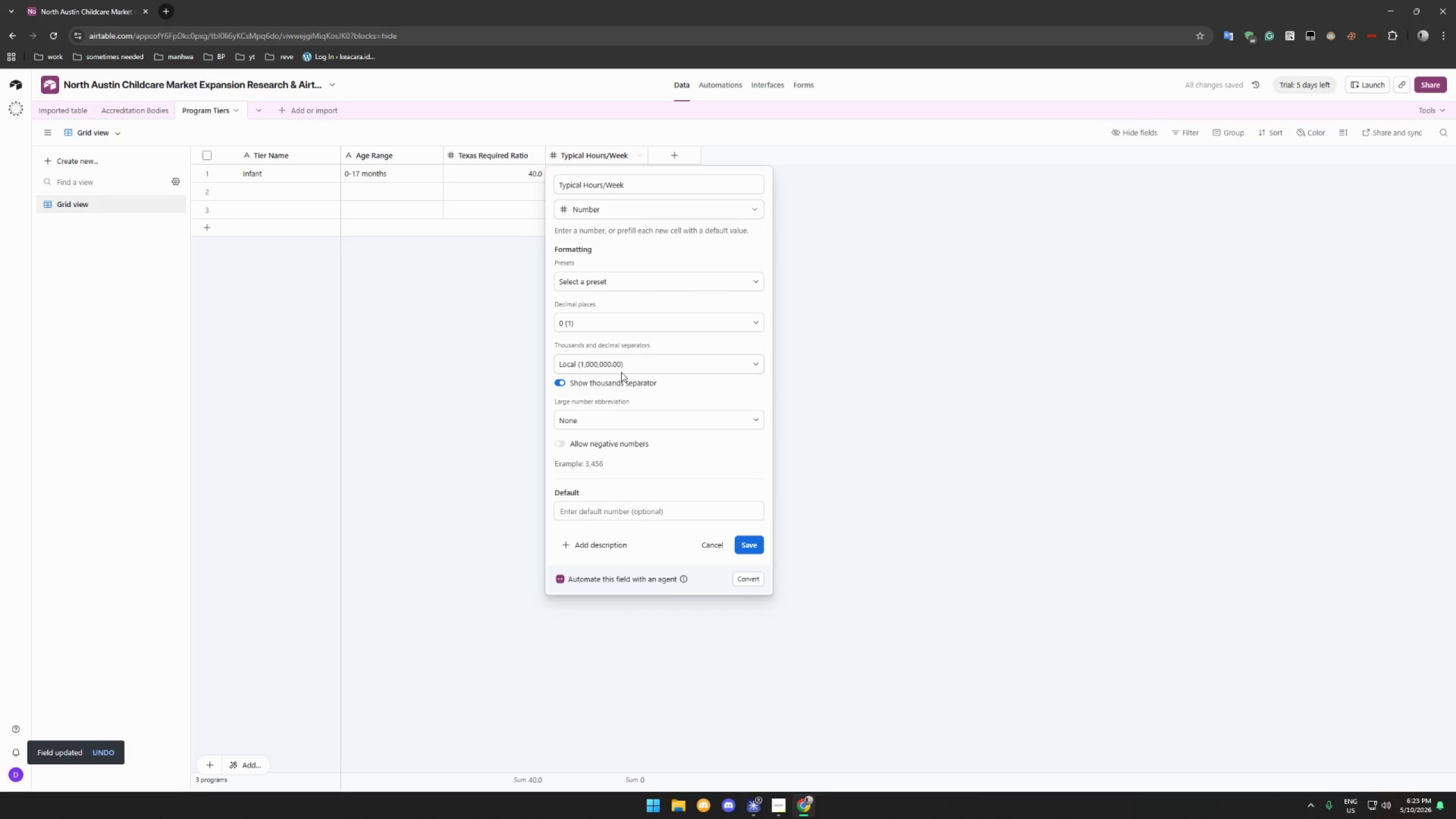 
left_click([626, 329])
 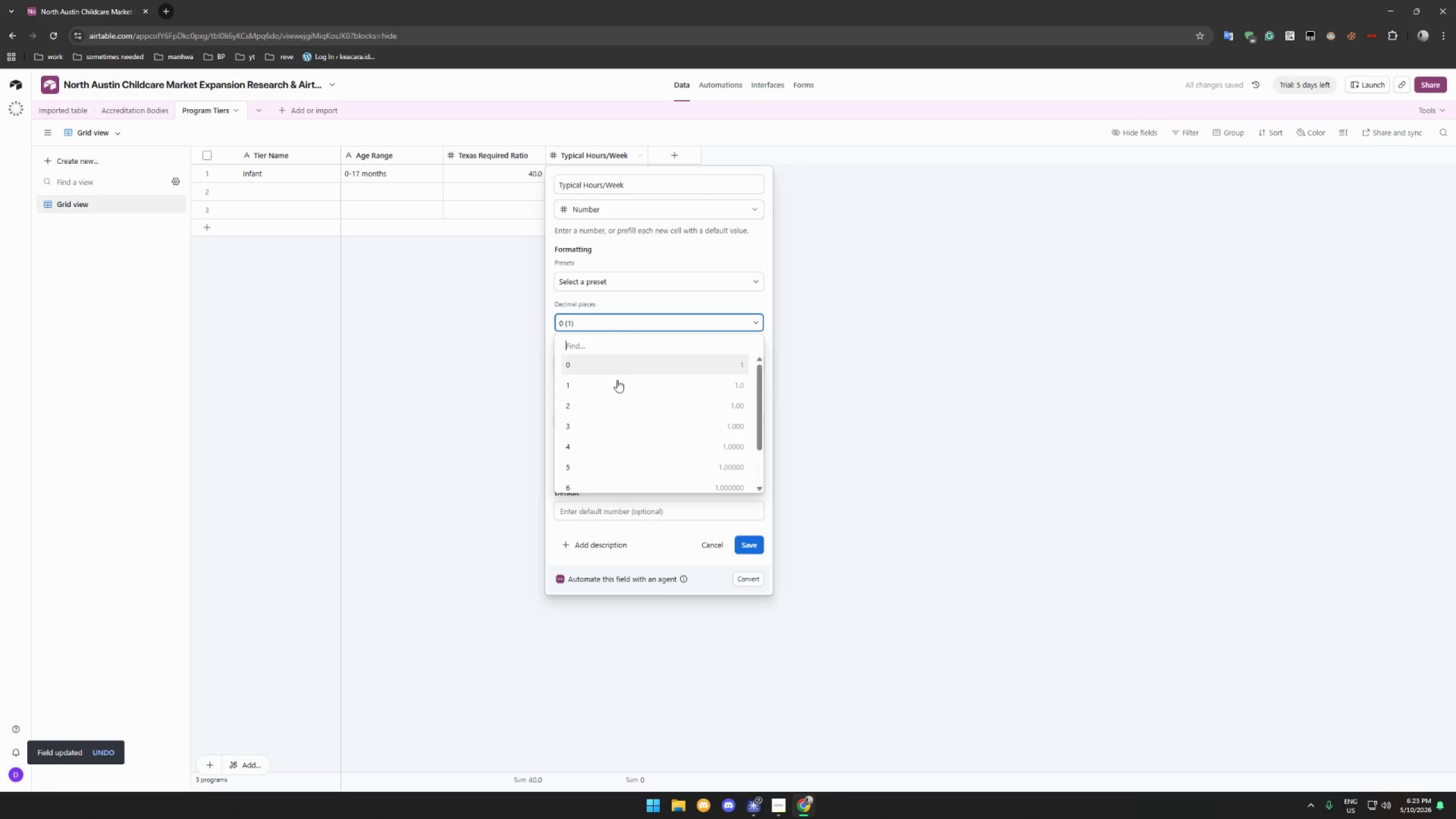 
left_click([617, 385])
 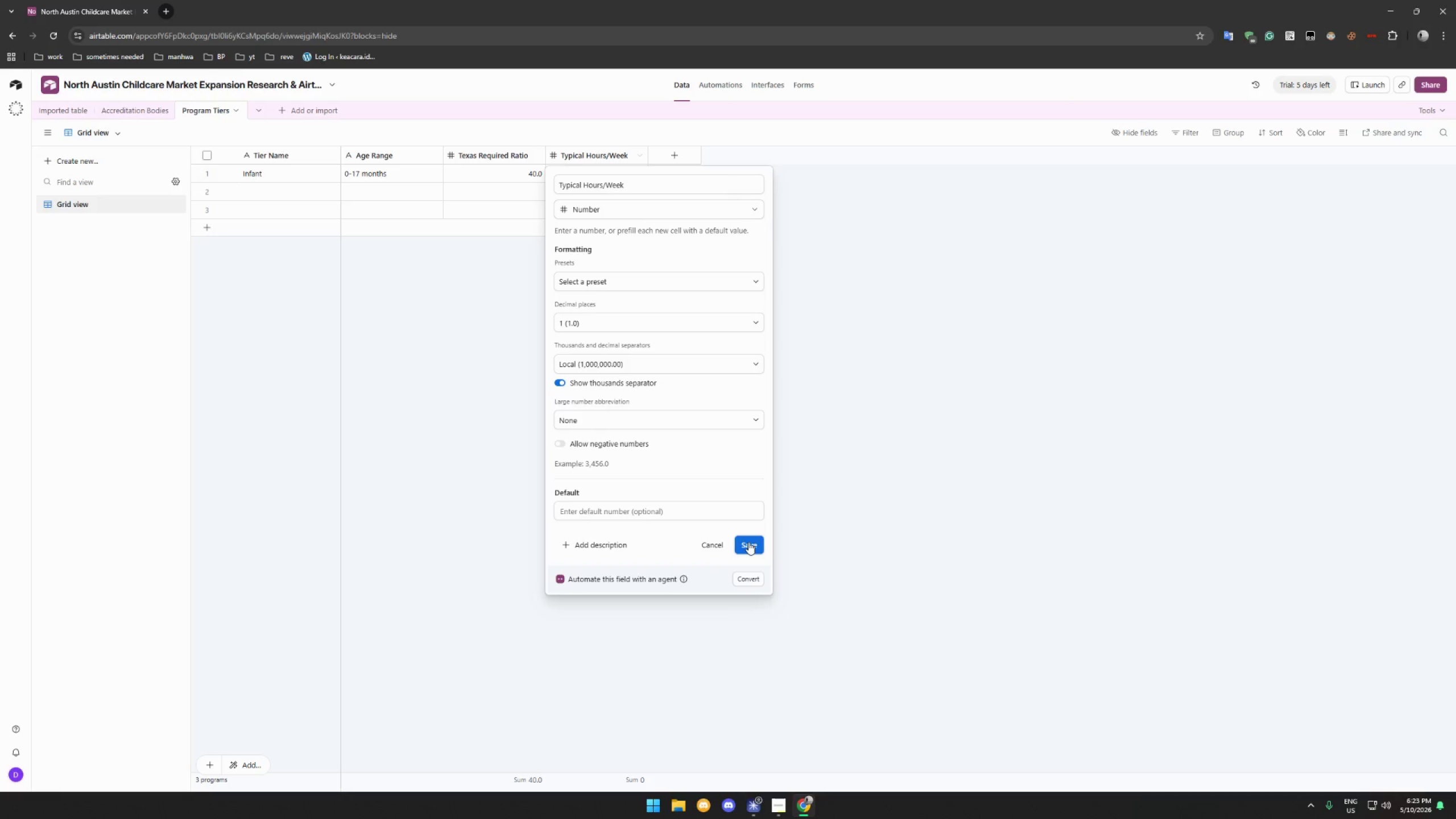 
wait(7.8)
 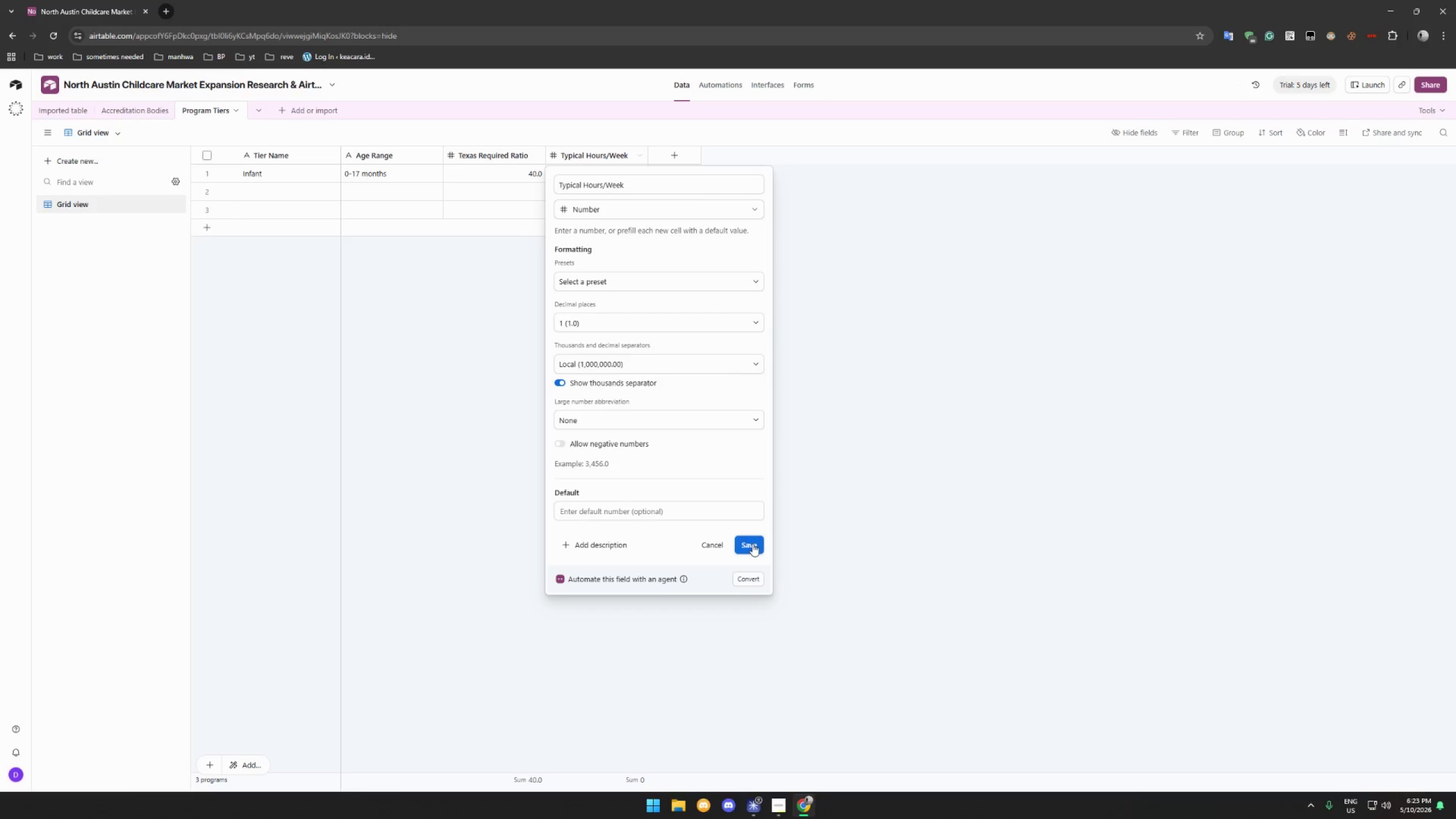 
left_click([743, 543])
 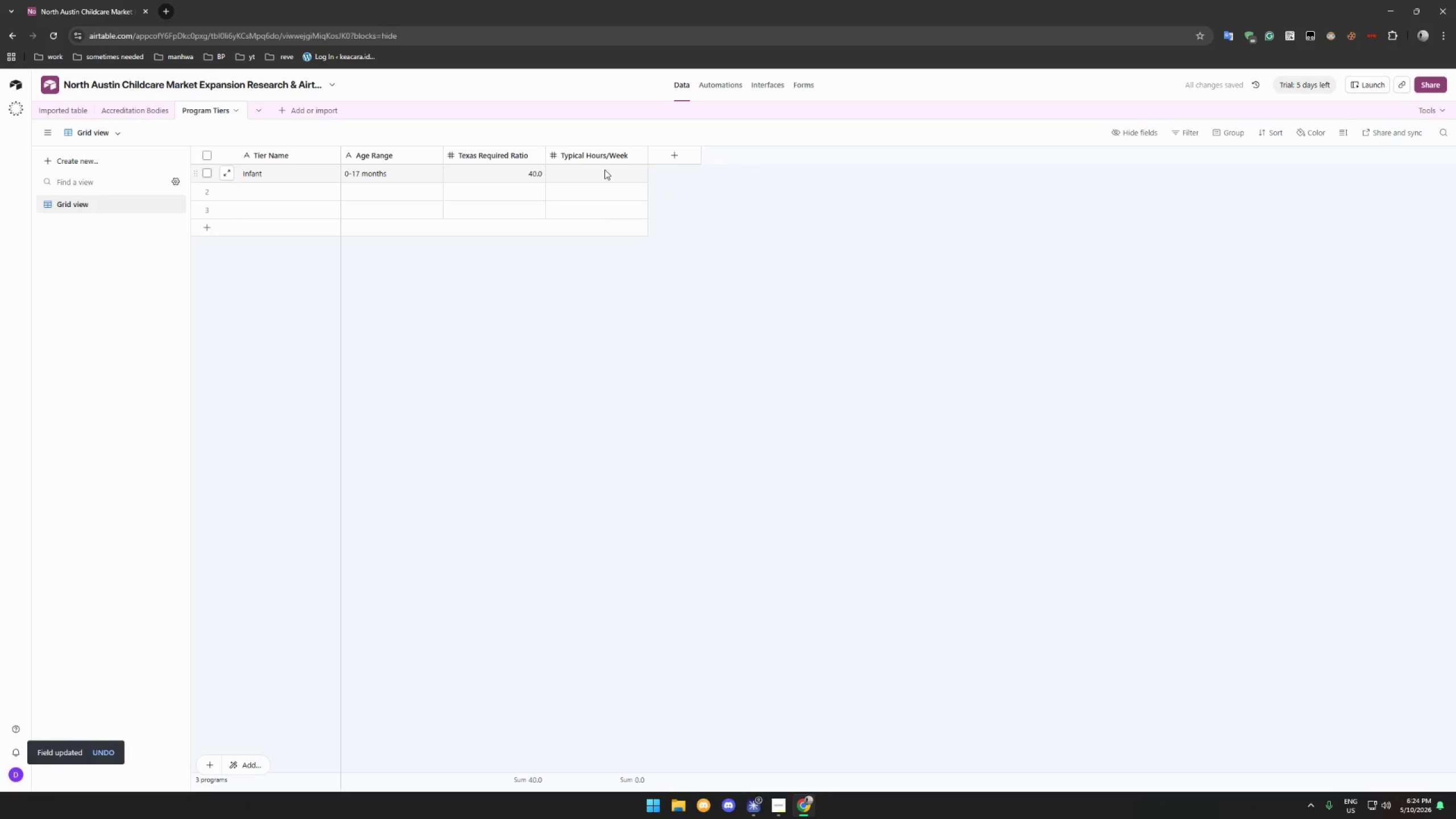 
left_click([636, 158])
 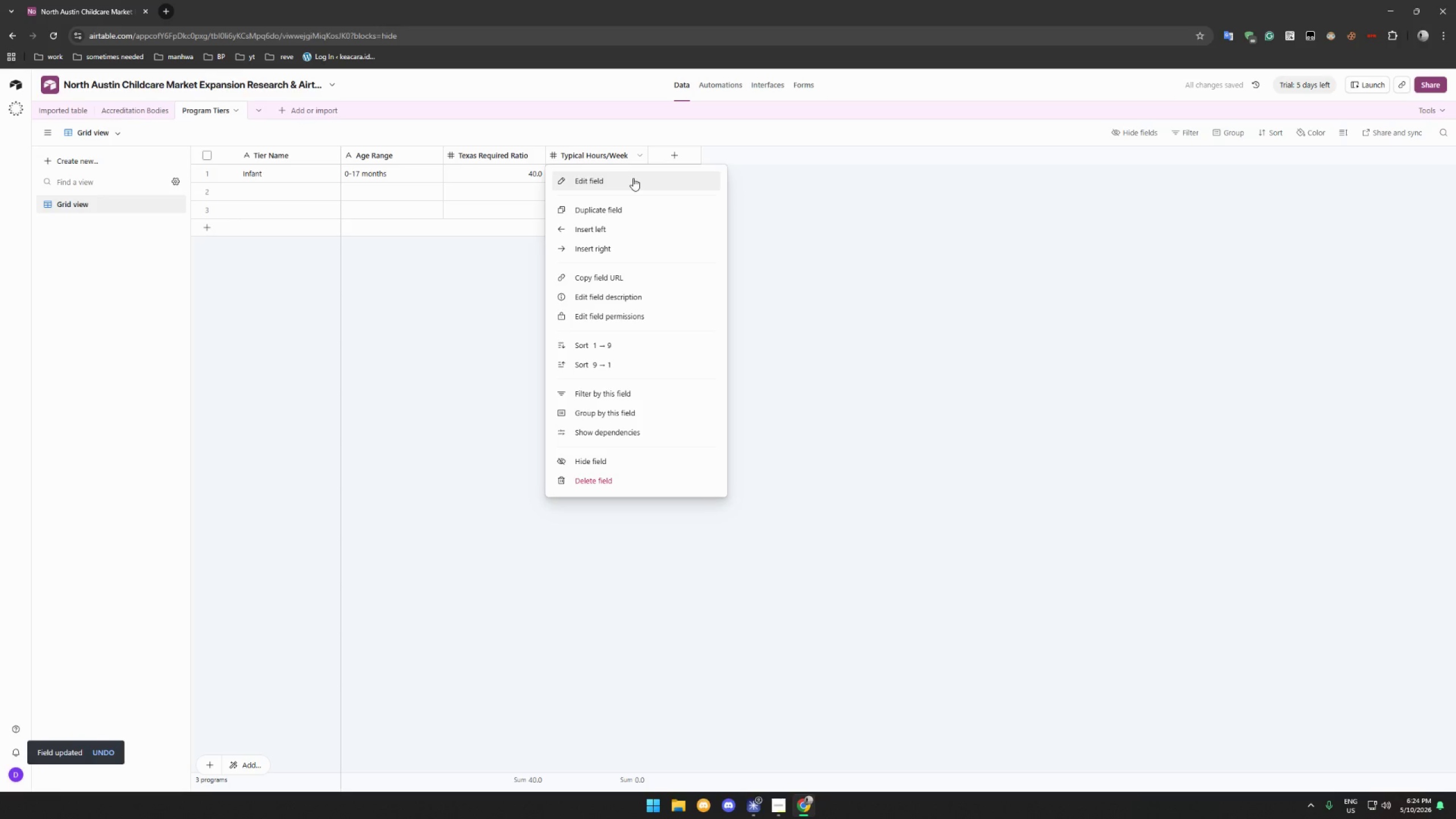 
left_click([633, 178])
 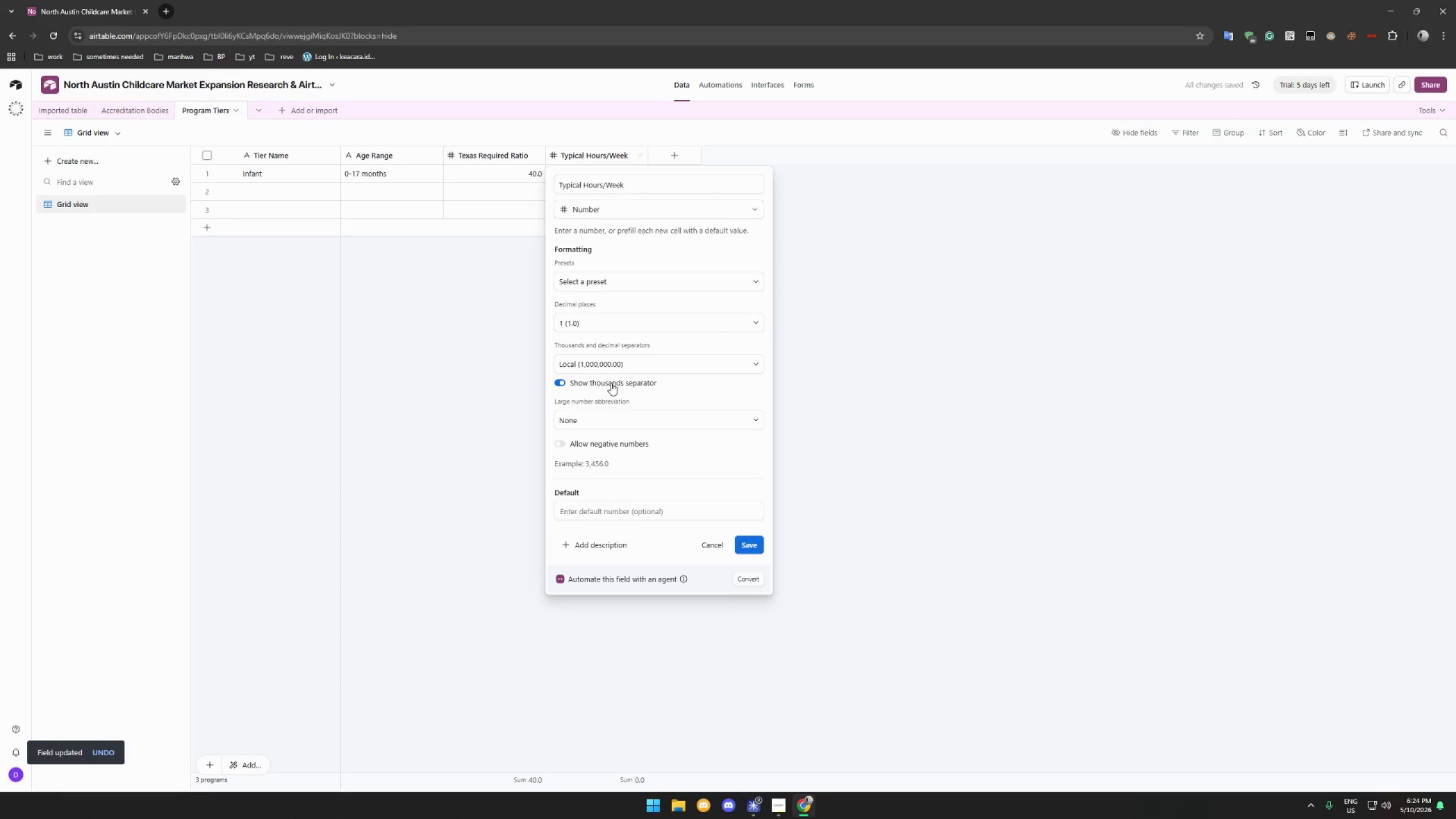 
left_click([626, 322])
 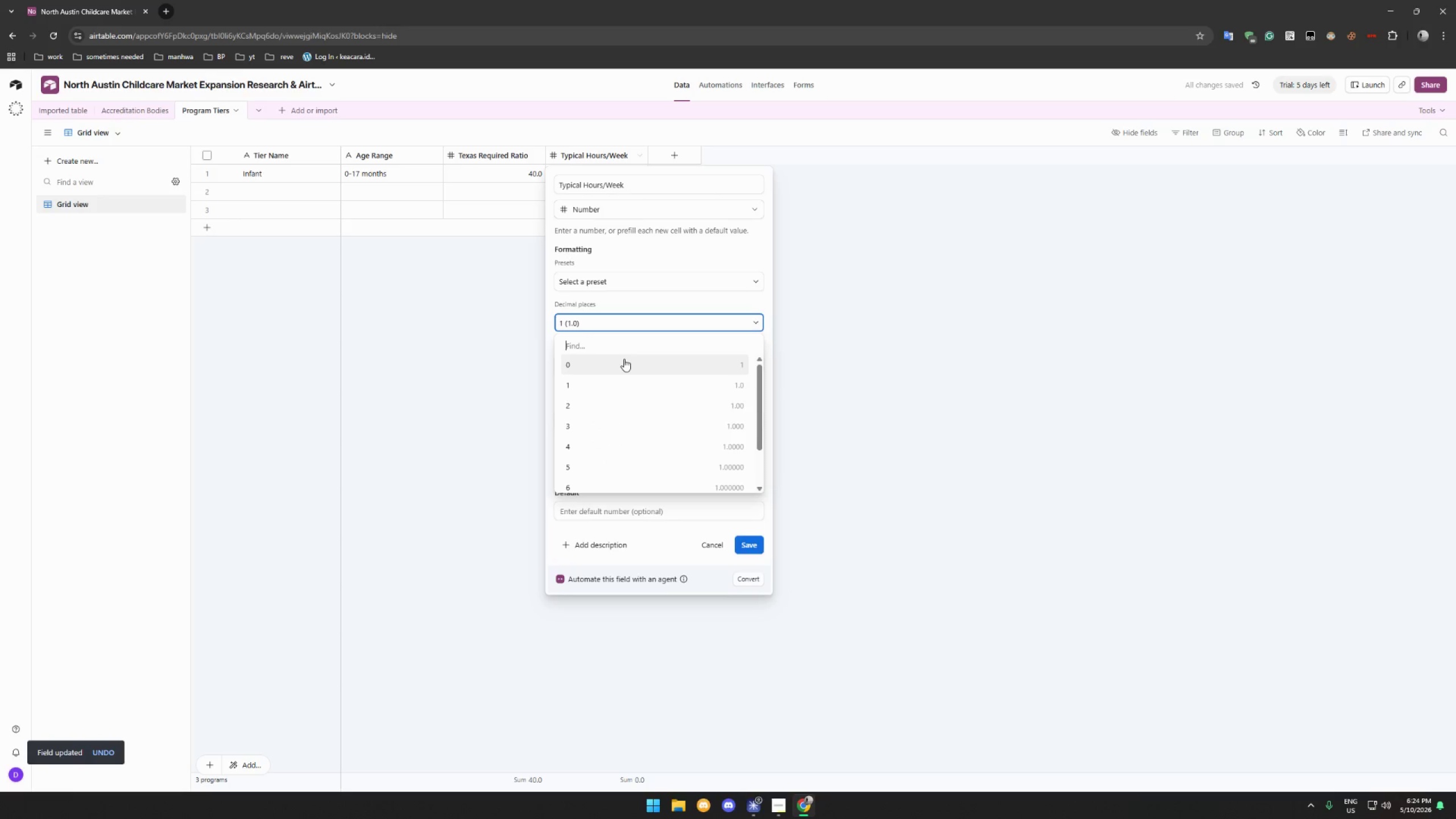 
left_click([623, 359])
 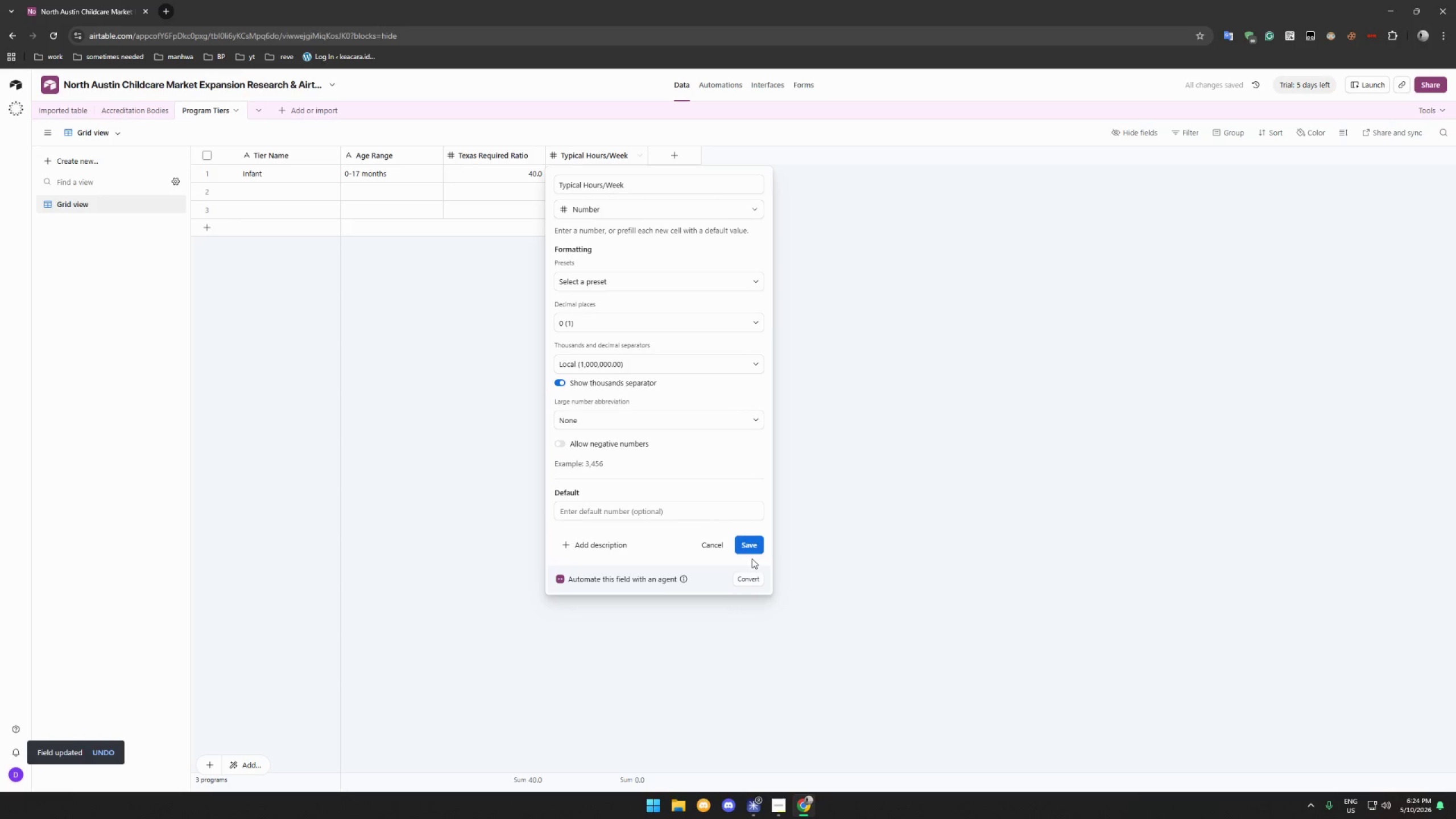 
left_click([753, 552])
 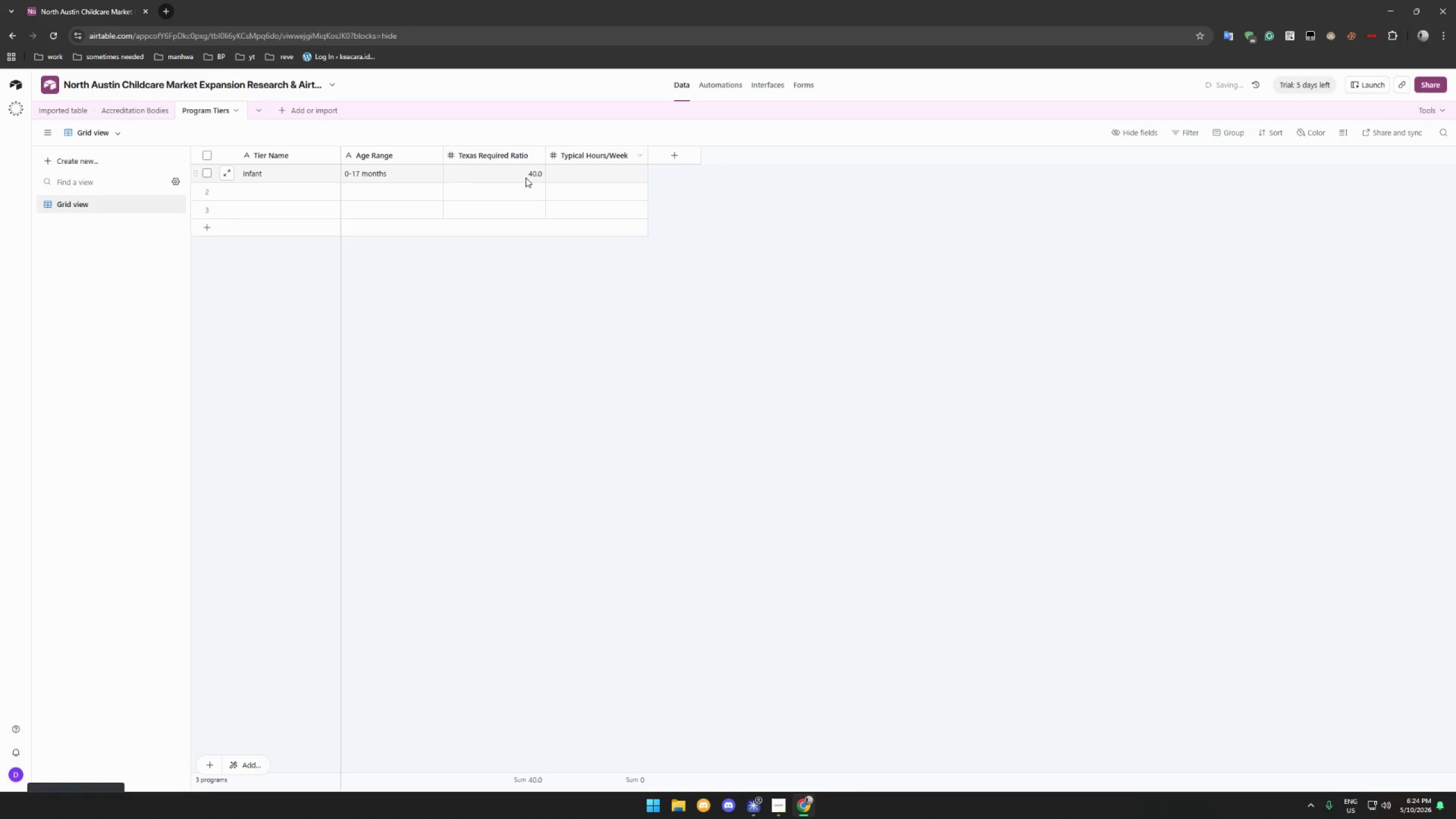 
left_click([526, 177])
 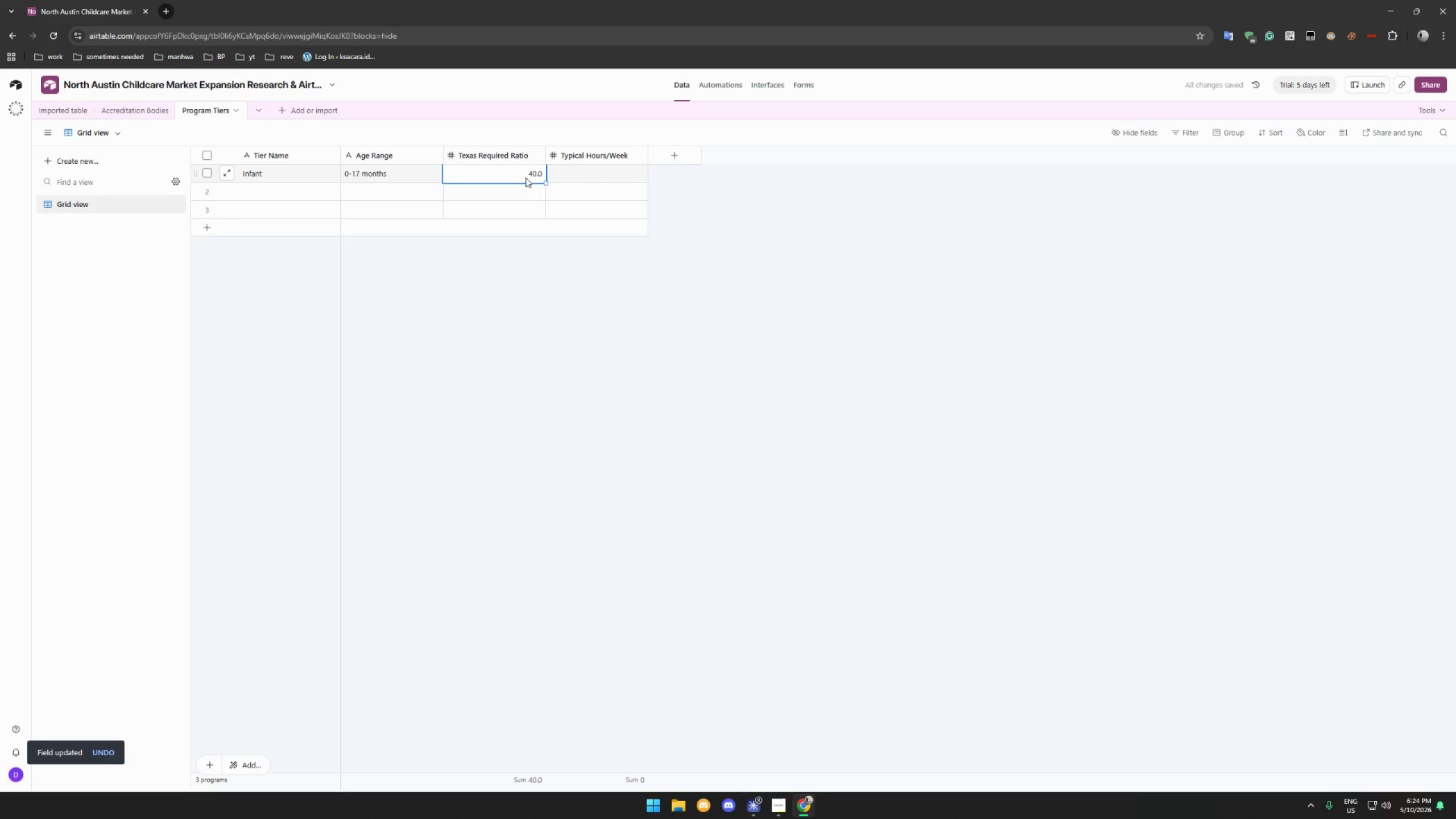 
key(4)
 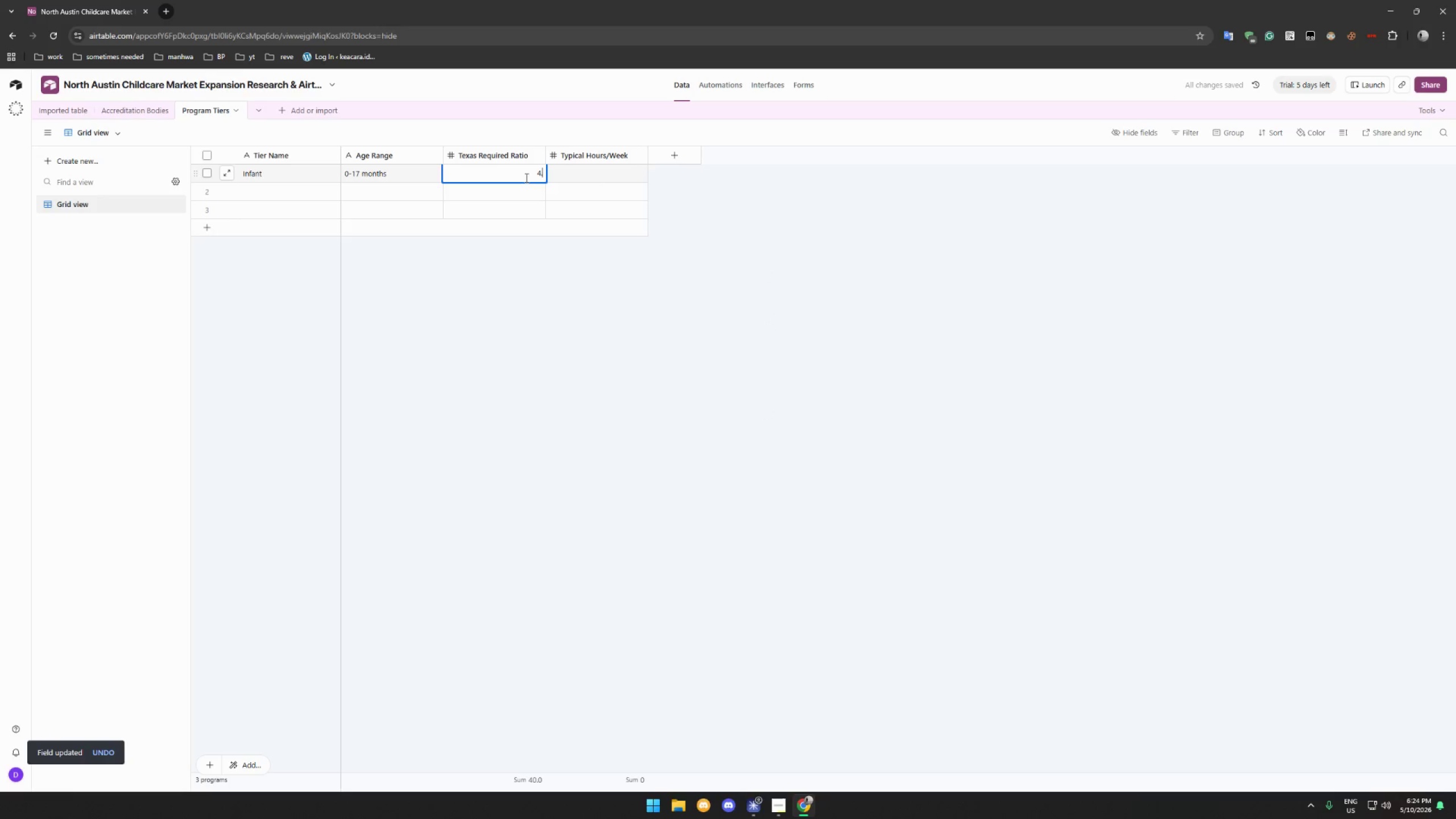 
key(Period)
 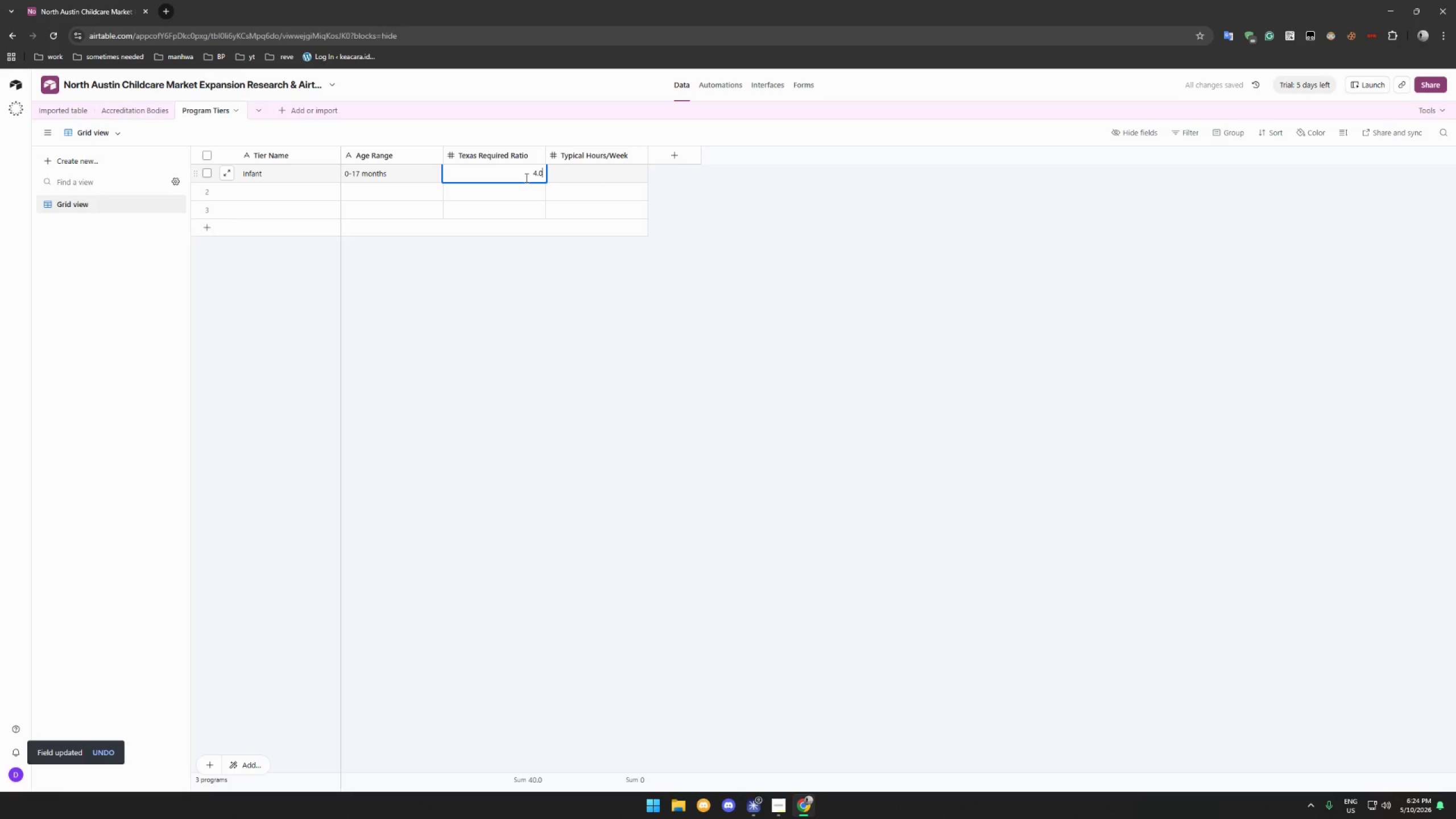 
key(0)
 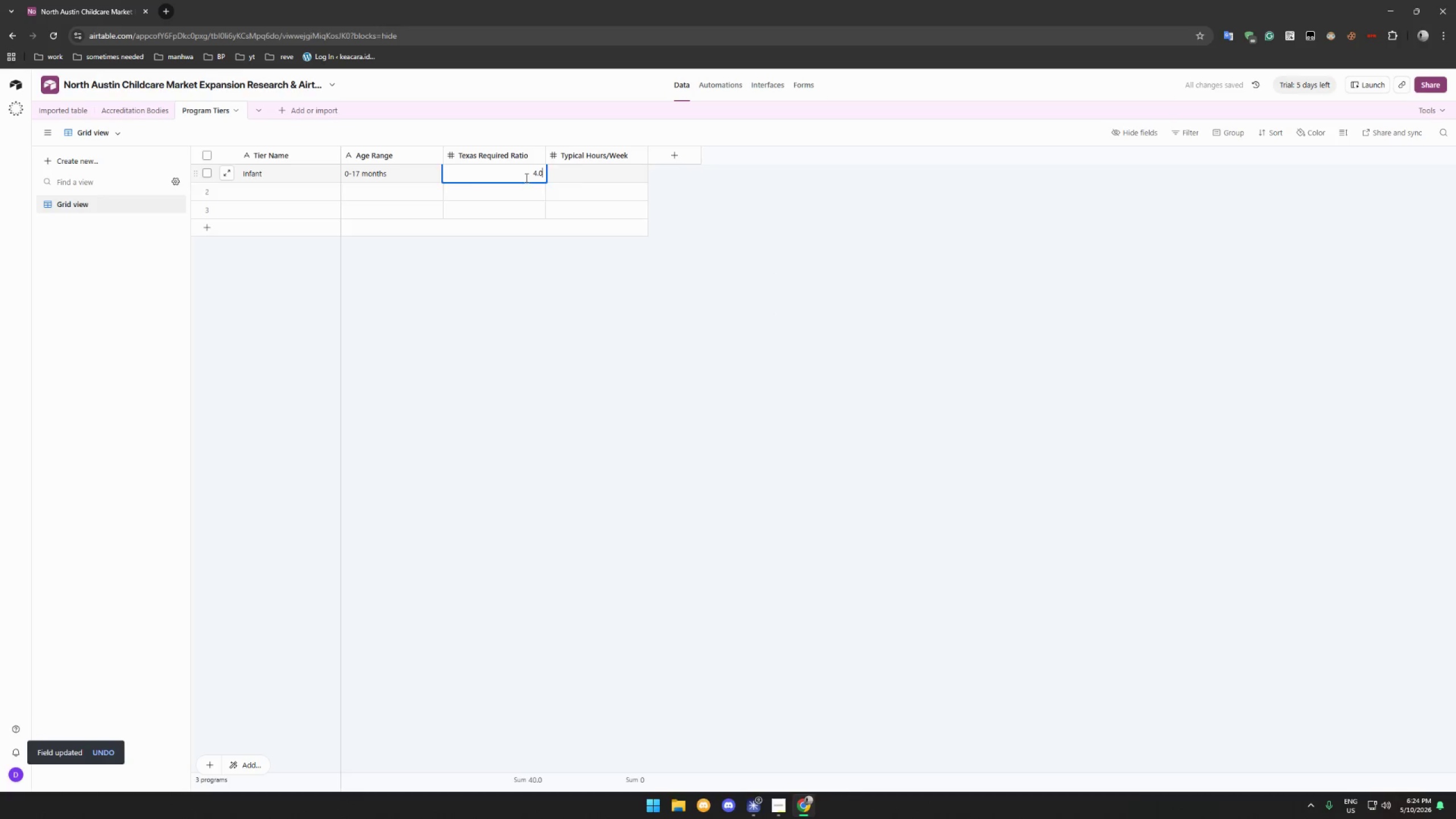 
key(Enter)
 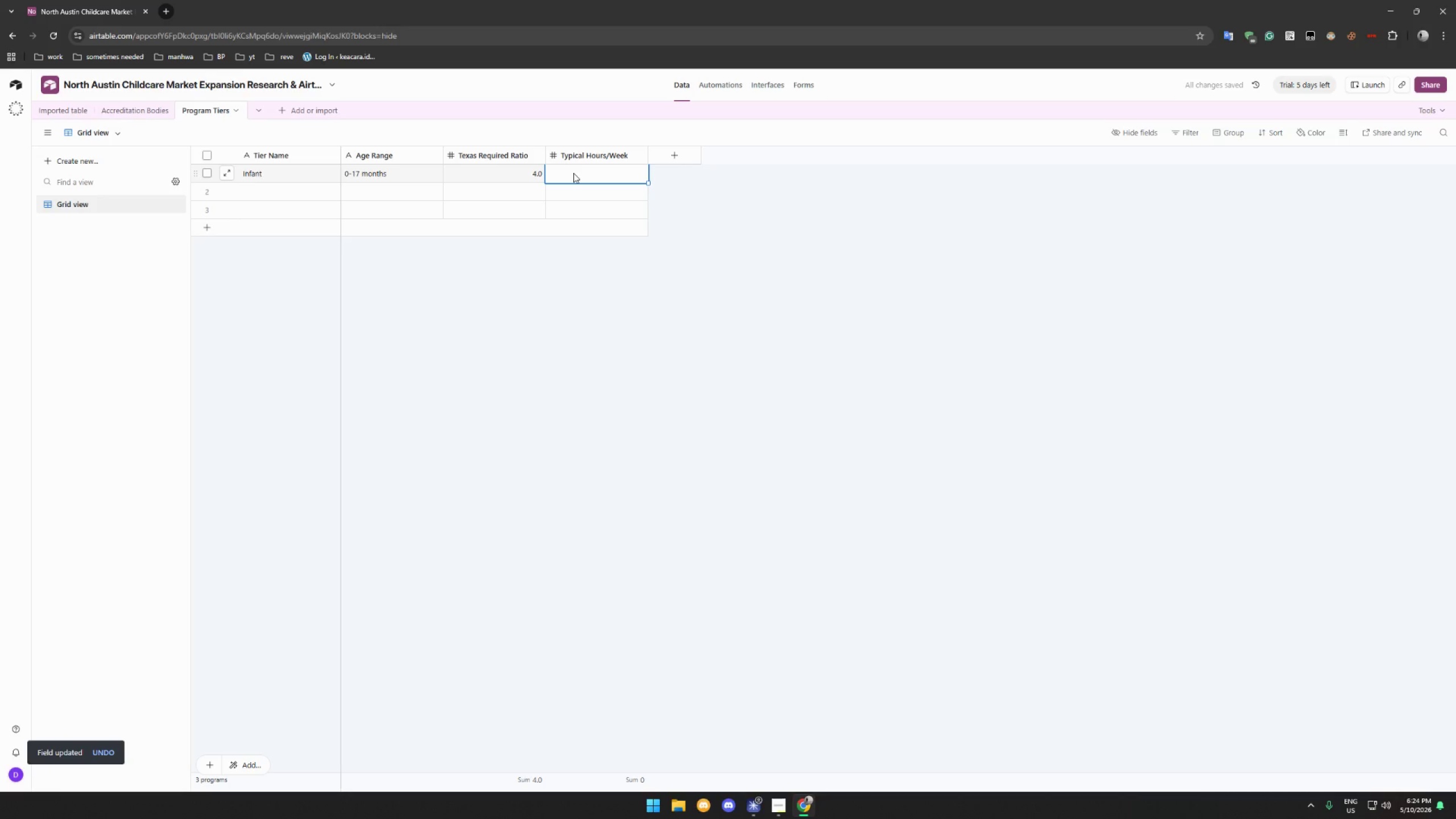 
type(50)
 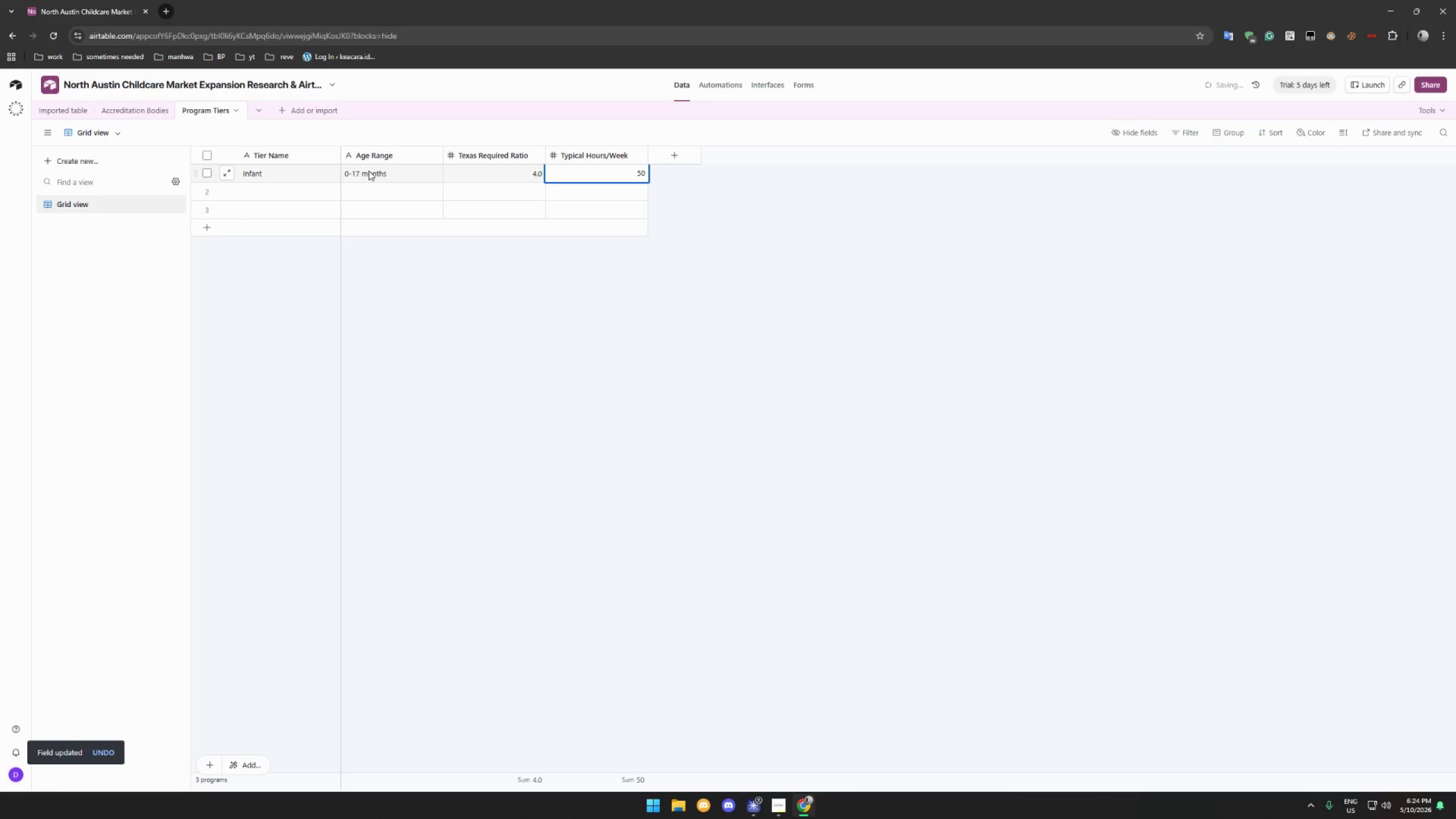 
left_click([311, 187])
 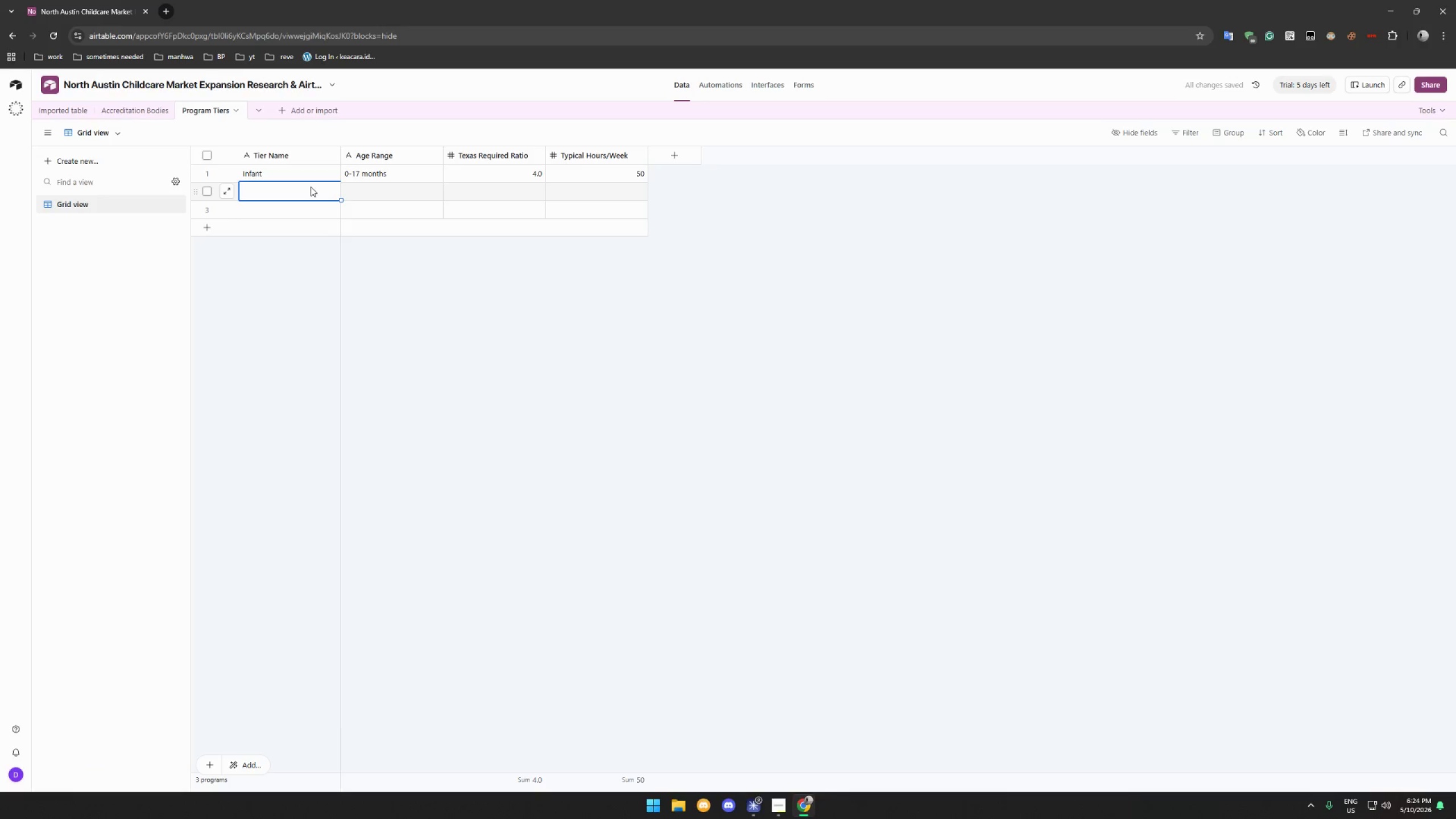 
type(Todd)
key(Backspace)
type(dler)
key(Tab)
type(18-35 monts)
key(Tab)
type(9.0)
key(Tab)
 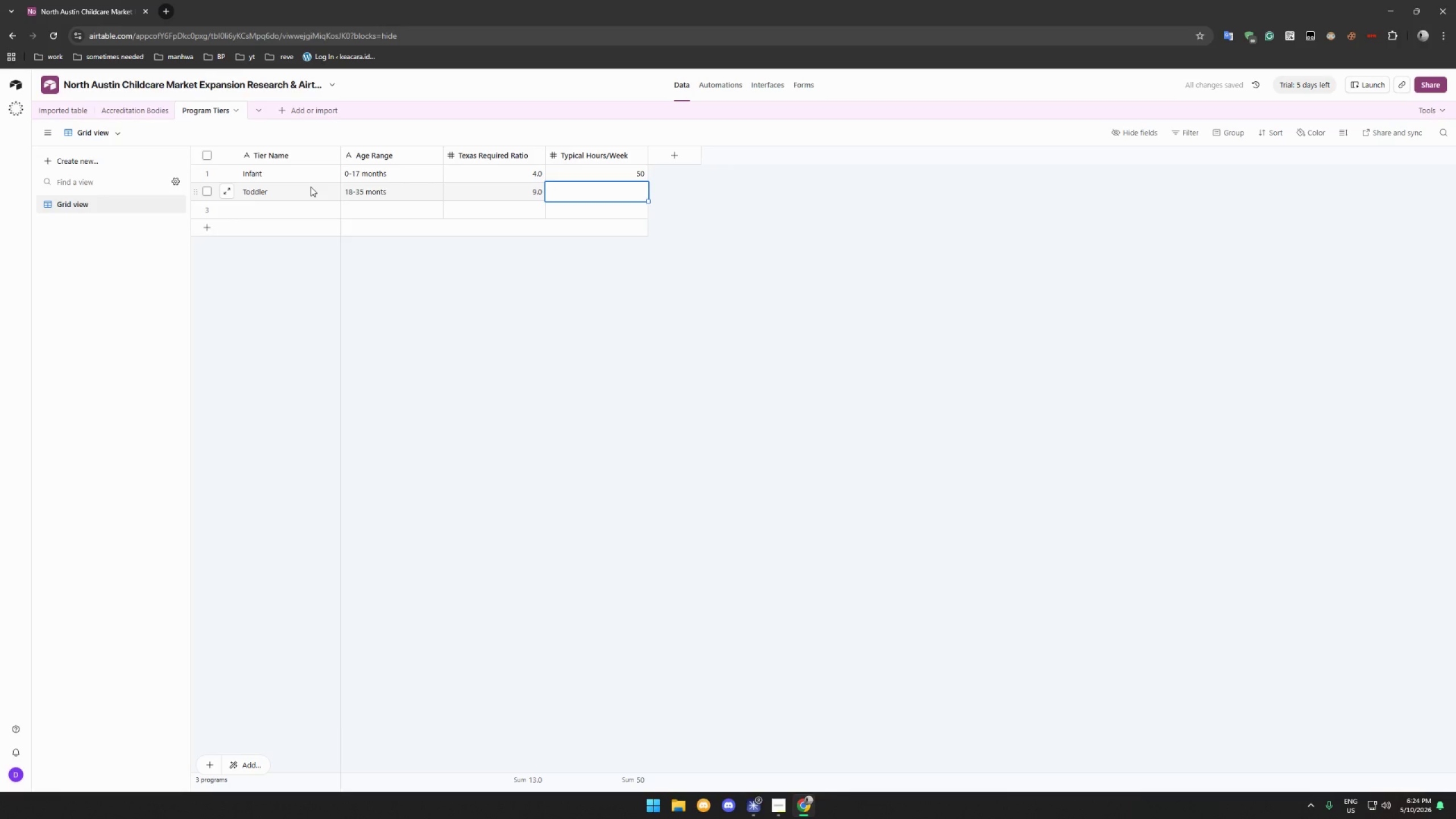 
type(50)
 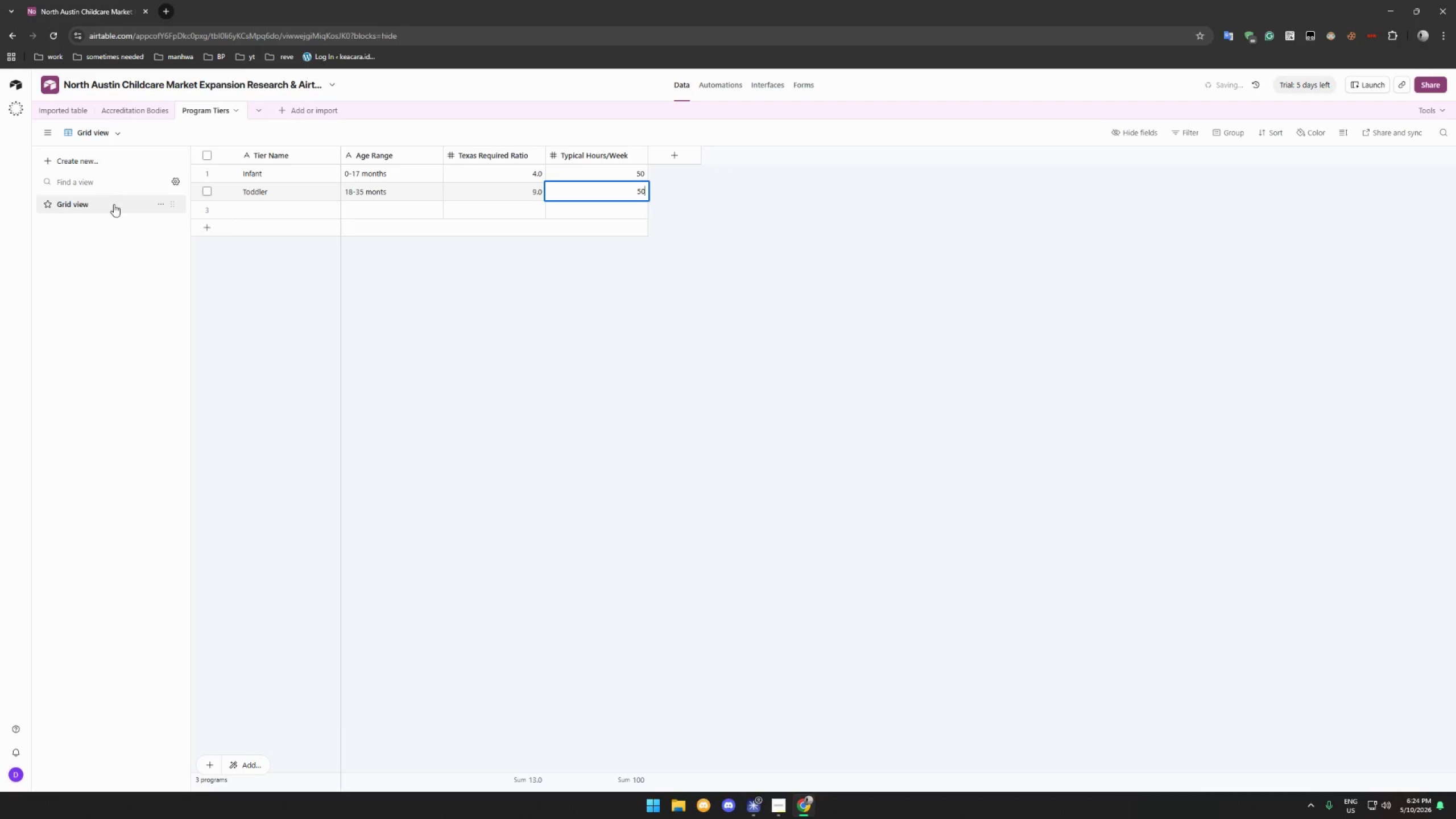 
left_click([247, 206])
 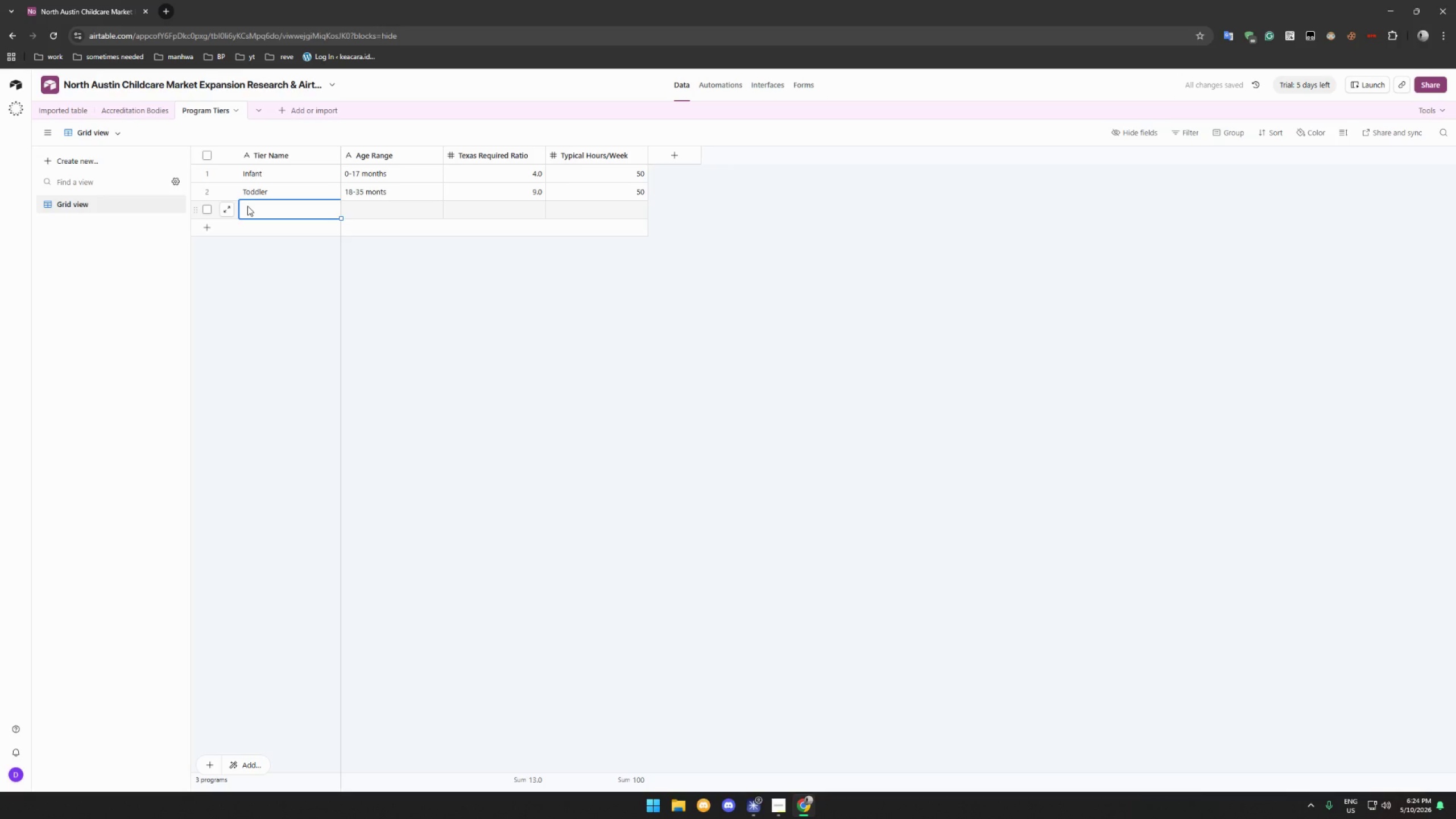 
type(Pre-K)
key(Tab)
type(3-5 years)
key(Tab)
type(15.0)
key(Tab)
type(40)
 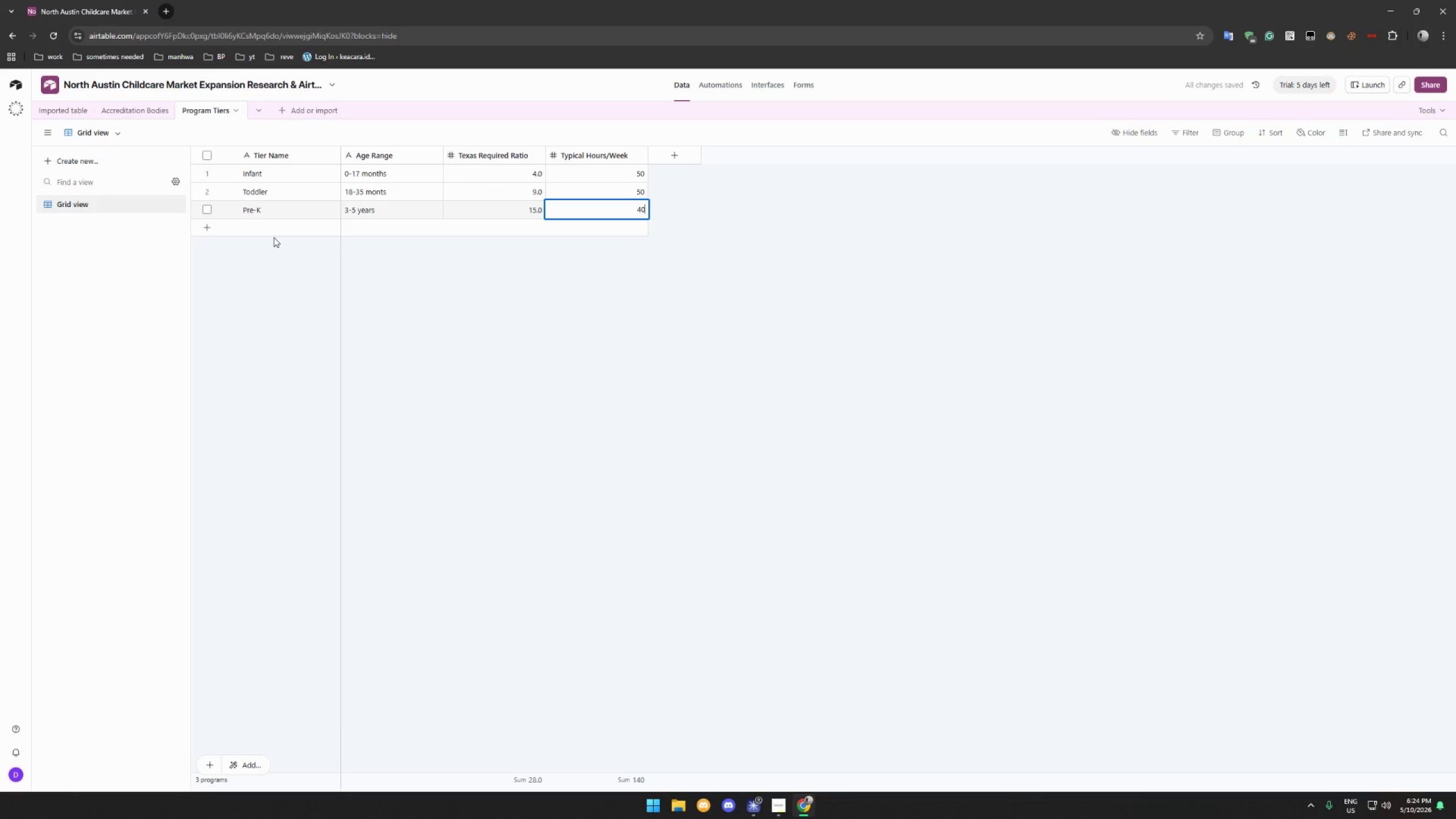 
left_click([398, 303])
 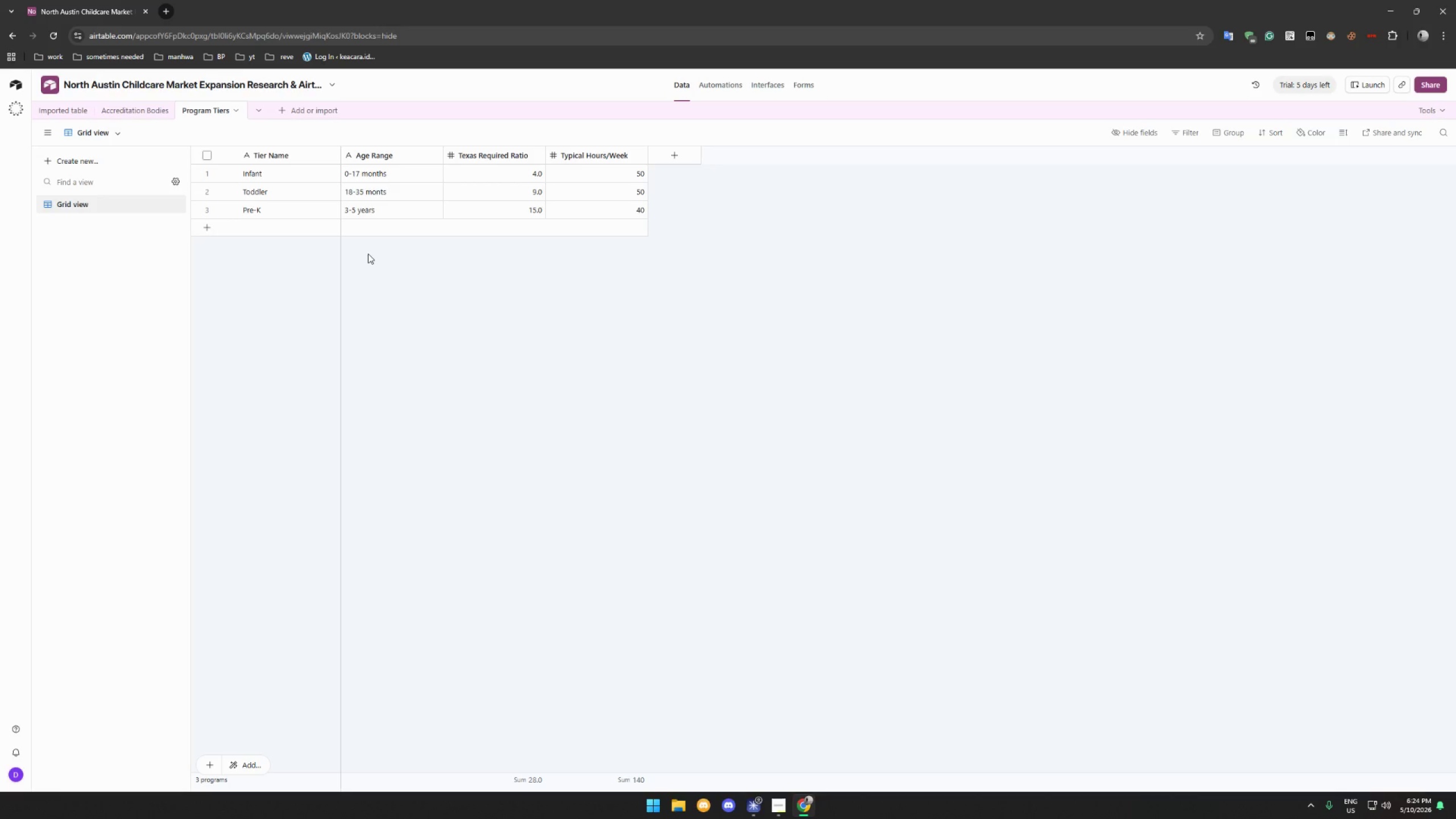 
wait(10.59)
 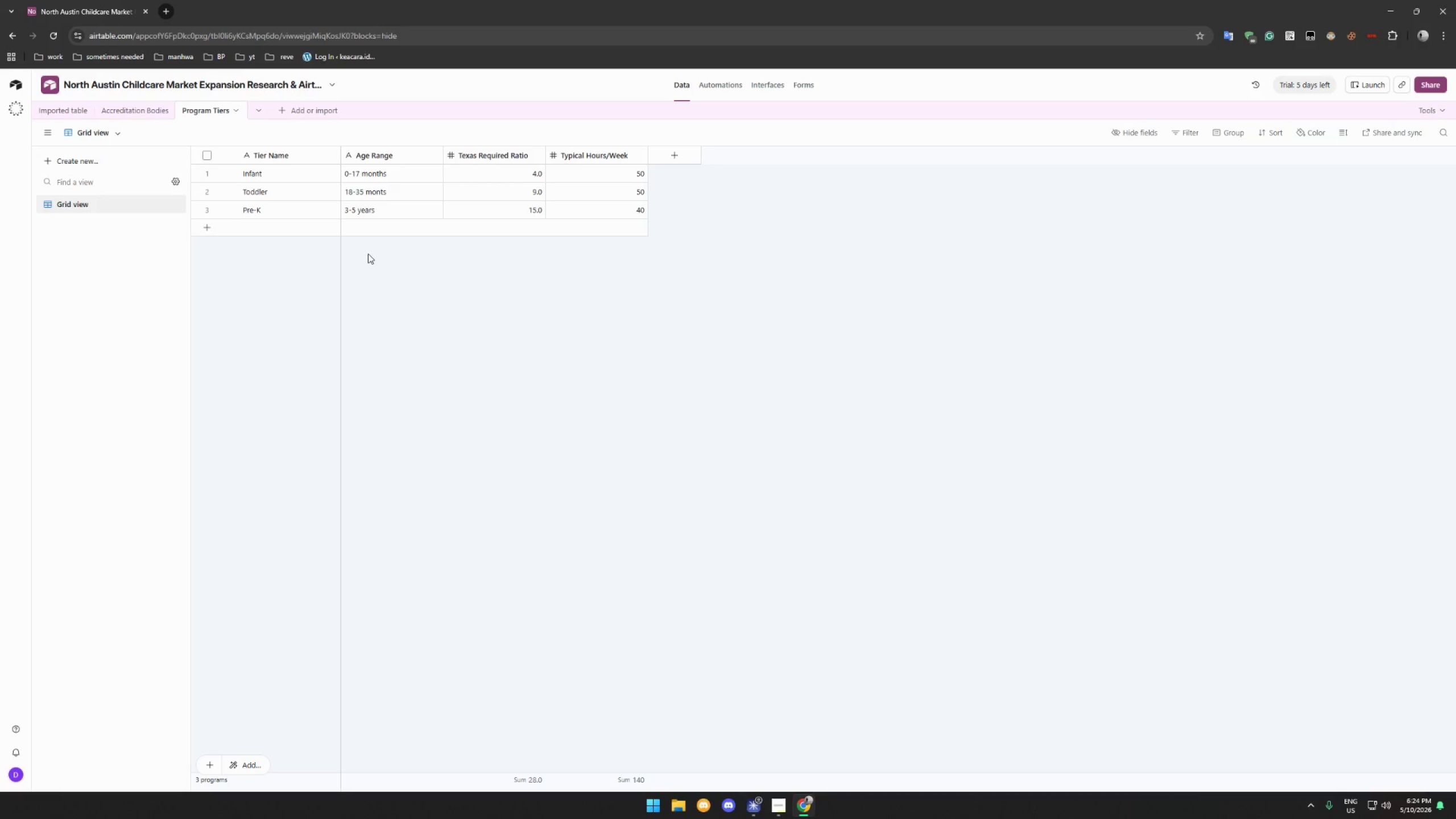 
left_click([299, 114])
 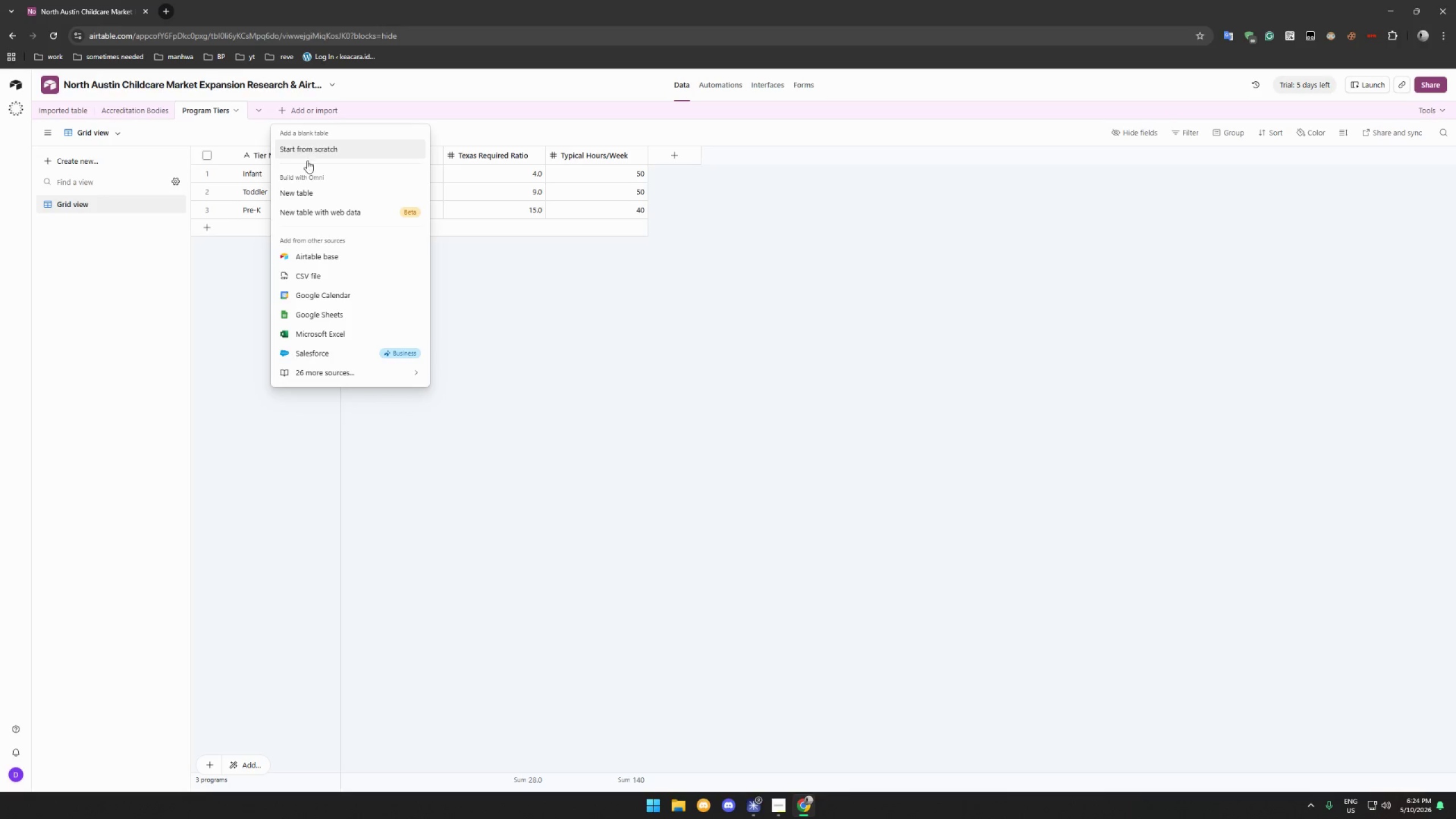 
left_click([317, 147])
 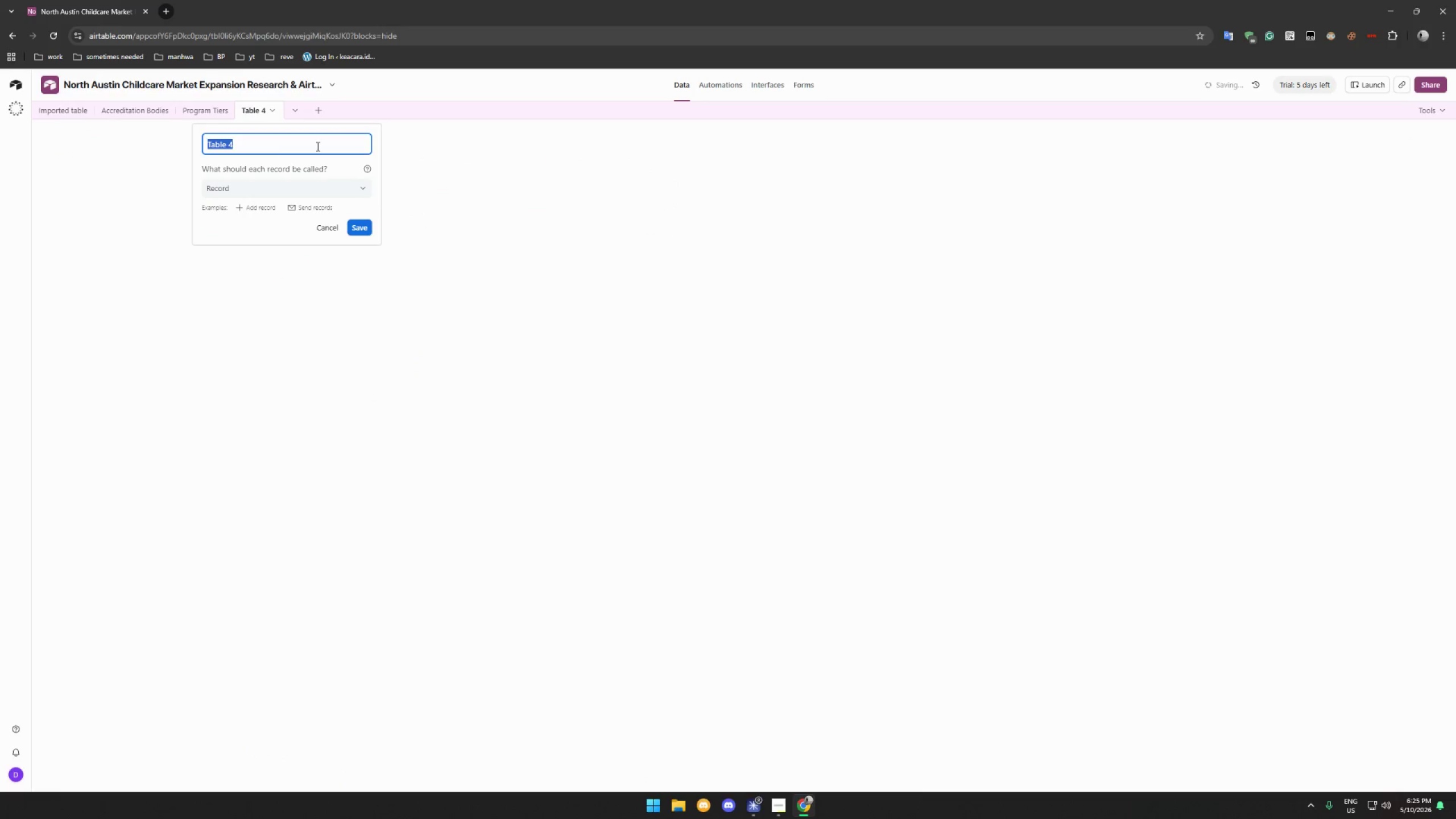 
type(Competitor Brand)
 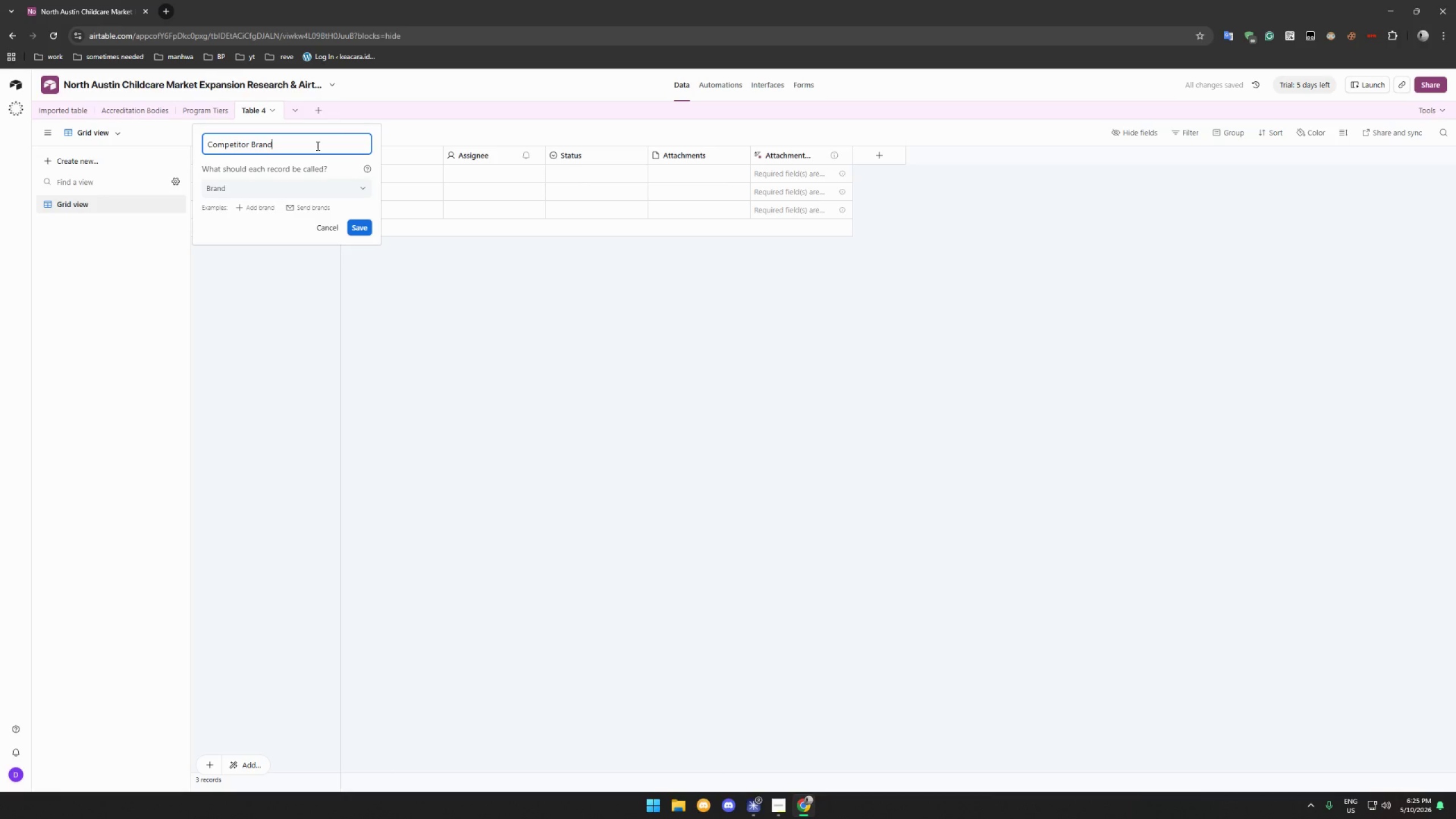 
key(S)
 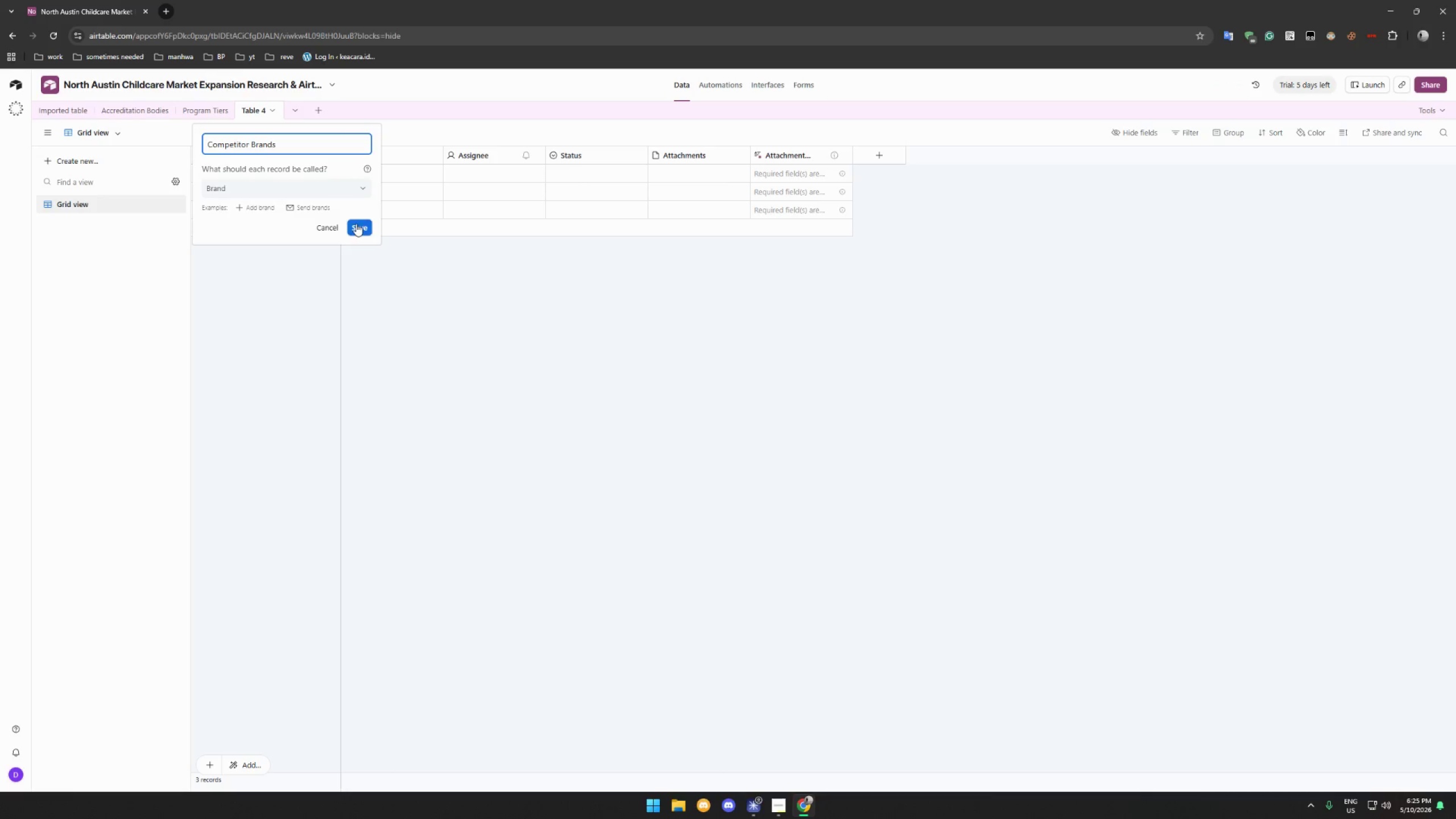 
left_click([360, 225])
 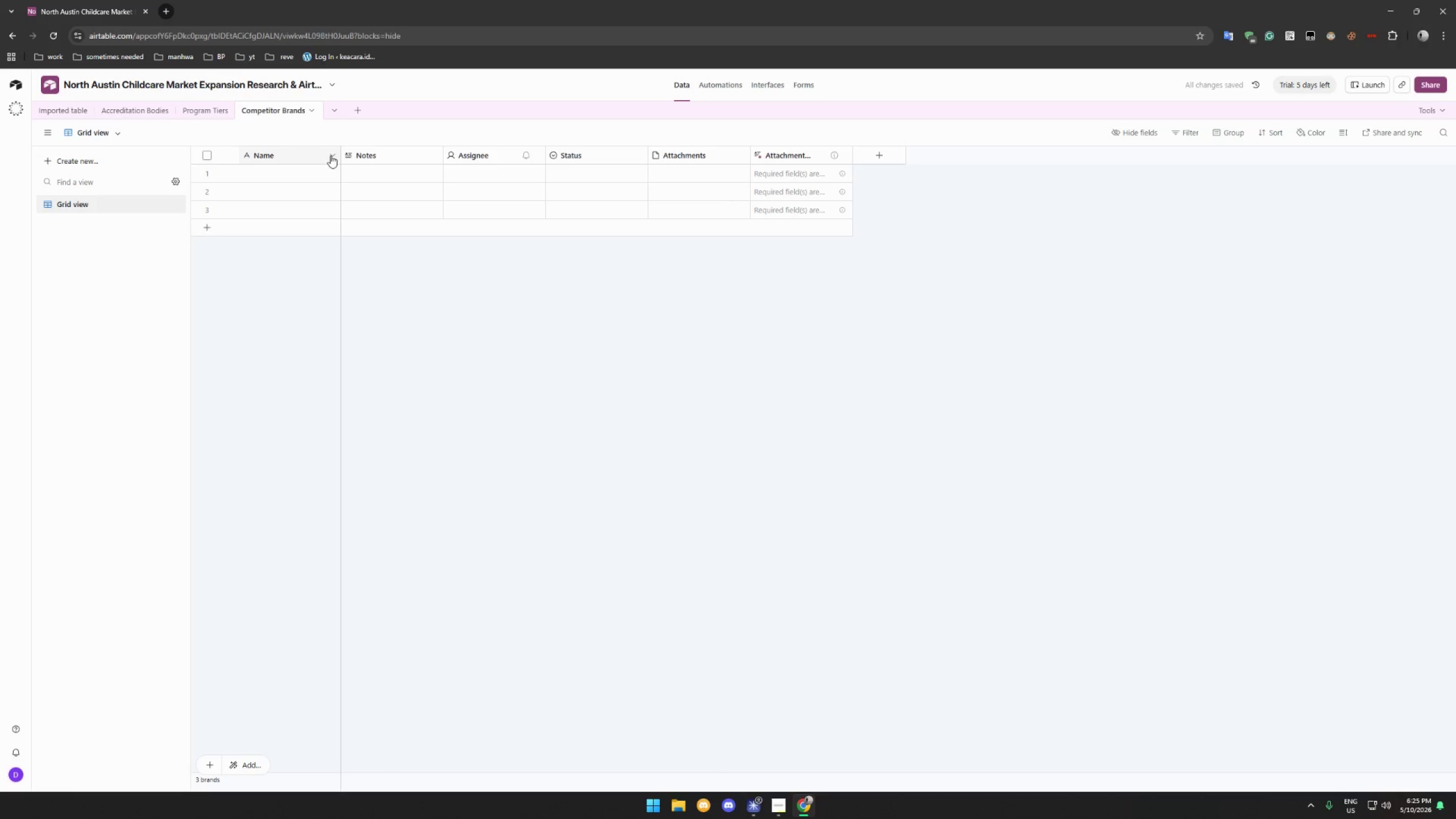 
double_click([296, 156])
 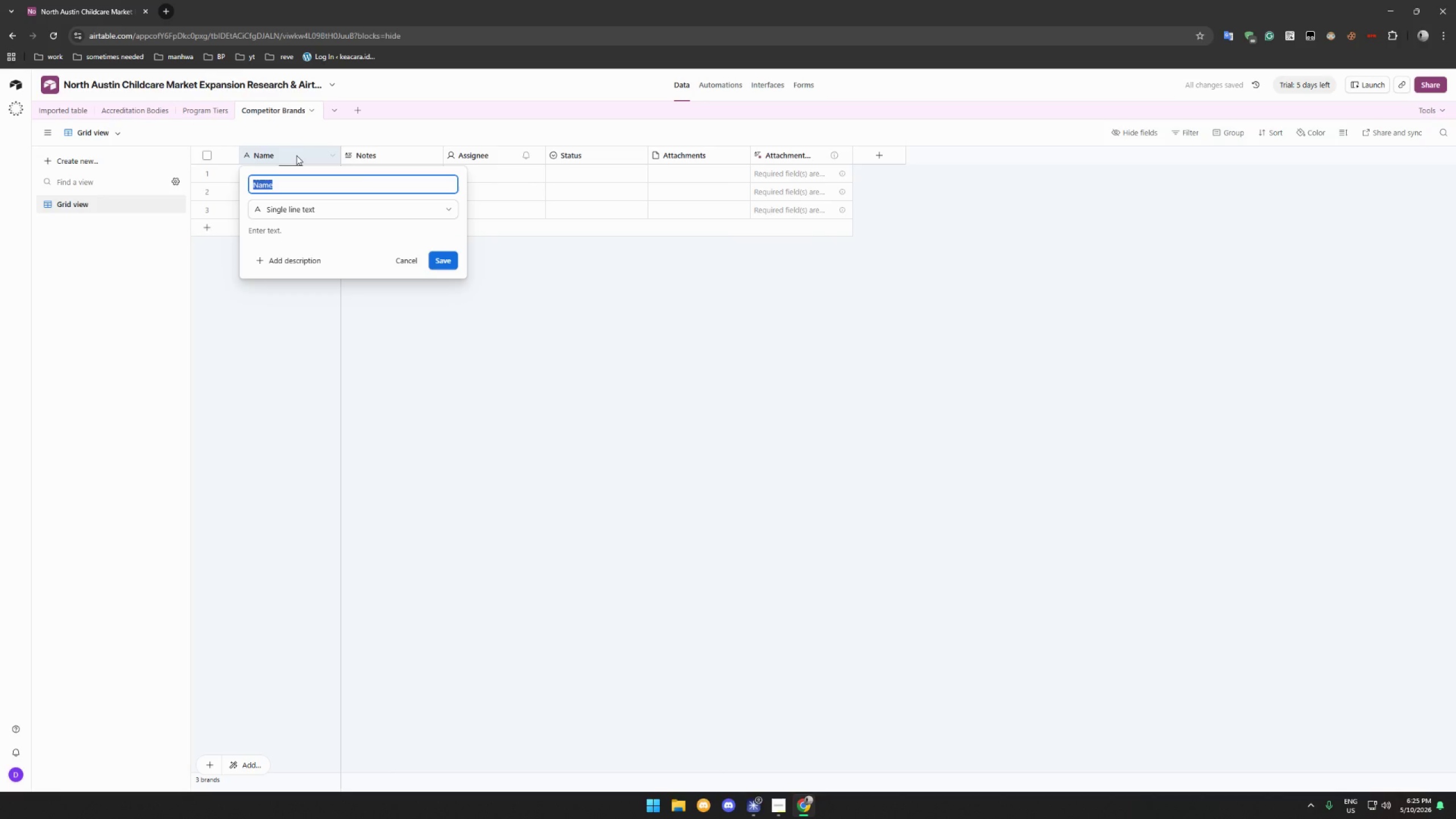 
hold_key(key=ShiftLeft, duration=1.5)
 